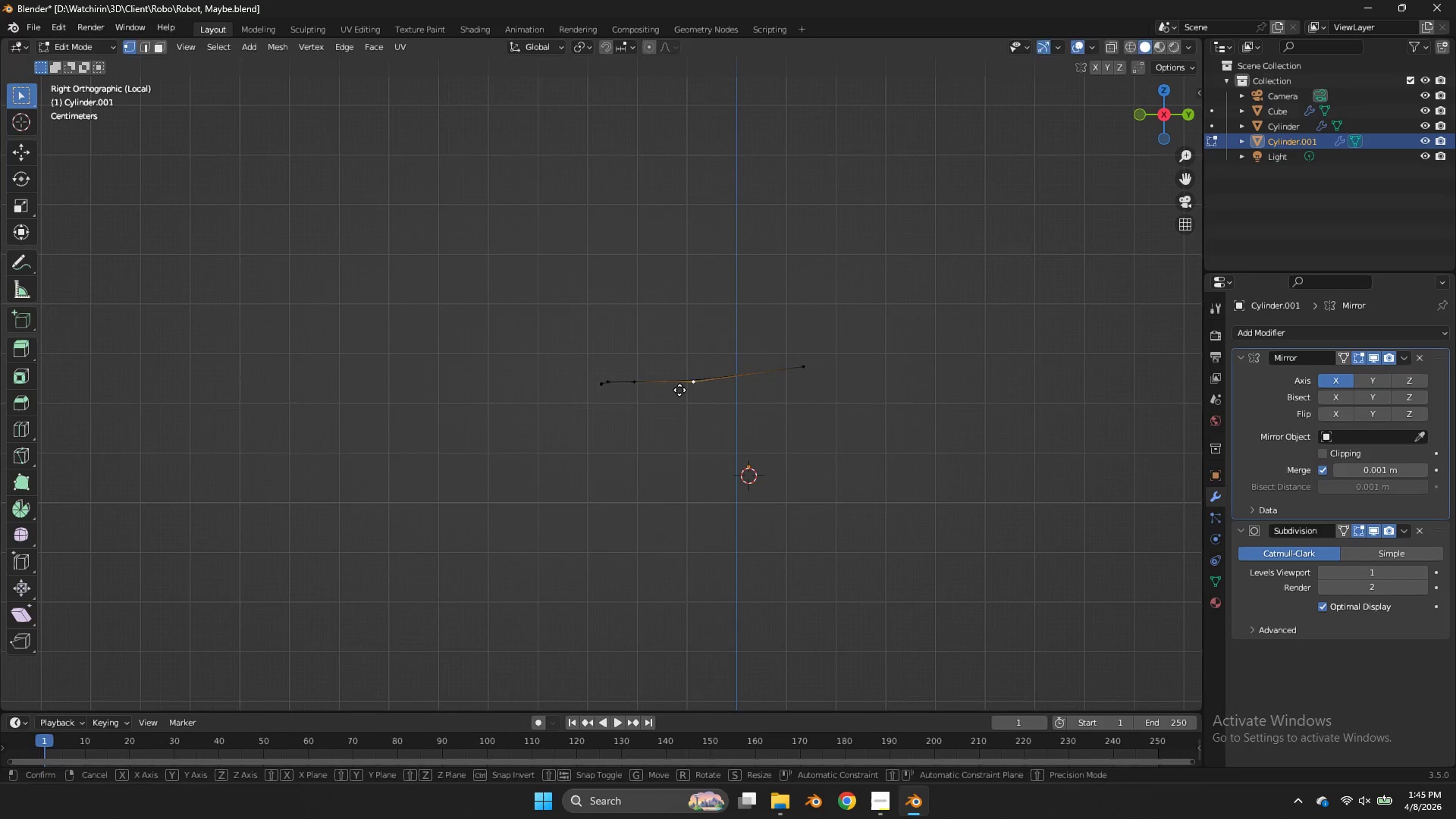 
type(gz)
 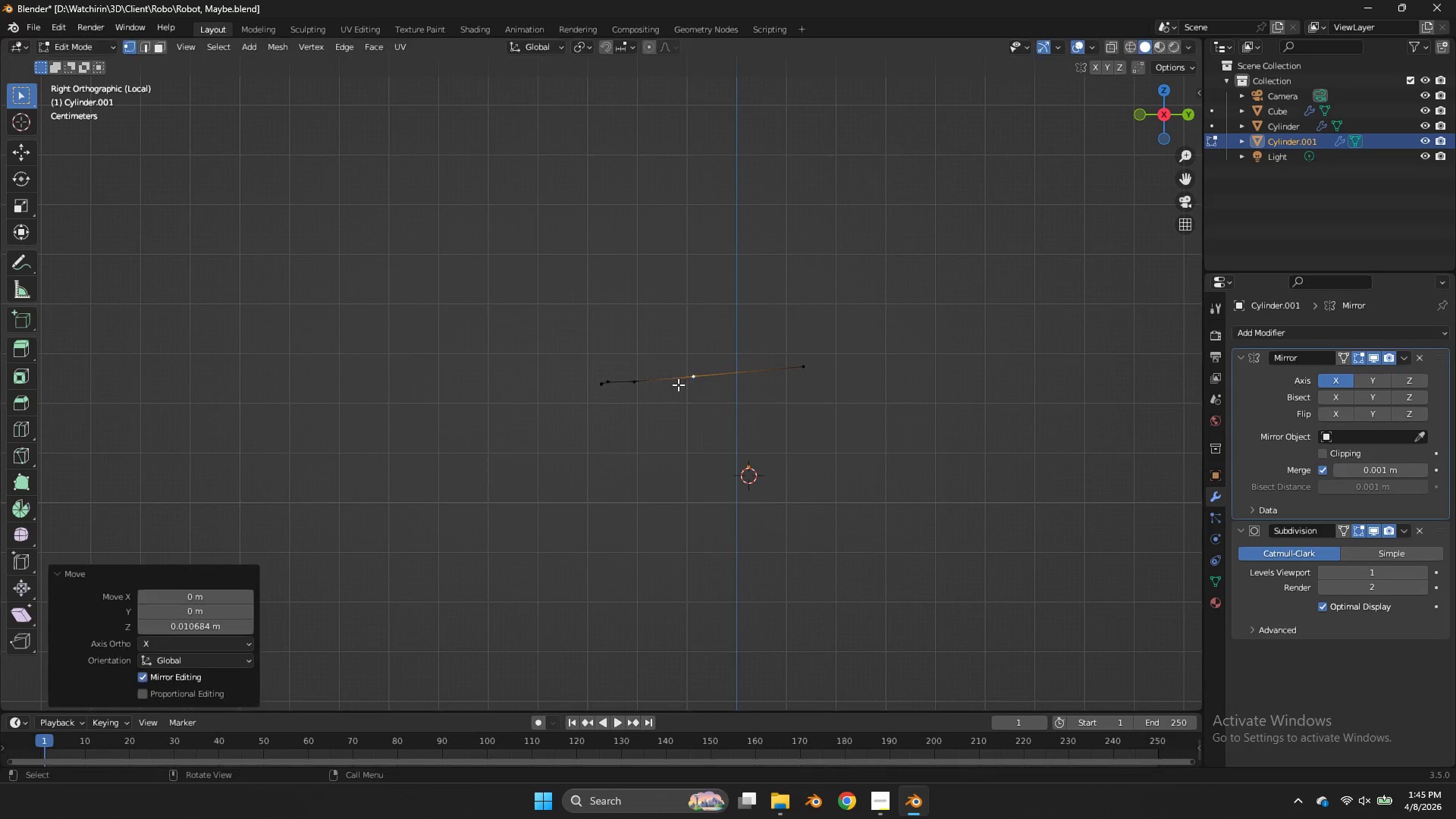 
left_click([678, 384])
 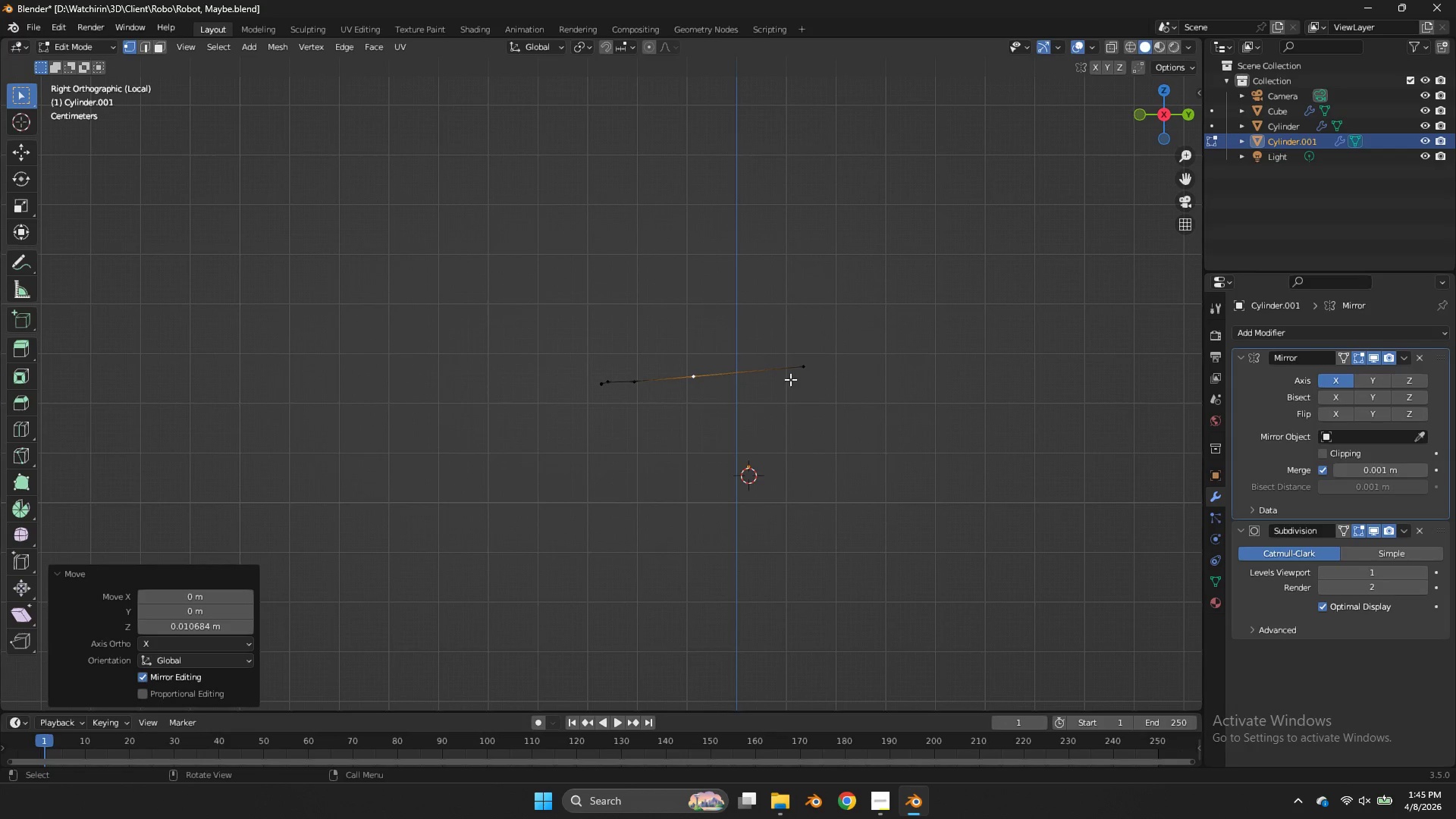 
double_click([791, 378])
 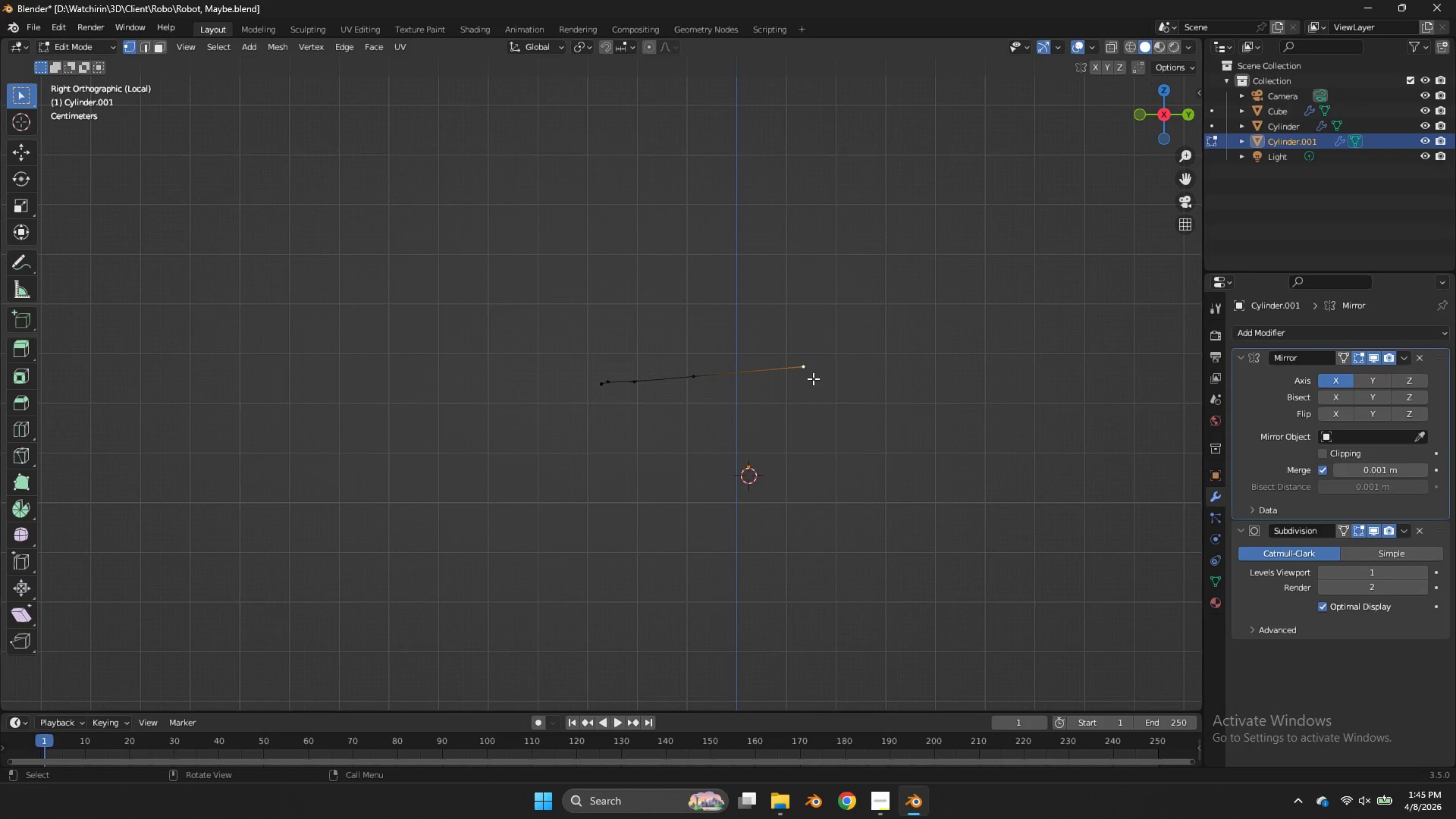 
key(E)
 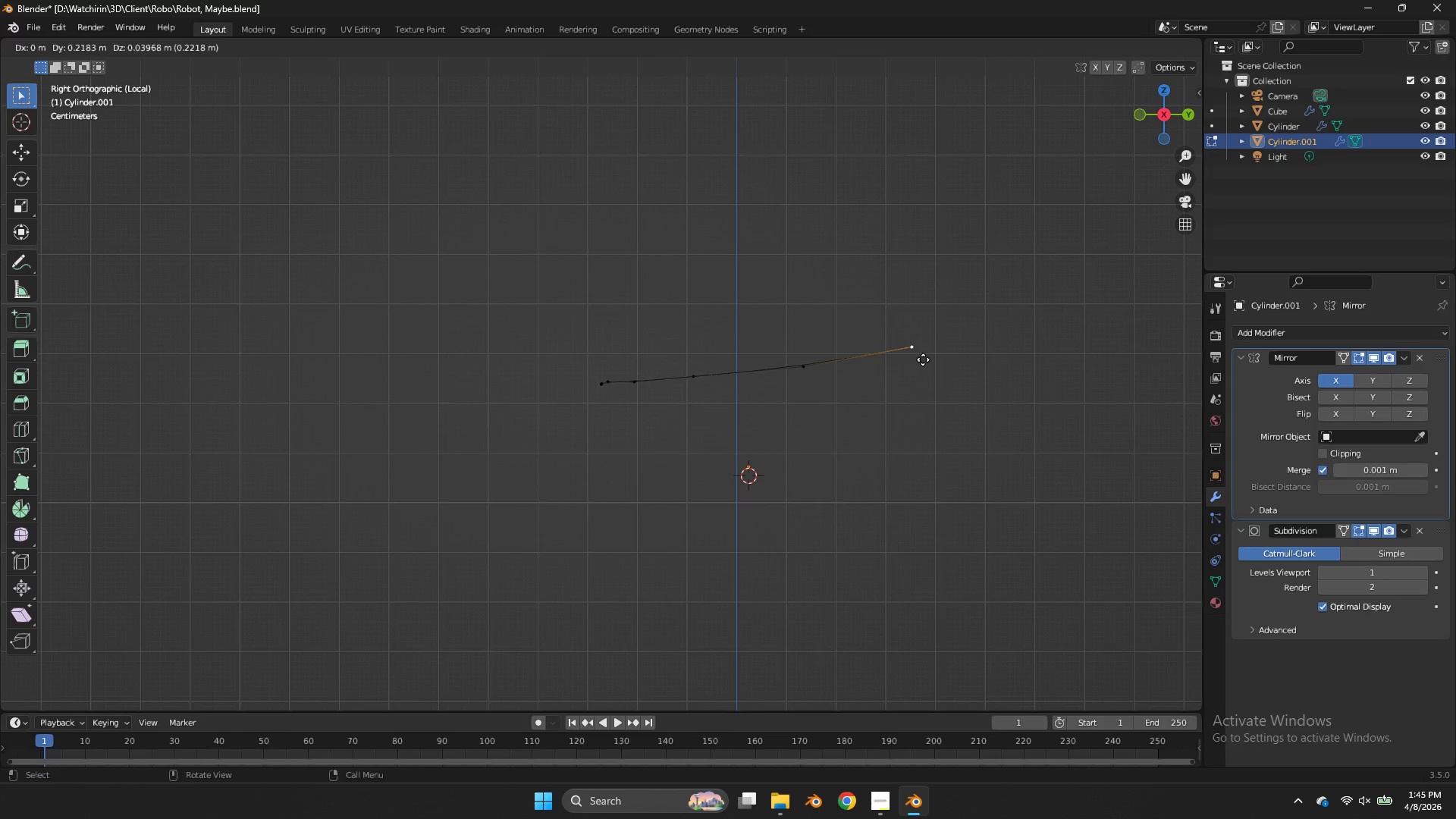 
left_click([923, 359])
 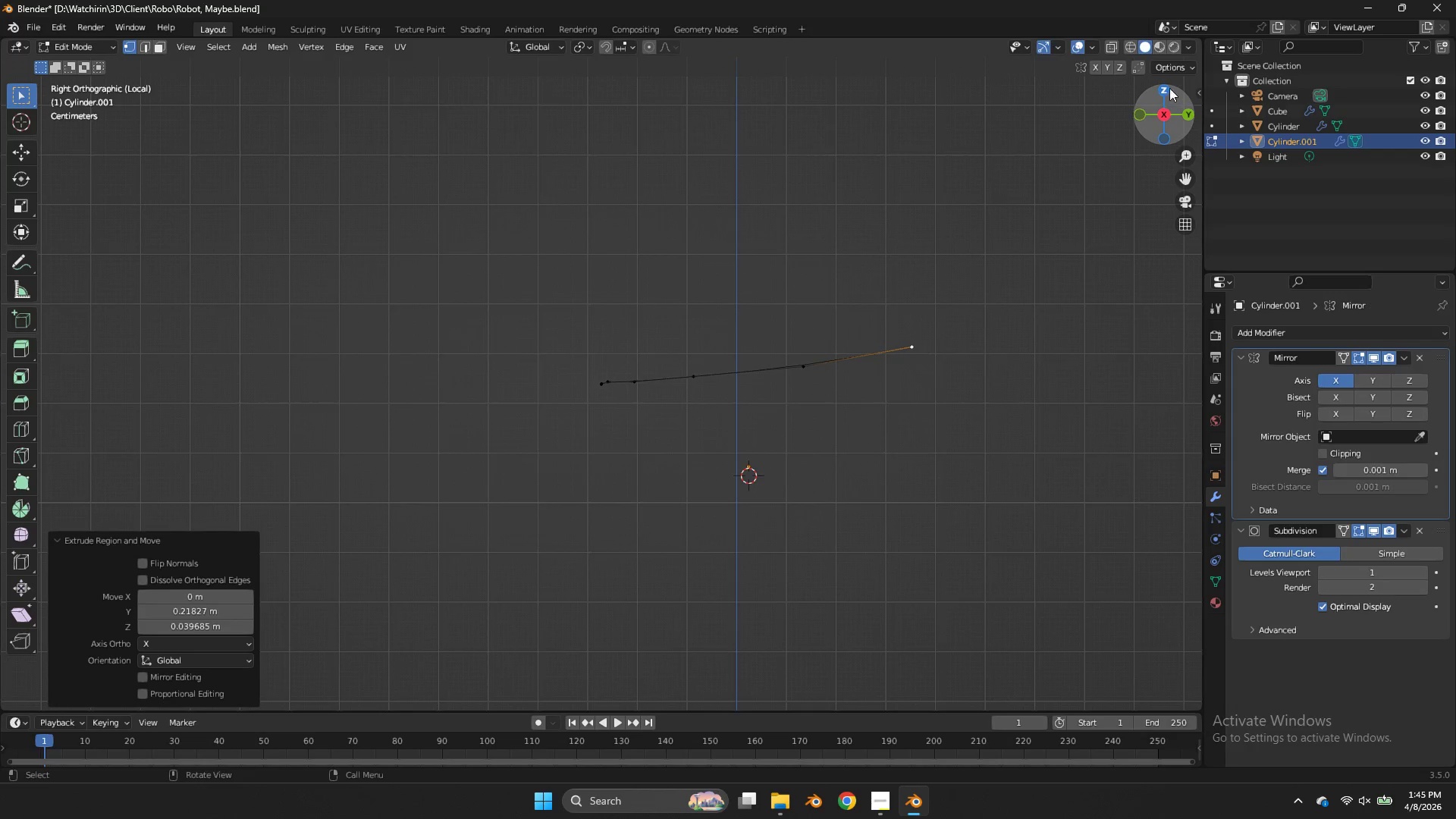 
left_click([1168, 88])
 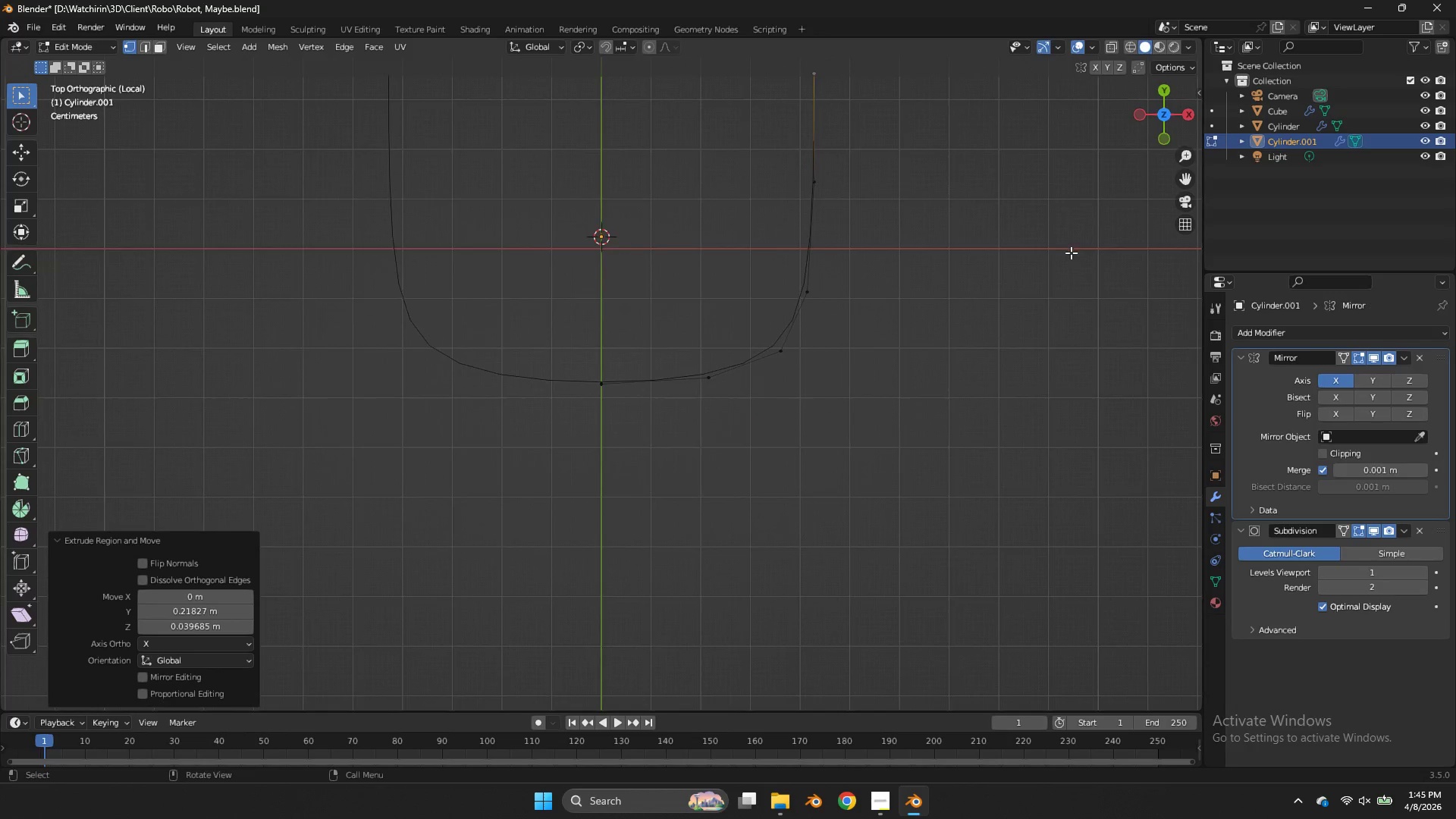 
key(E)
 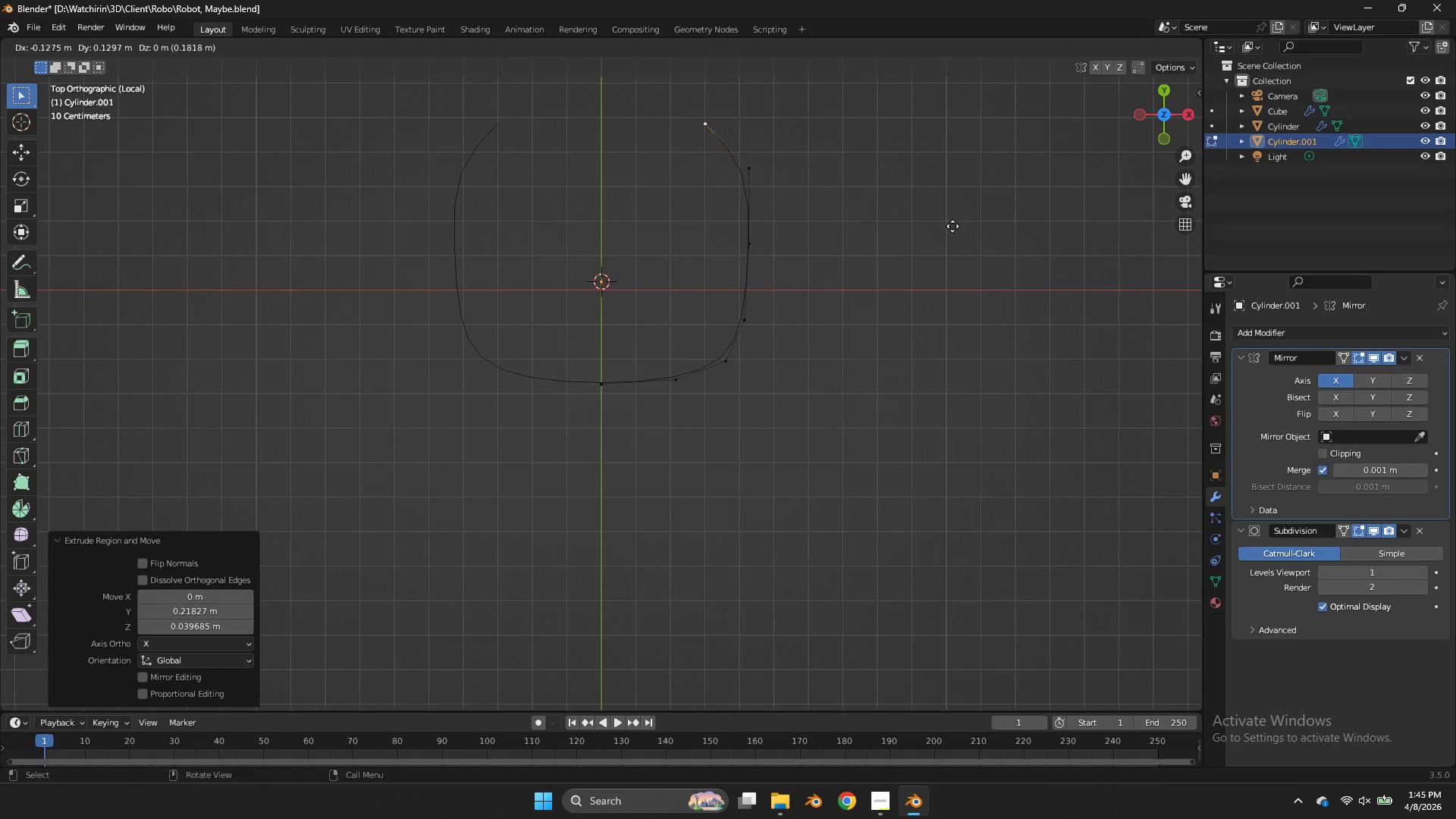 
scroll: coordinate [1071, 253], scroll_direction: down, amount: 2.0
 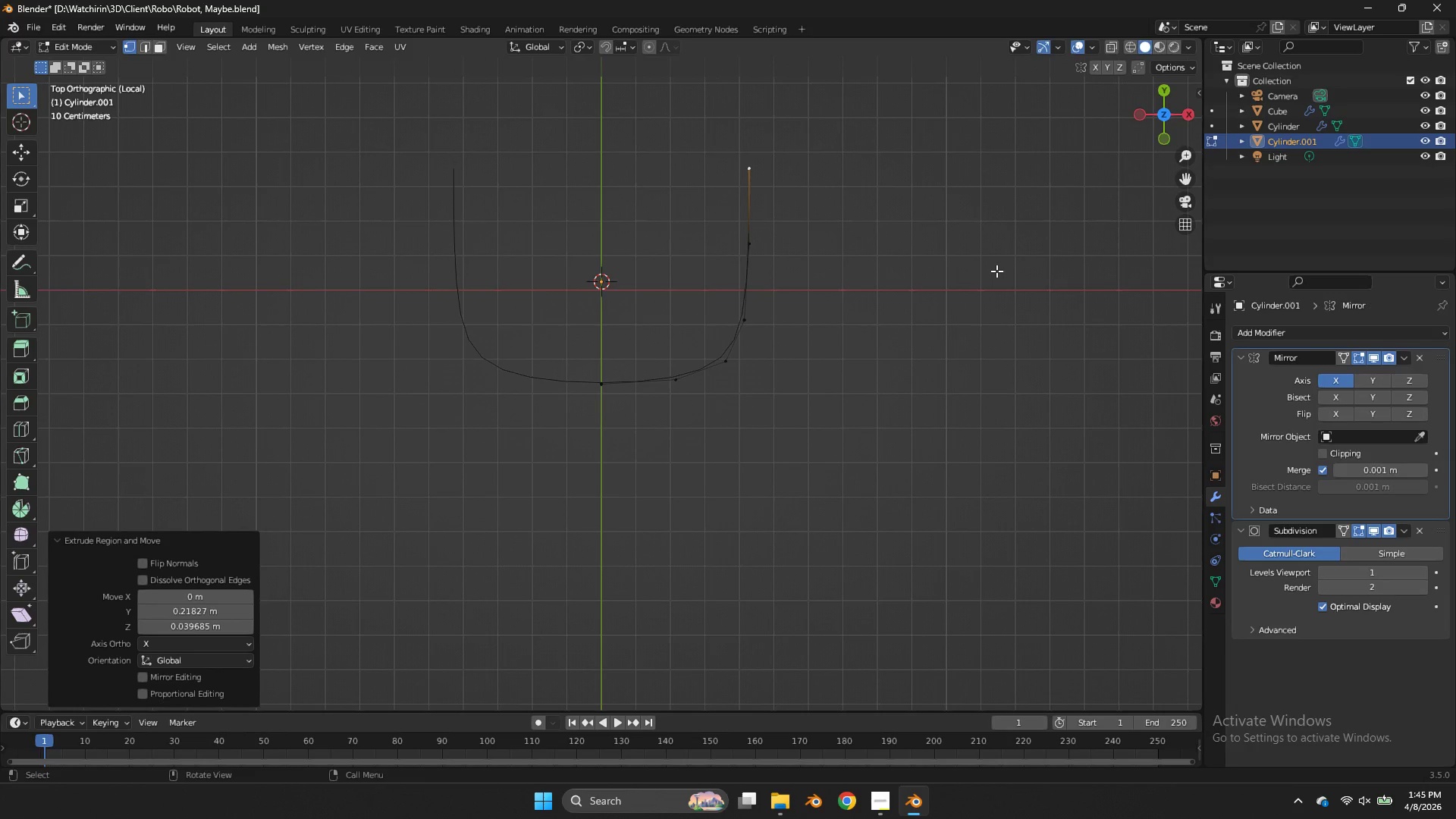 
left_click([952, 226])
 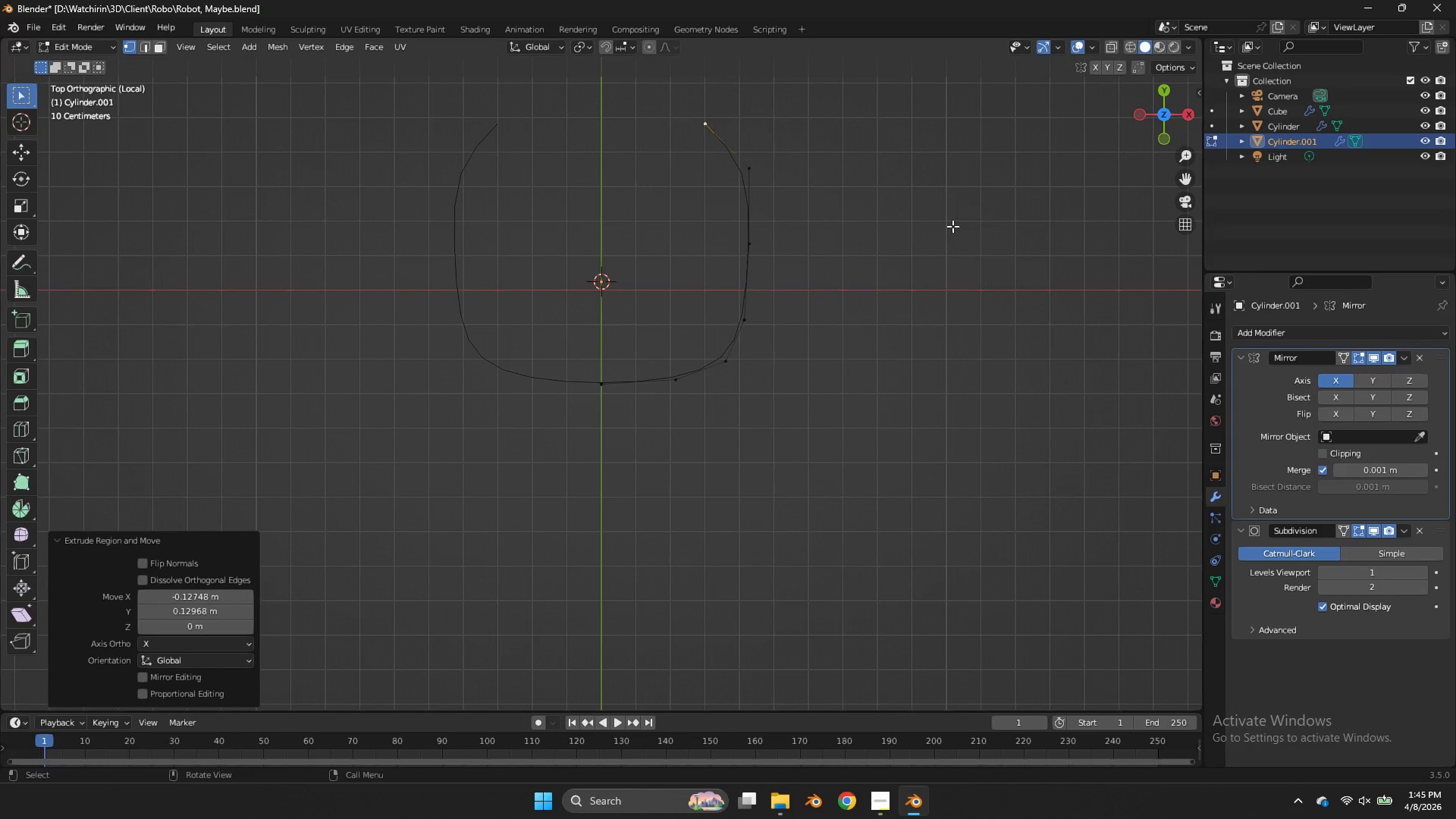 
key(E)
 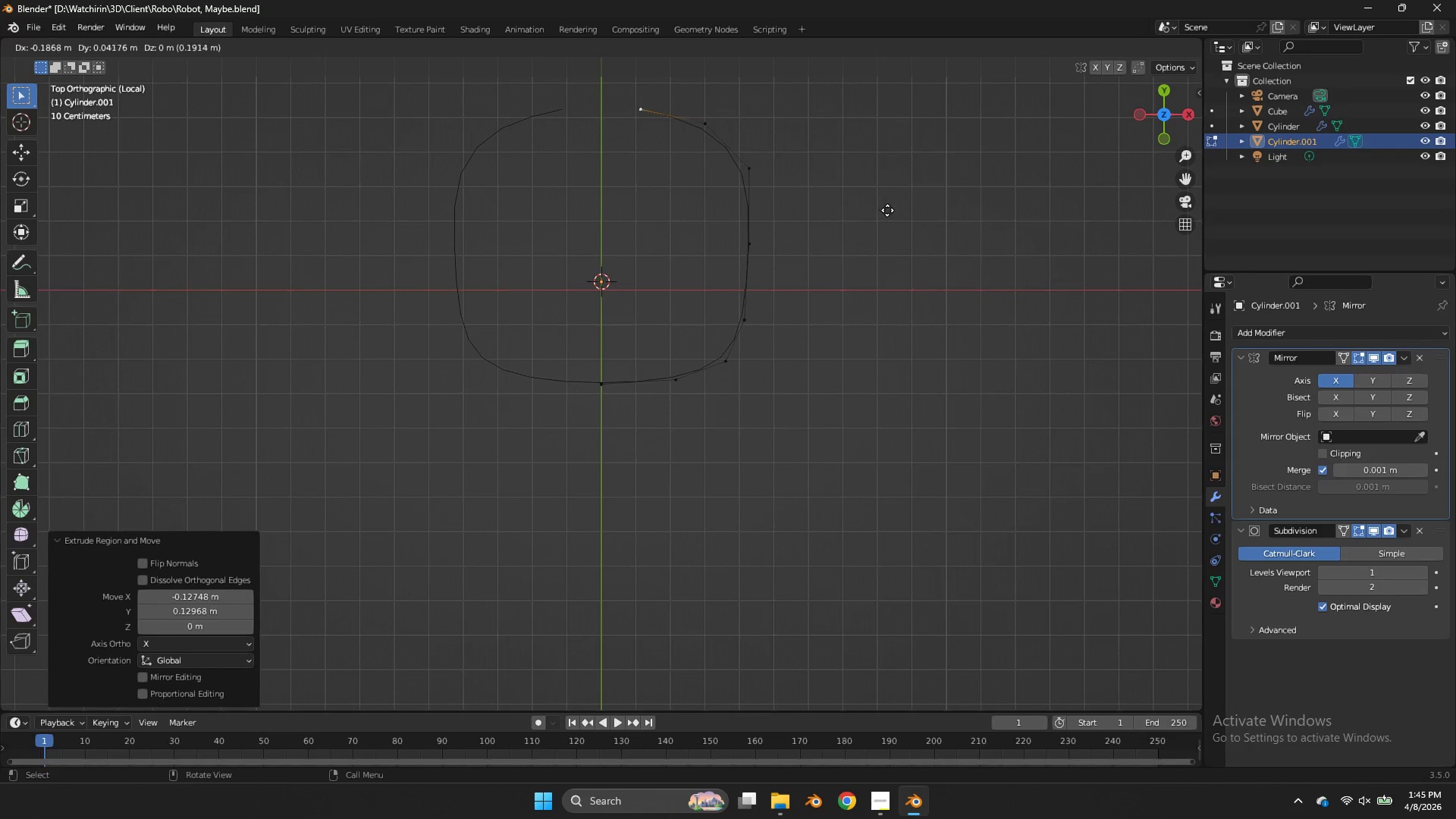 
left_click([893, 214])
 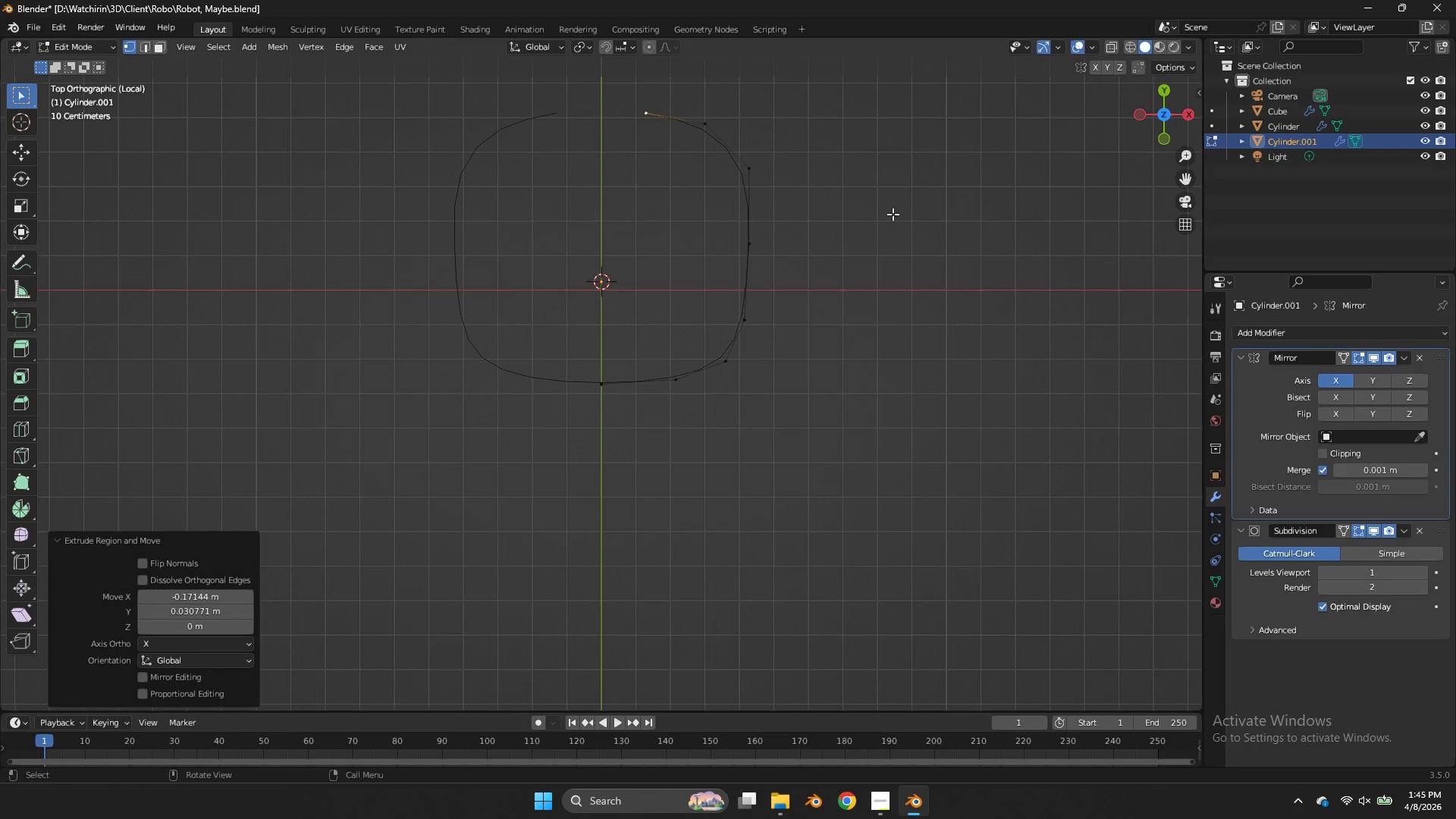 
key(E)
 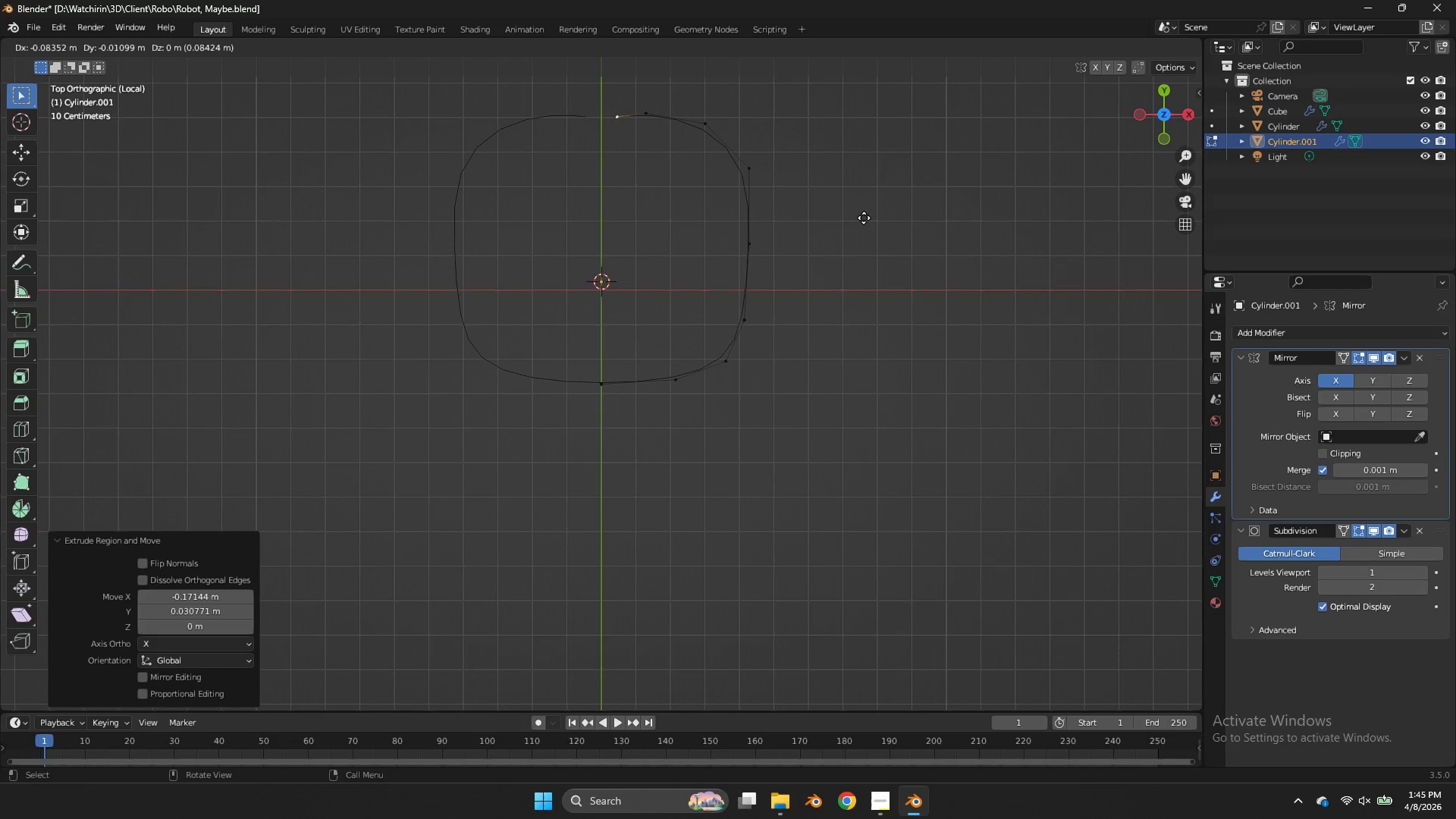 
left_click([854, 218])
 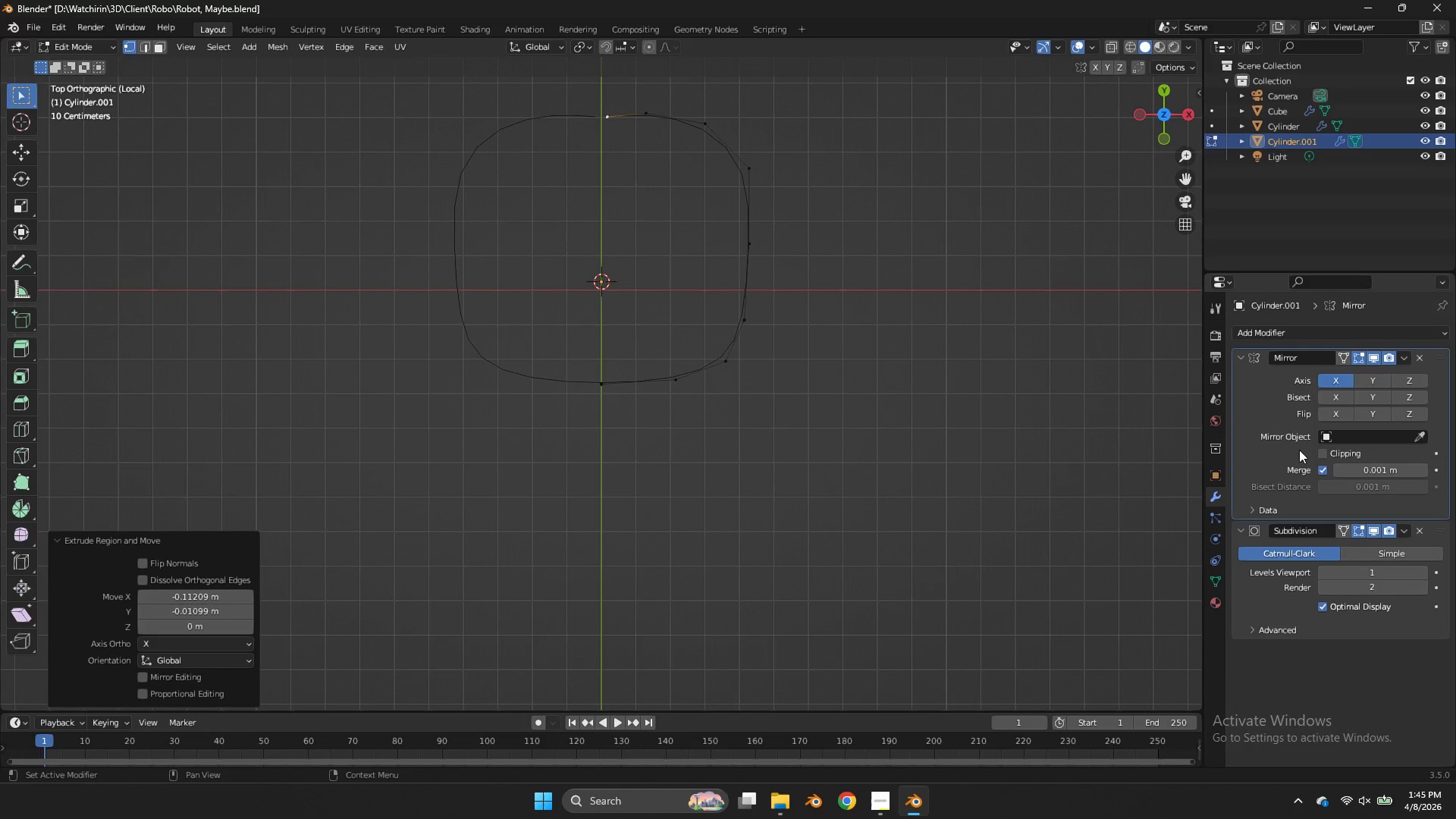 
left_click([1326, 454])
 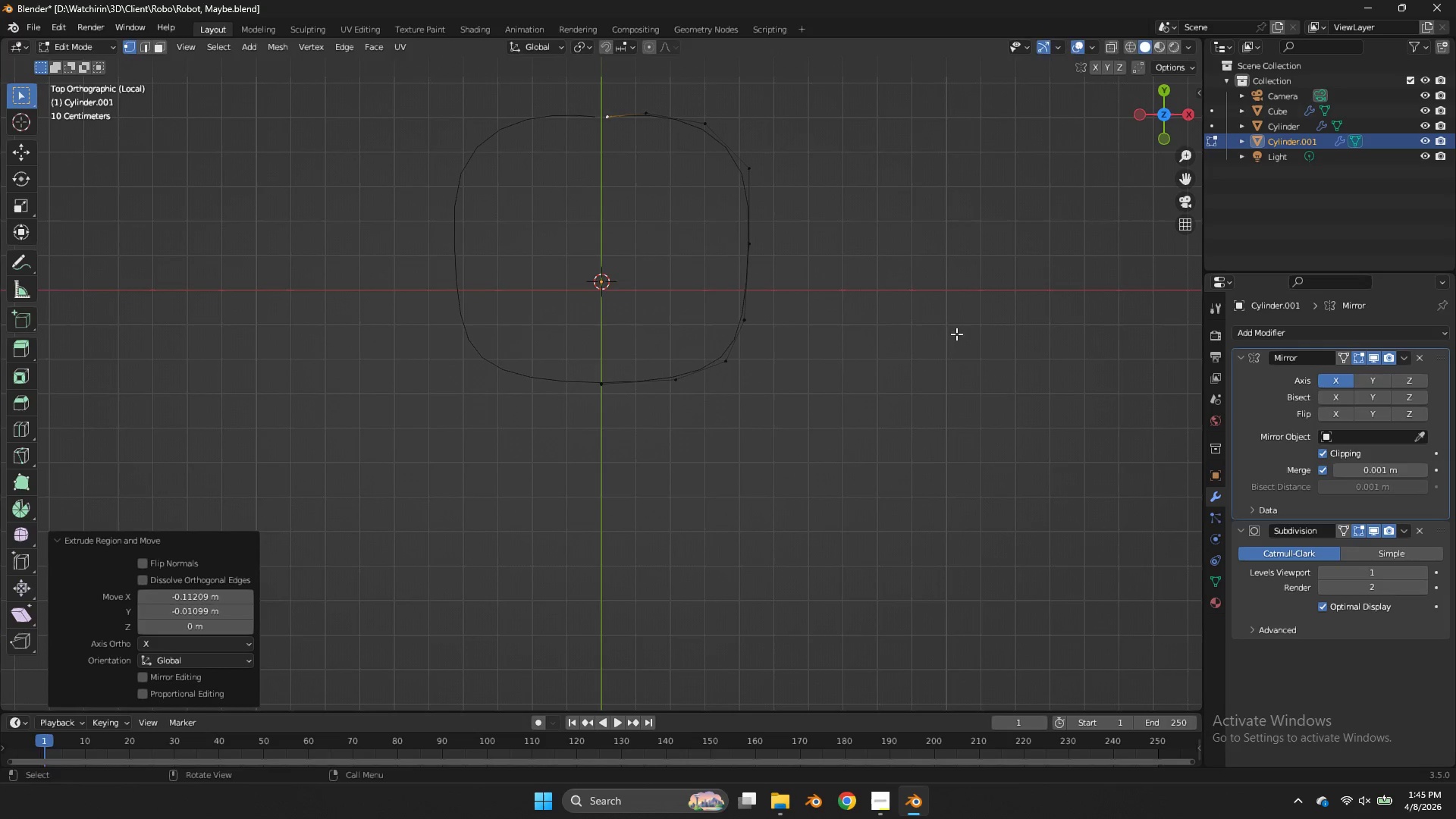 
key(G)
 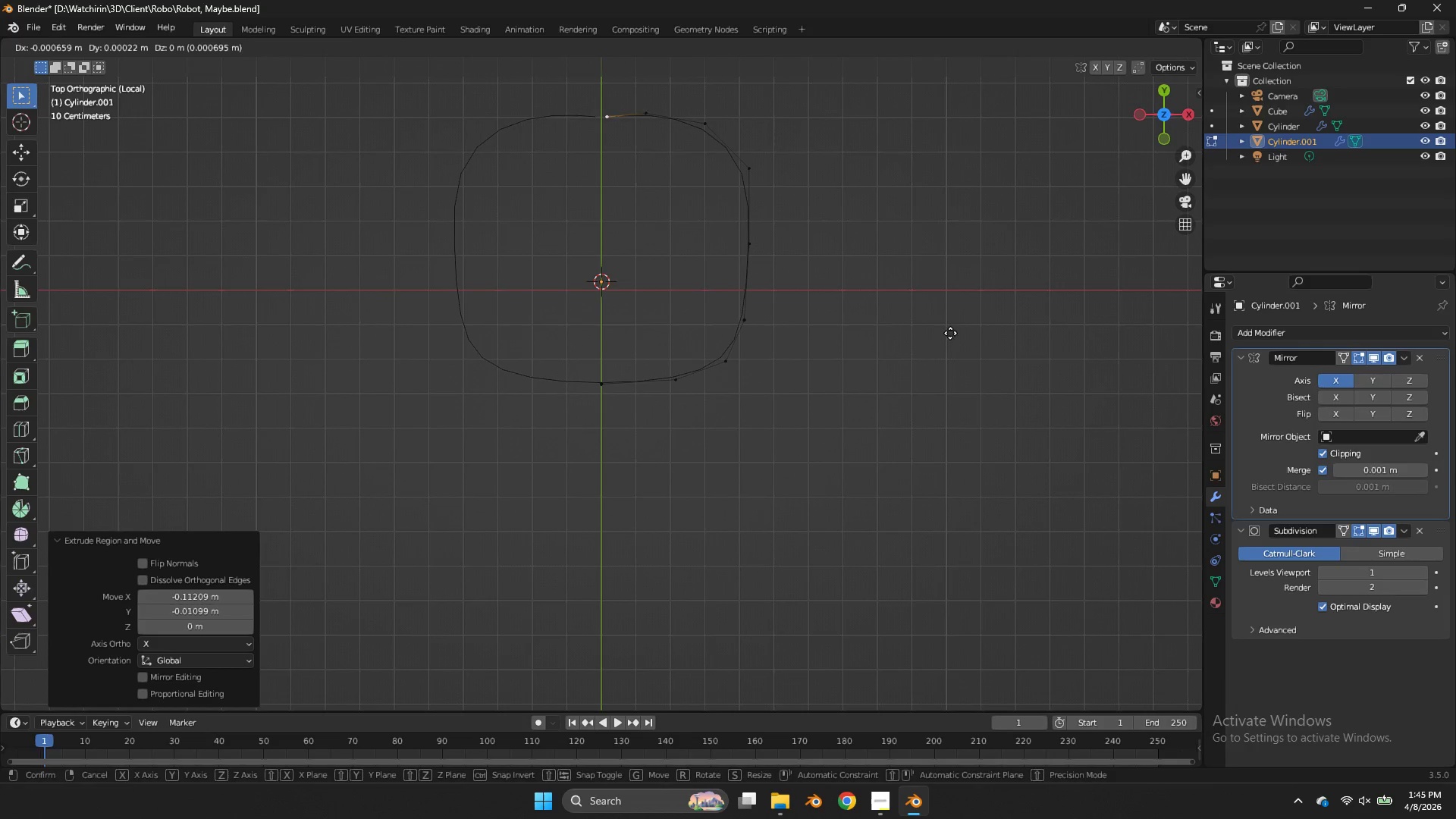 
hold_key(key=ShiftLeft, duration=1.39)
left_click([691, 258])
 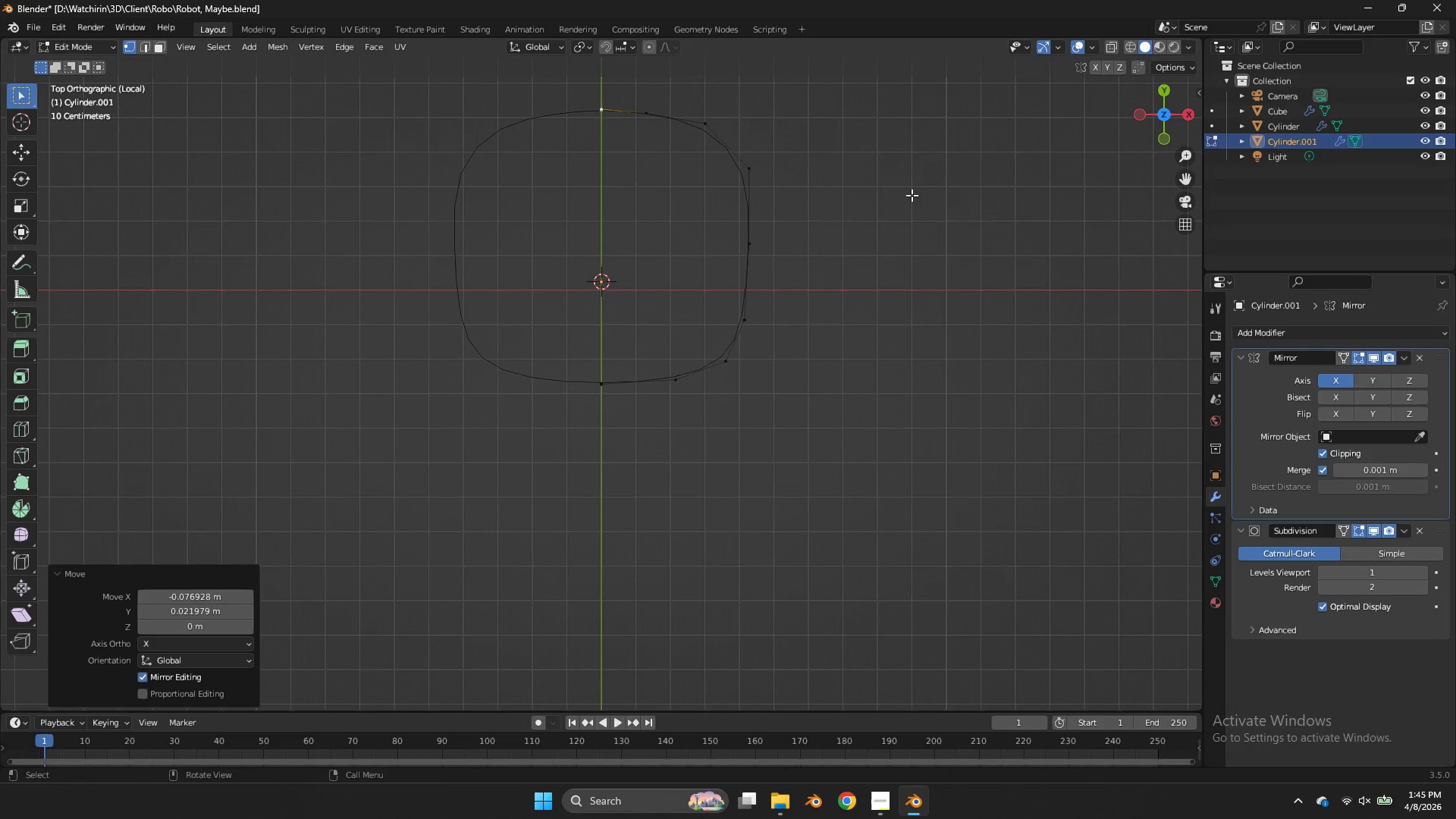 
key(Control+S)
 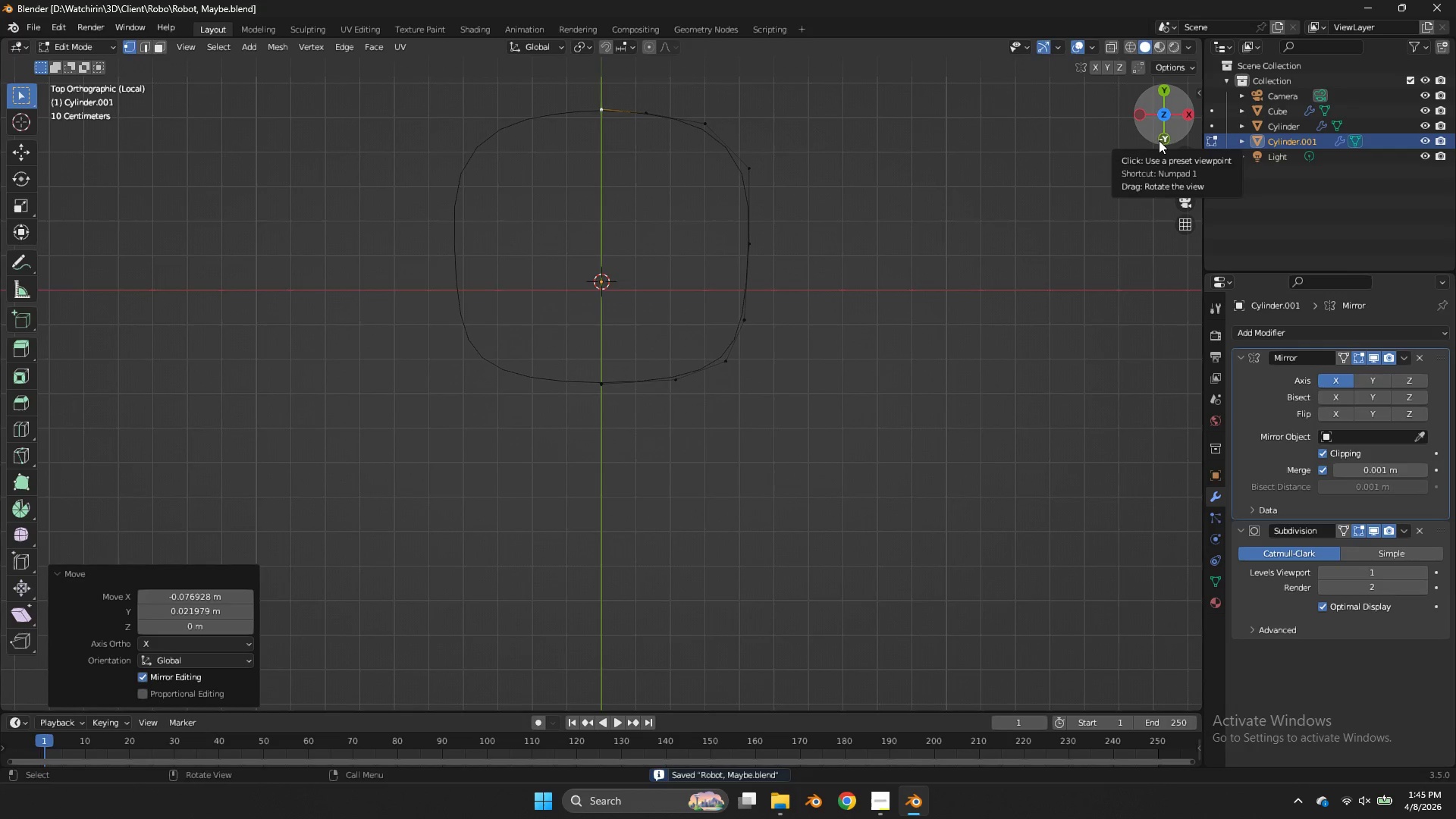 
left_click([1159, 140])
 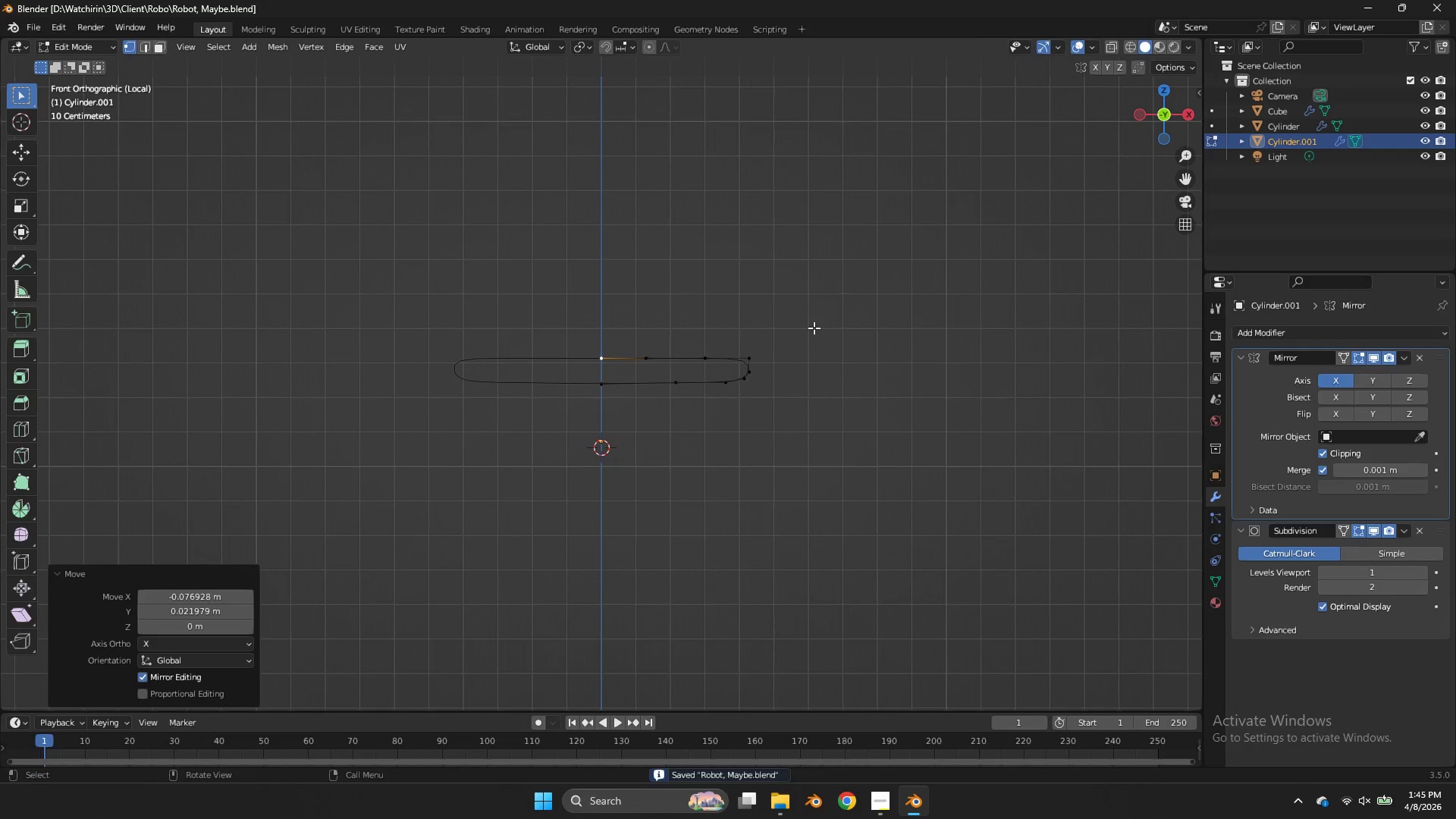 
hold_key(key=AltLeft, duration=0.62)
left_click([750, 372])
 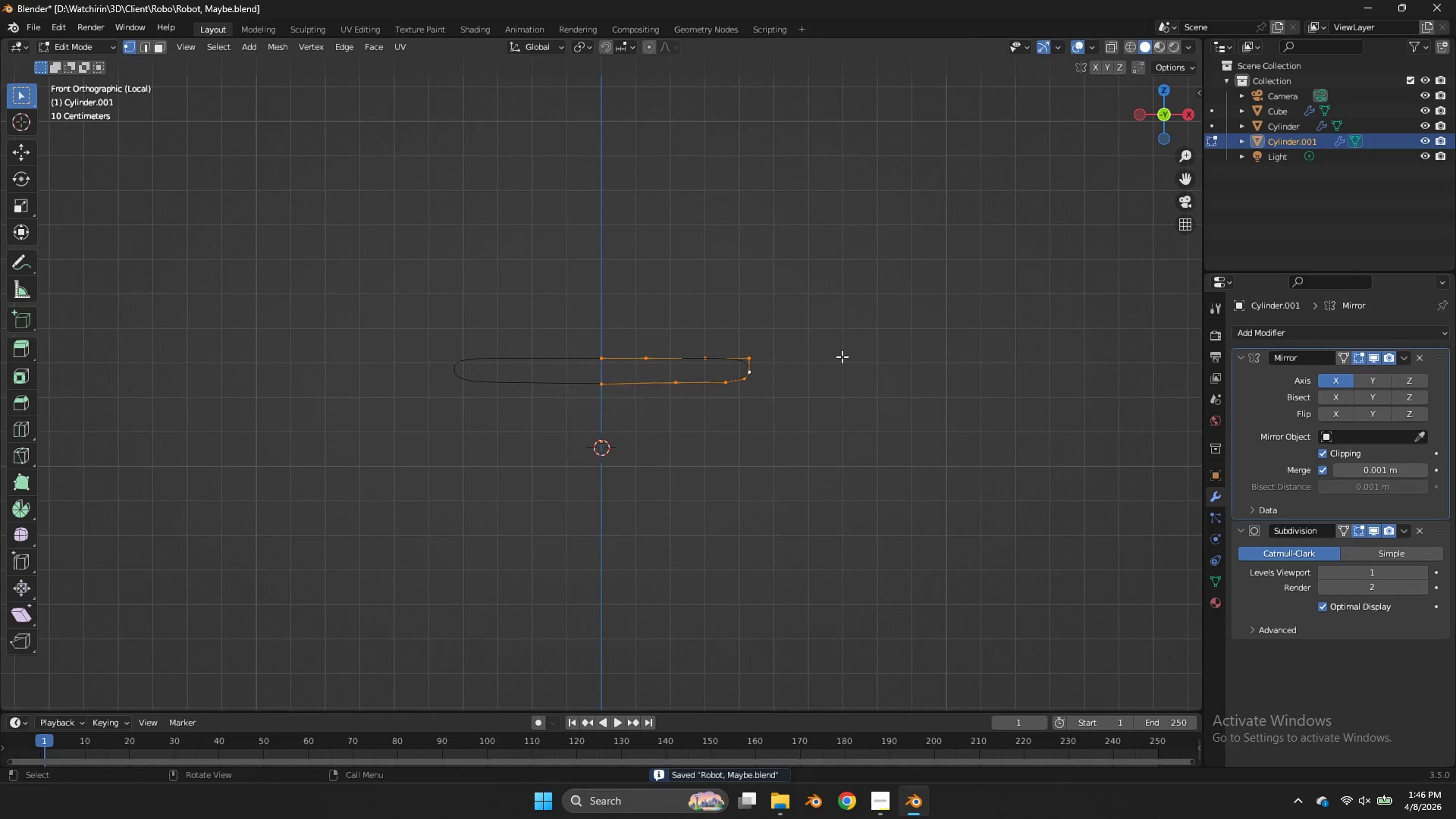 
type(ez)
 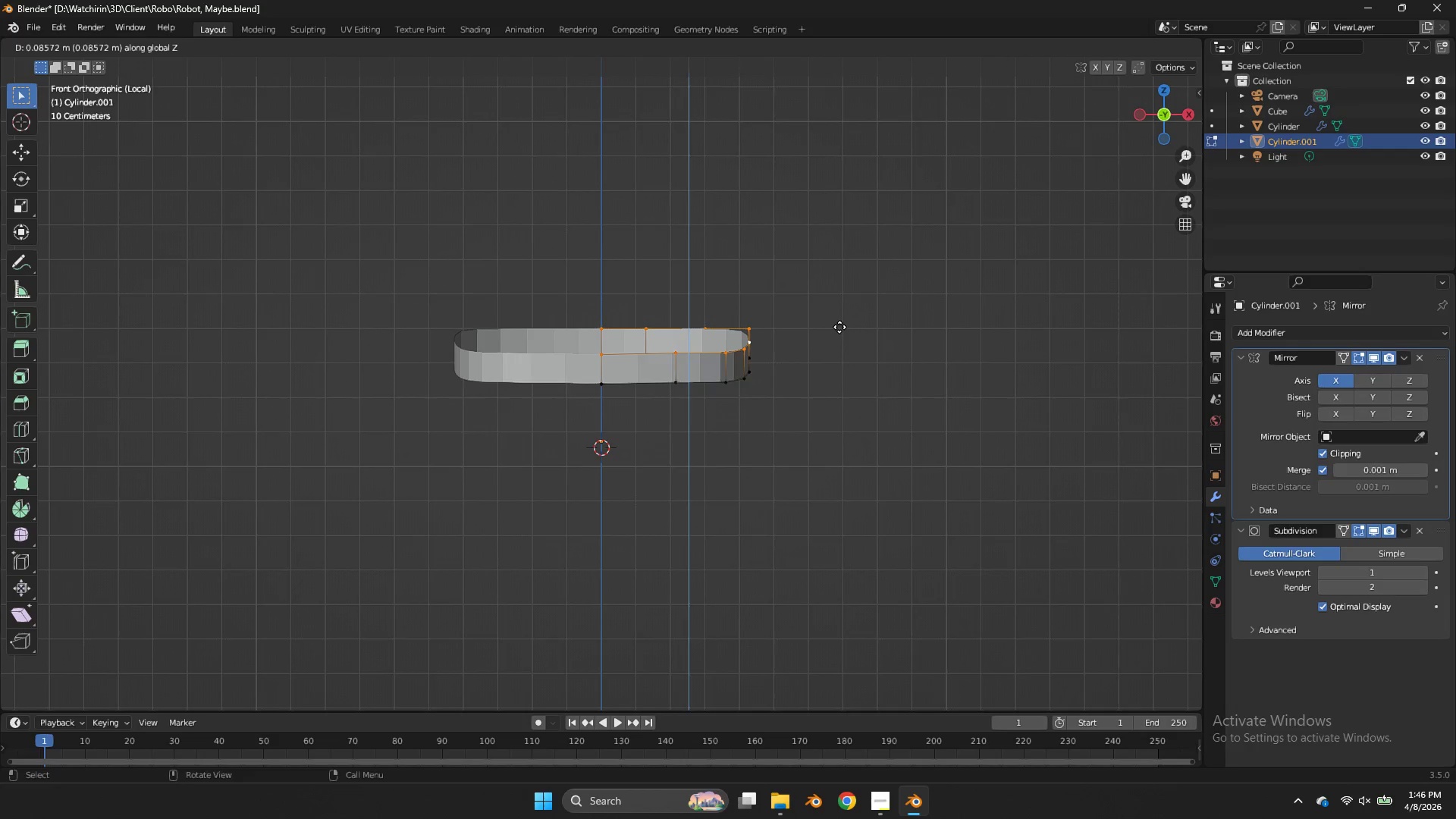 
left_click([837, 317])
 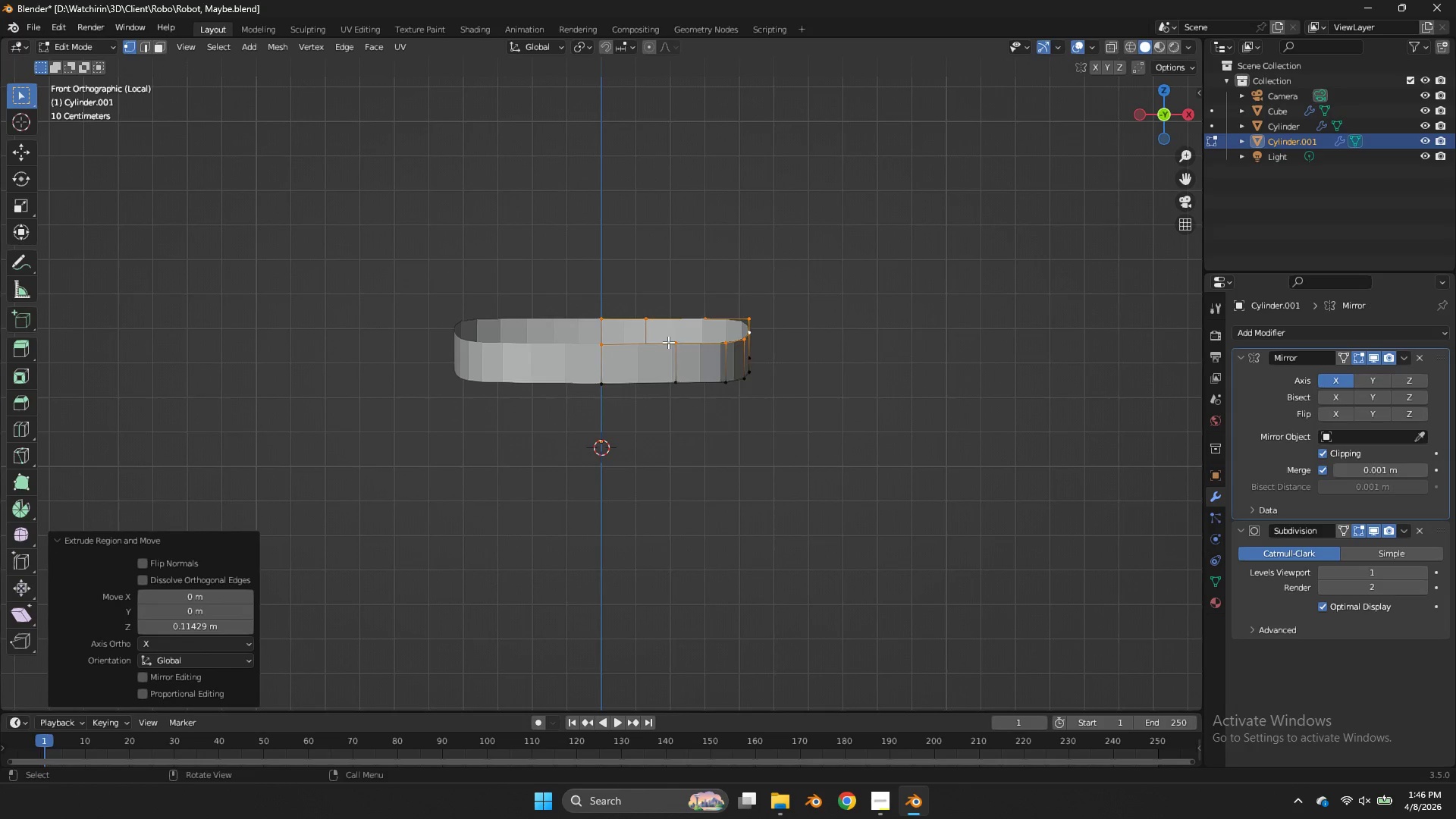 
left_click([668, 342])
 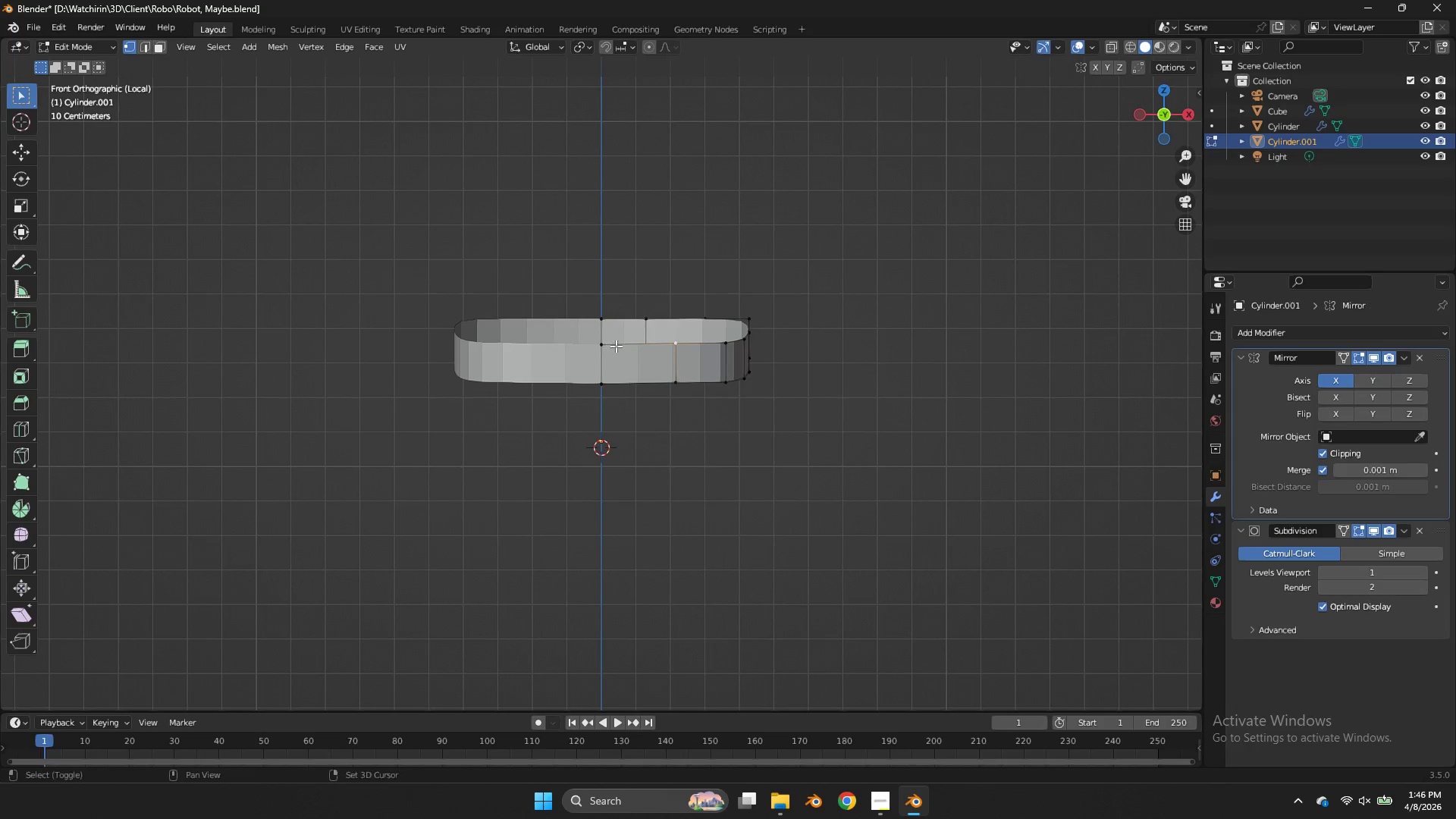 
hold_key(key=ShiftLeft, duration=0.42)
left_click([597, 346])
 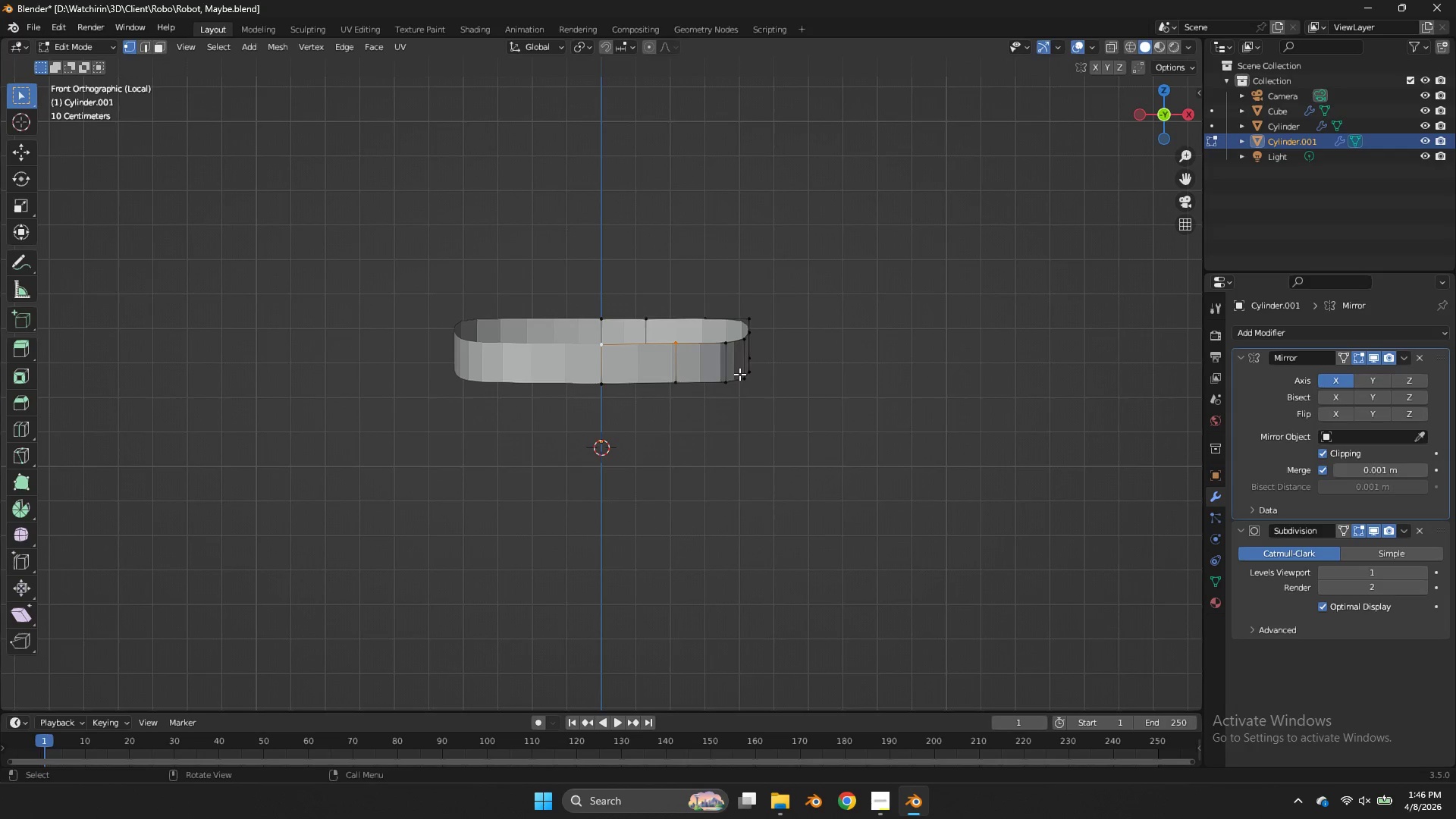 
type(gz)
 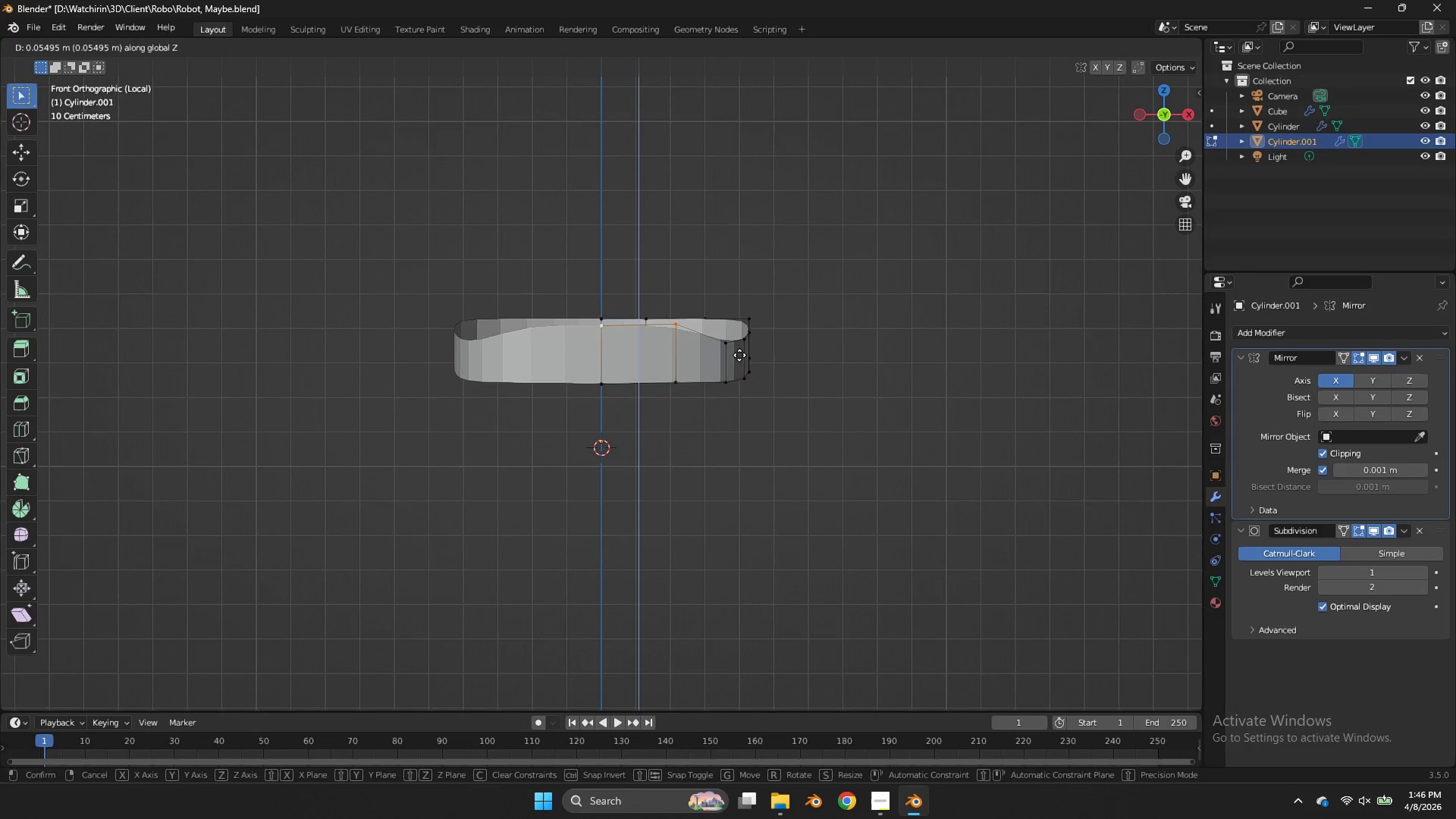 
left_click([739, 355])
 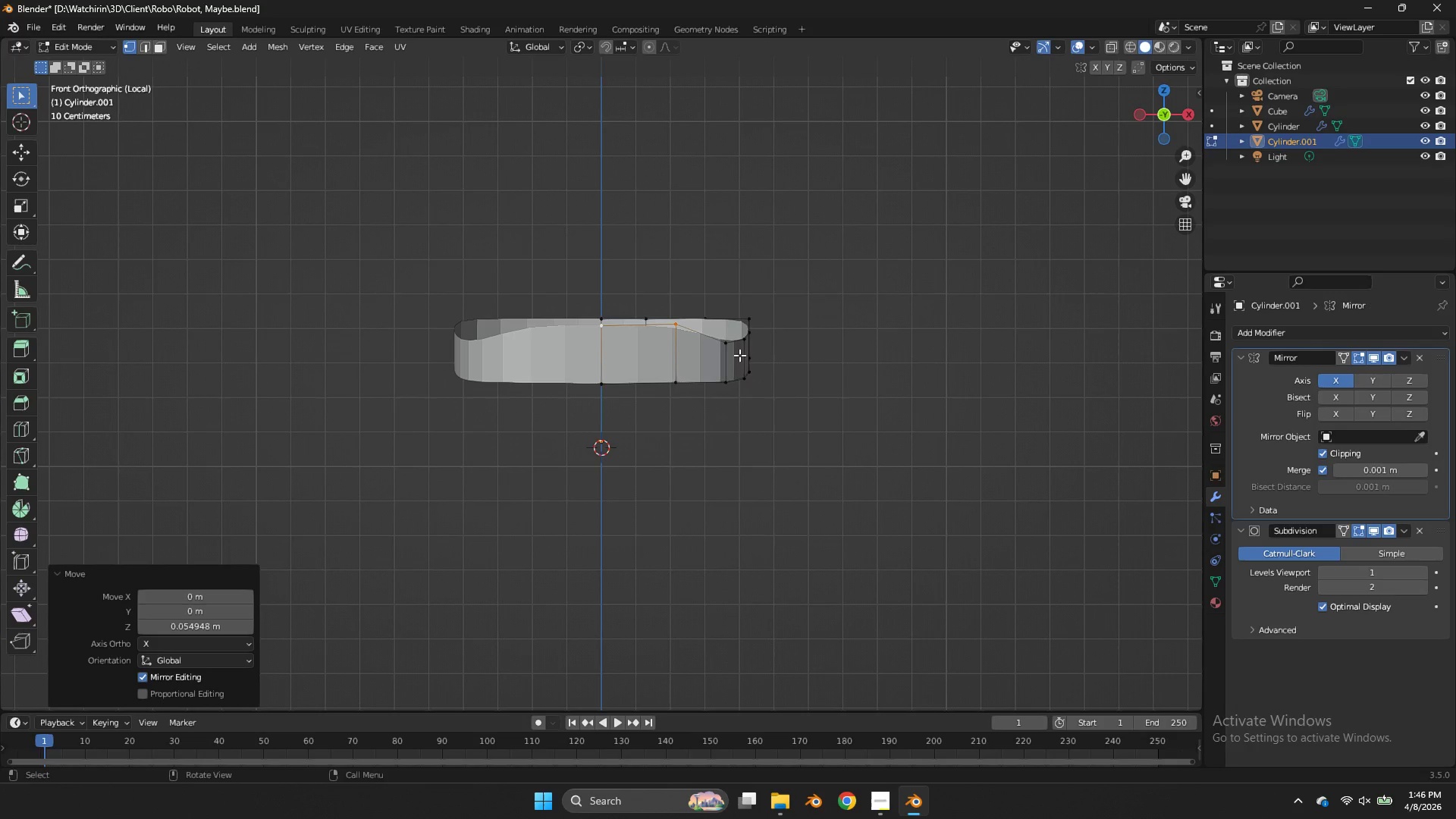 
wait(7.66)
 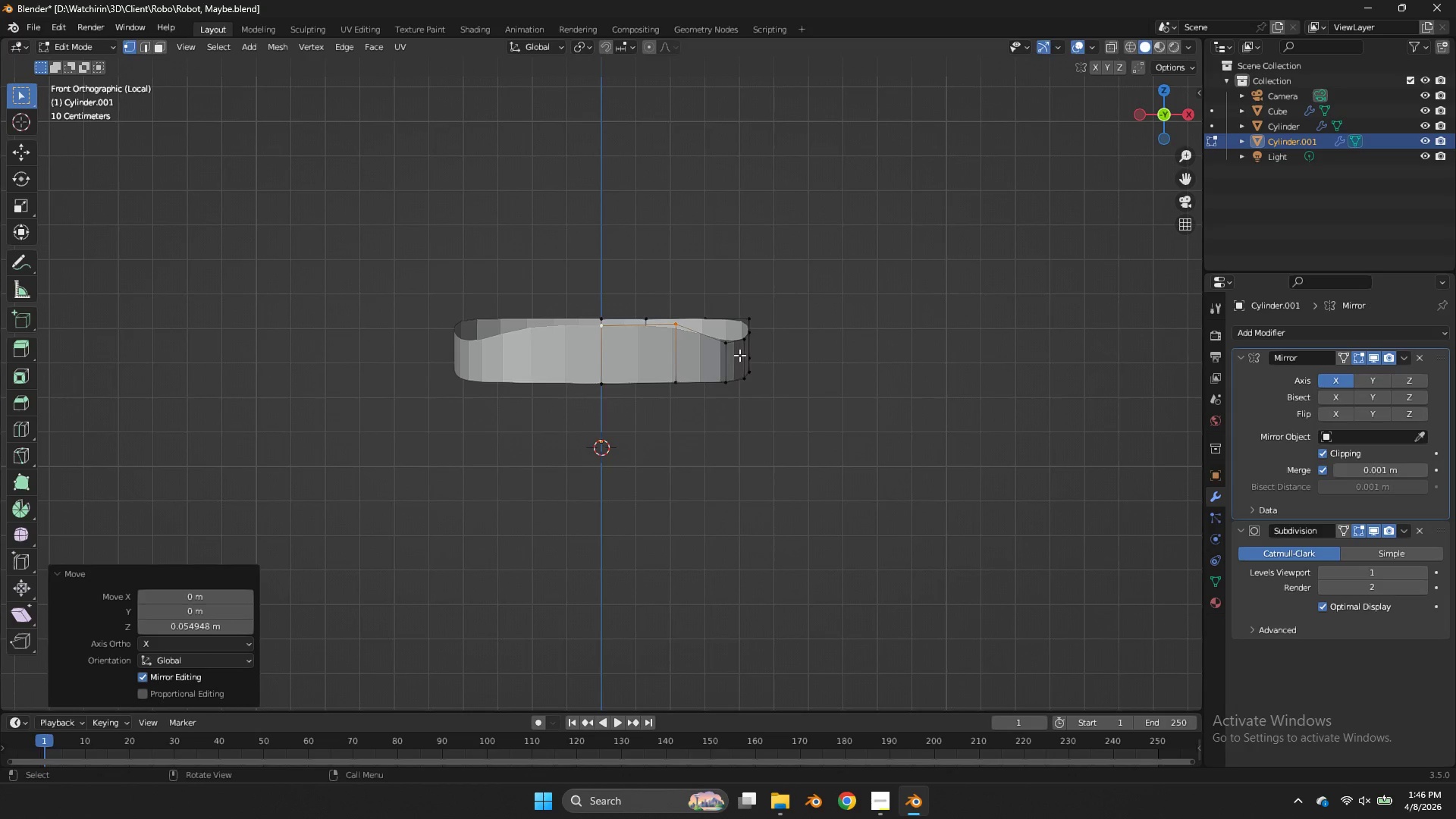 
key(Tab)
 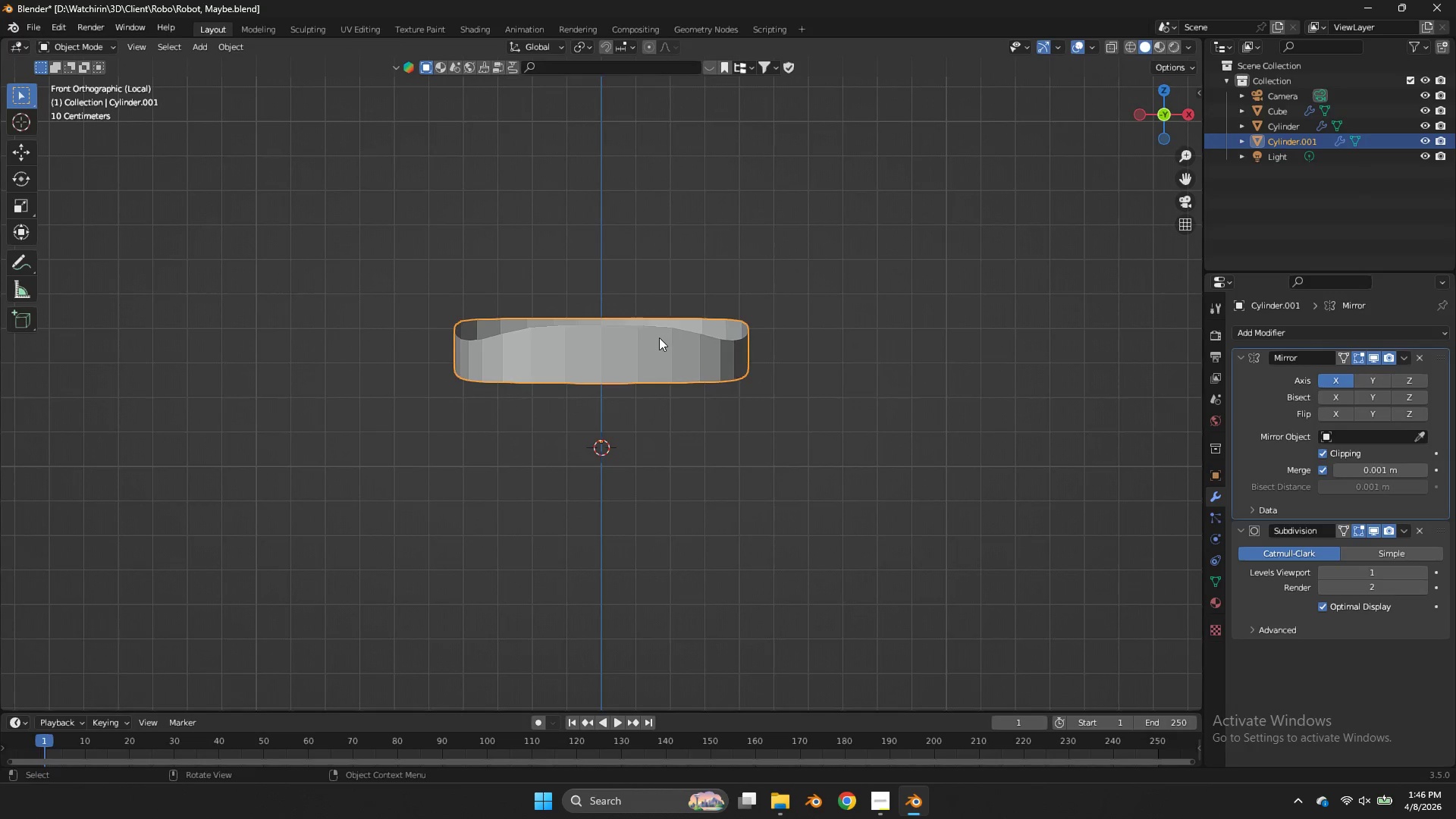 
key(Tab)
 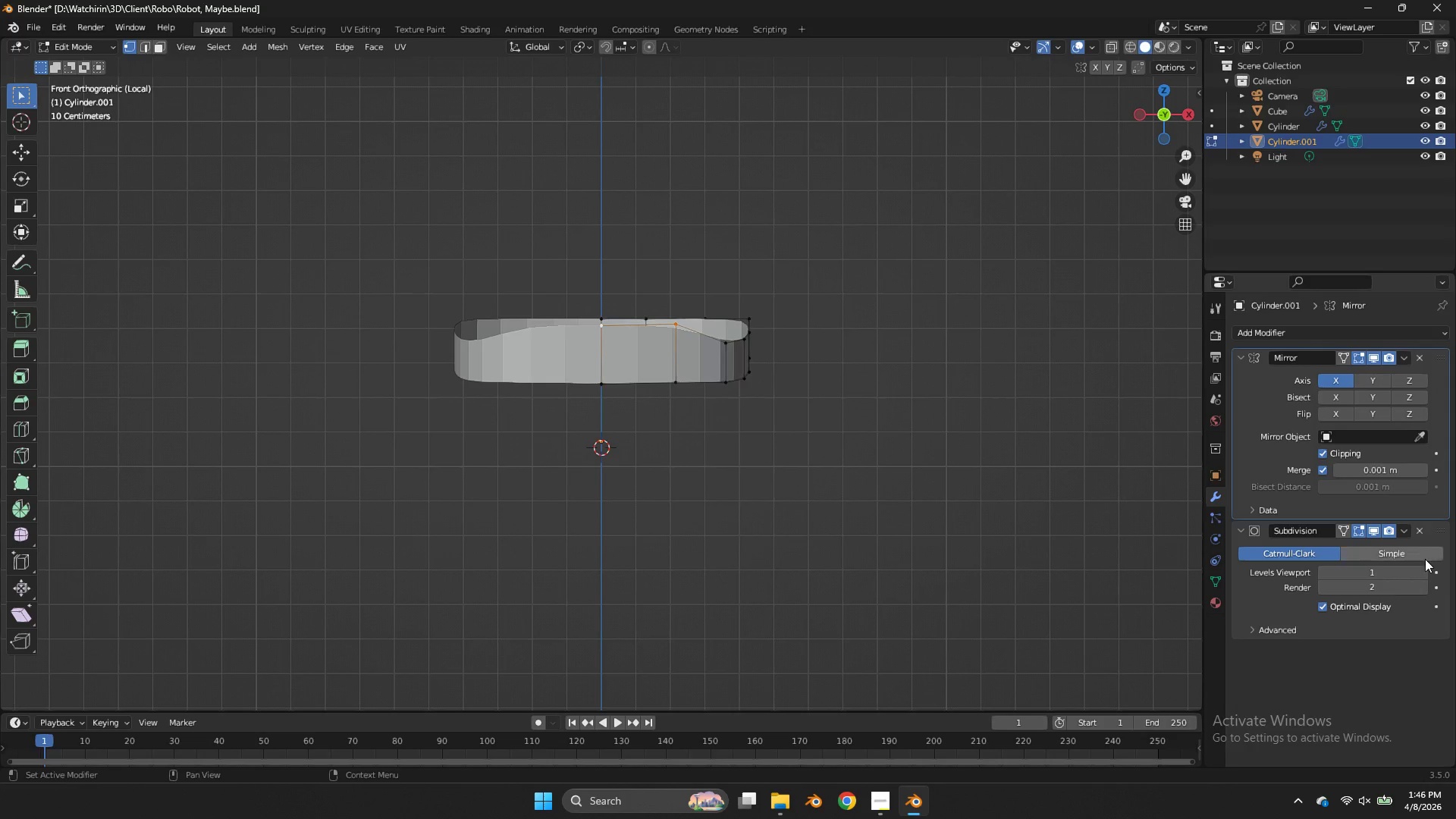 
left_click([1423, 567])
 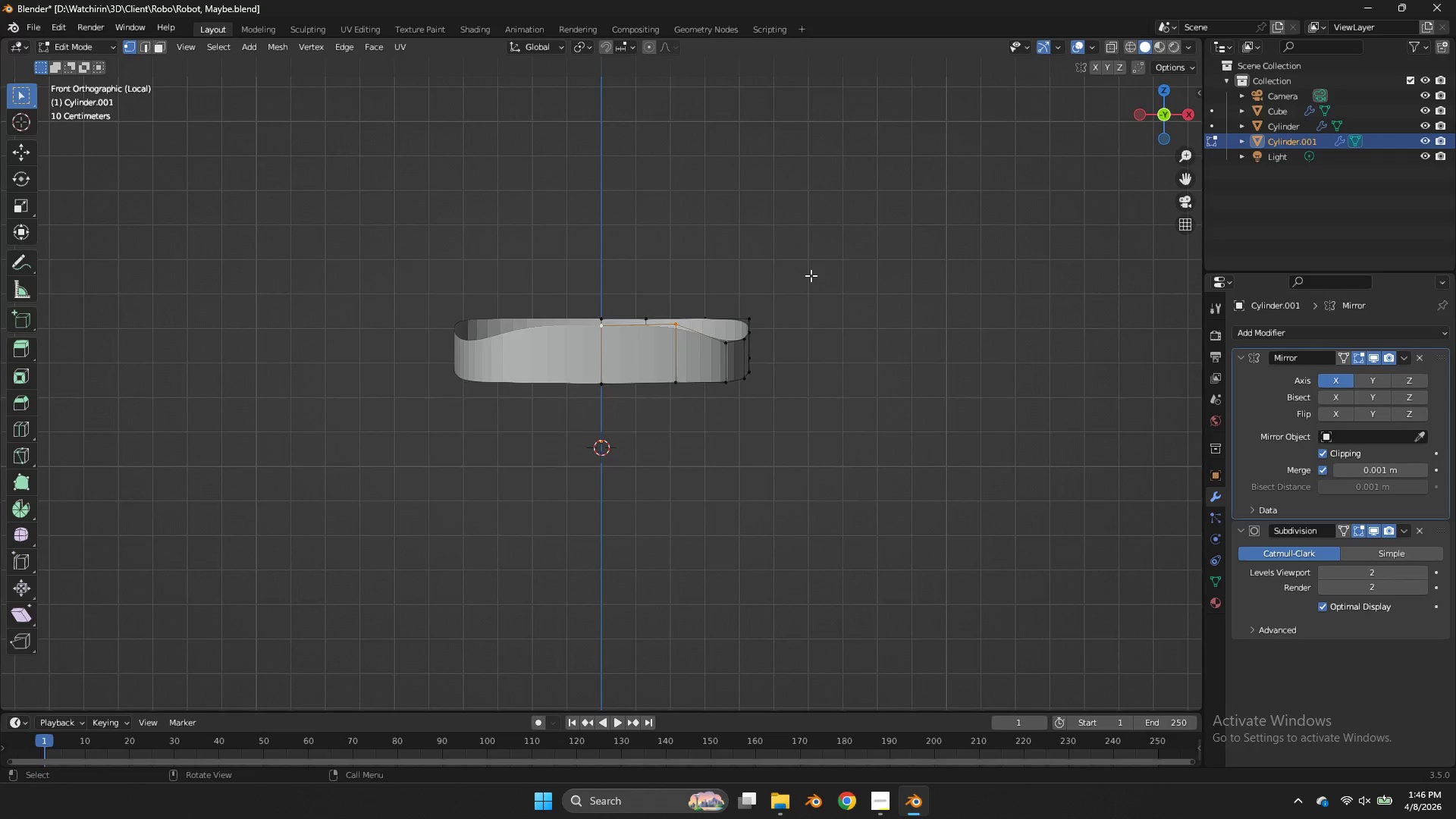 
key(Tab)
 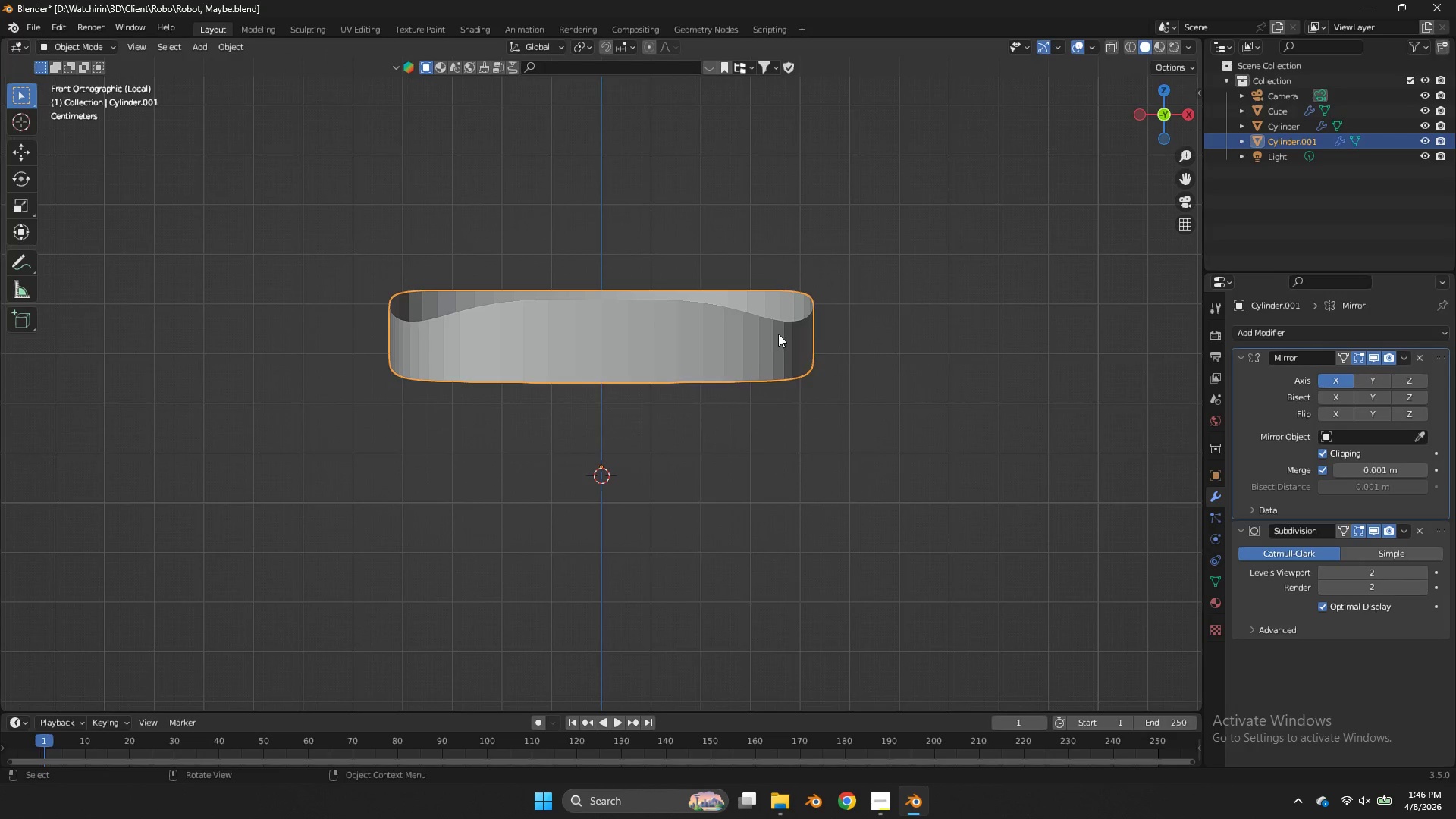 
right_click([778, 334])
 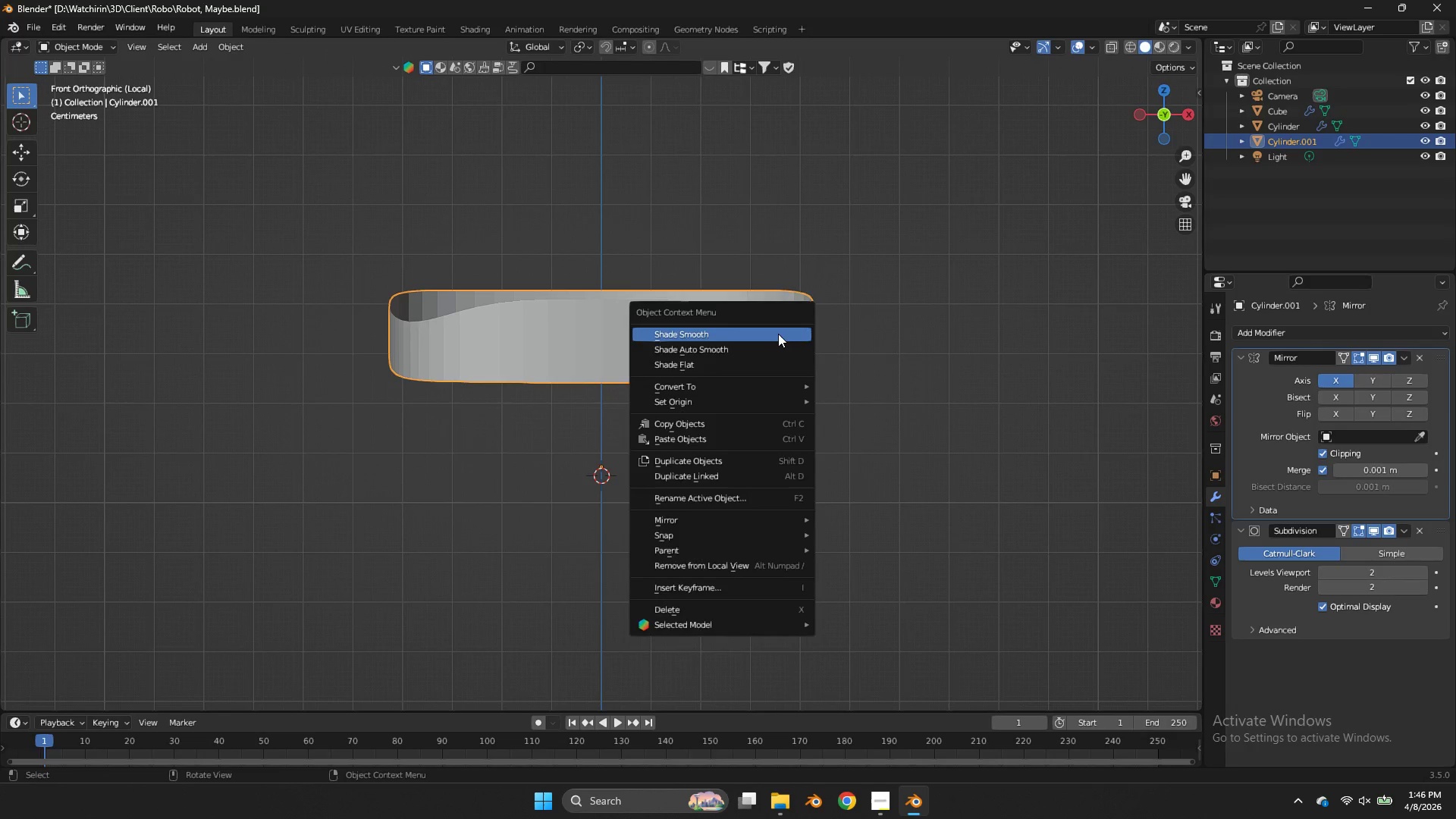 
scroll: coordinate [811, 275], scroll_direction: up, amount: 2.0
 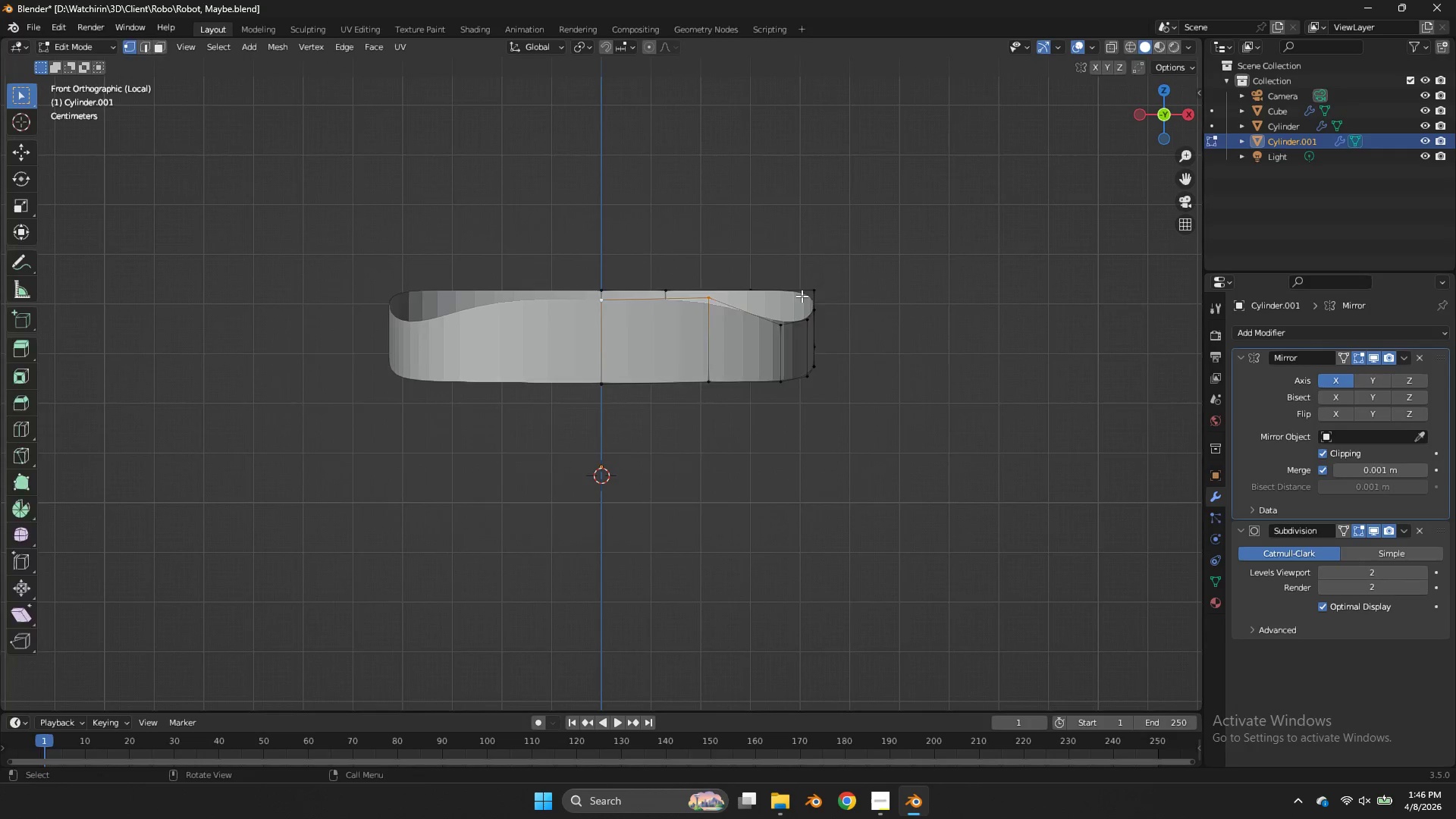 
left_click([778, 334])
 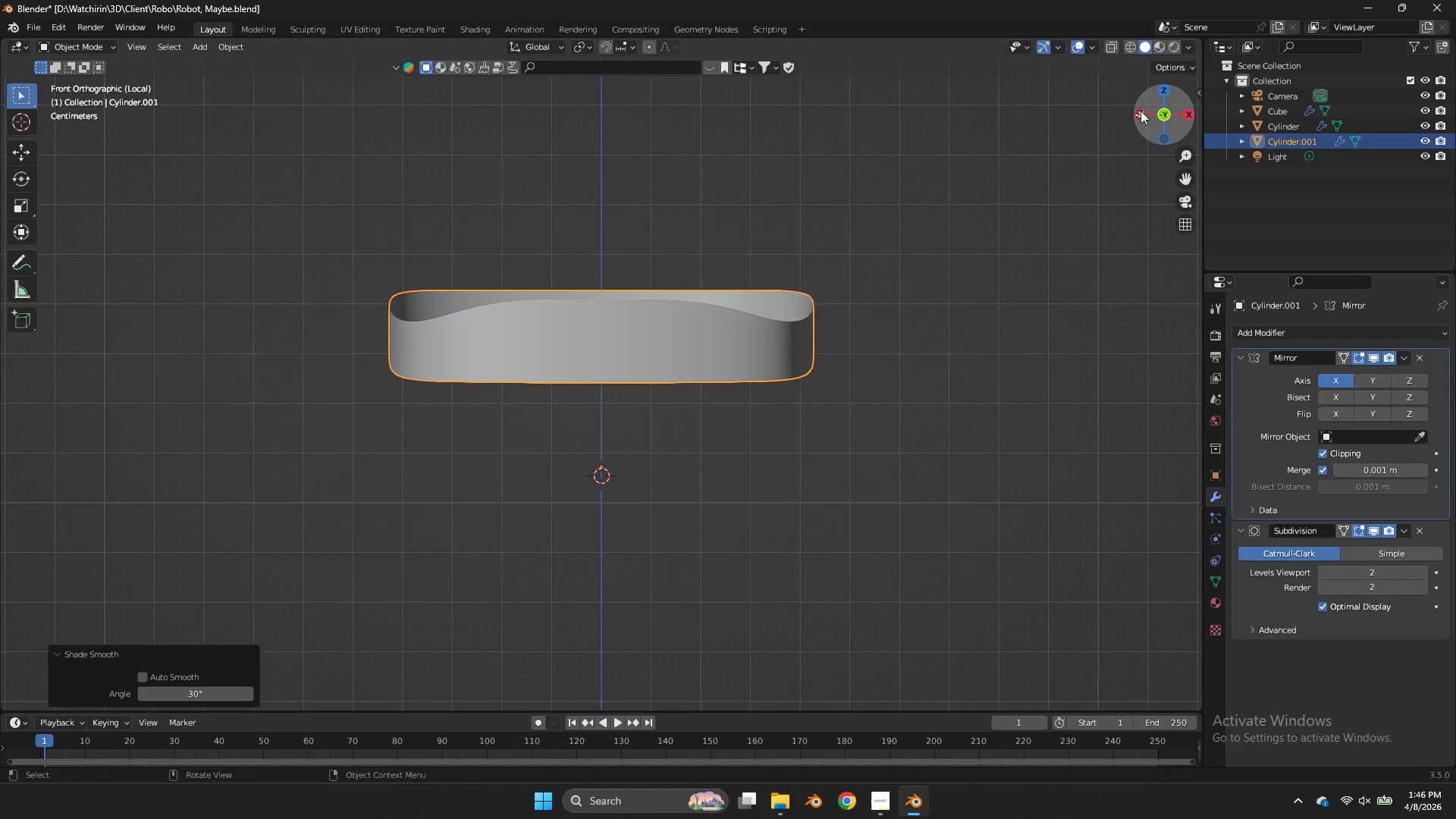 
left_click_drag(start_coordinate=[1153, 111], to_coordinate=[1080, 137])
 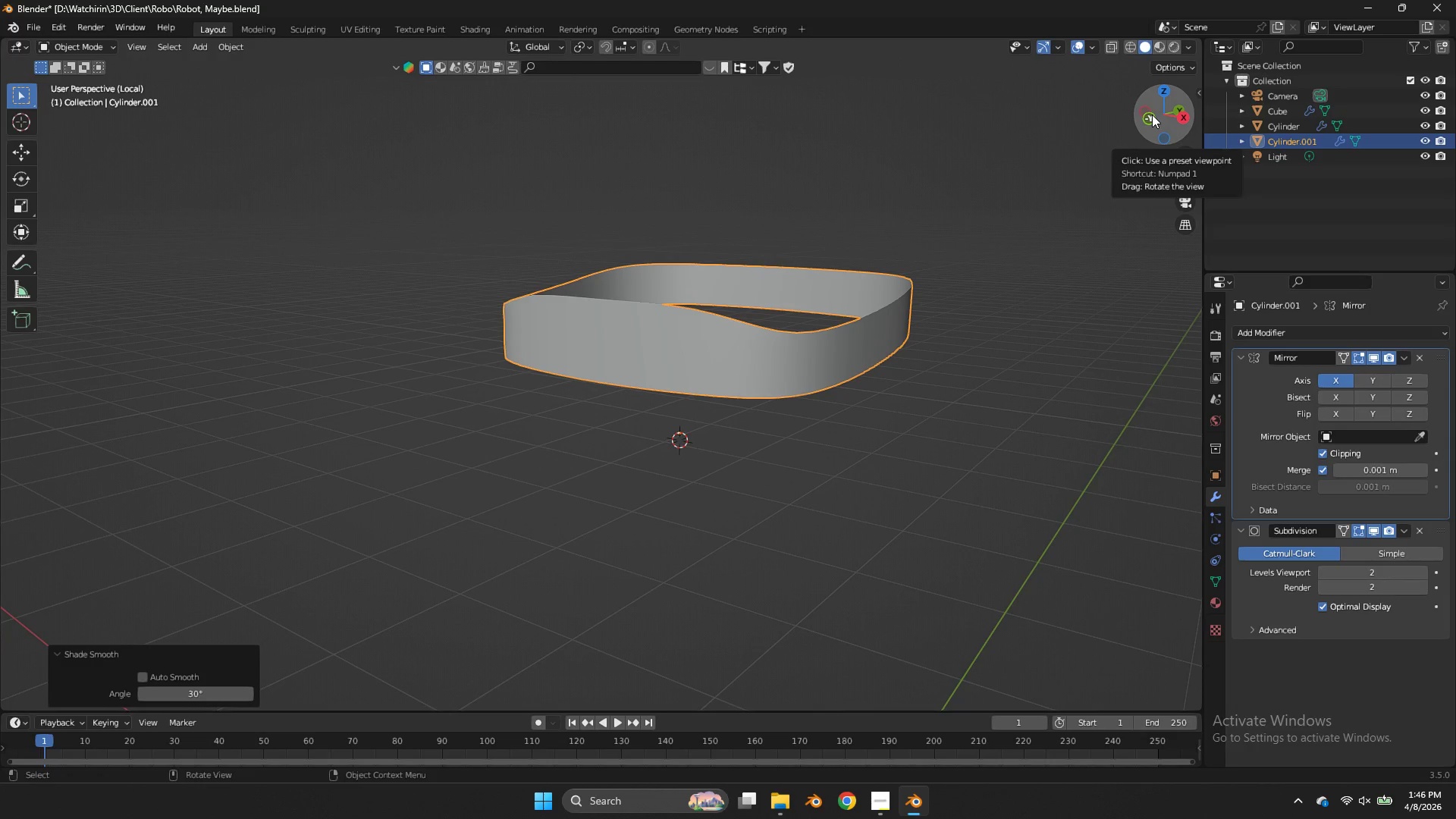 
key(Tab)
 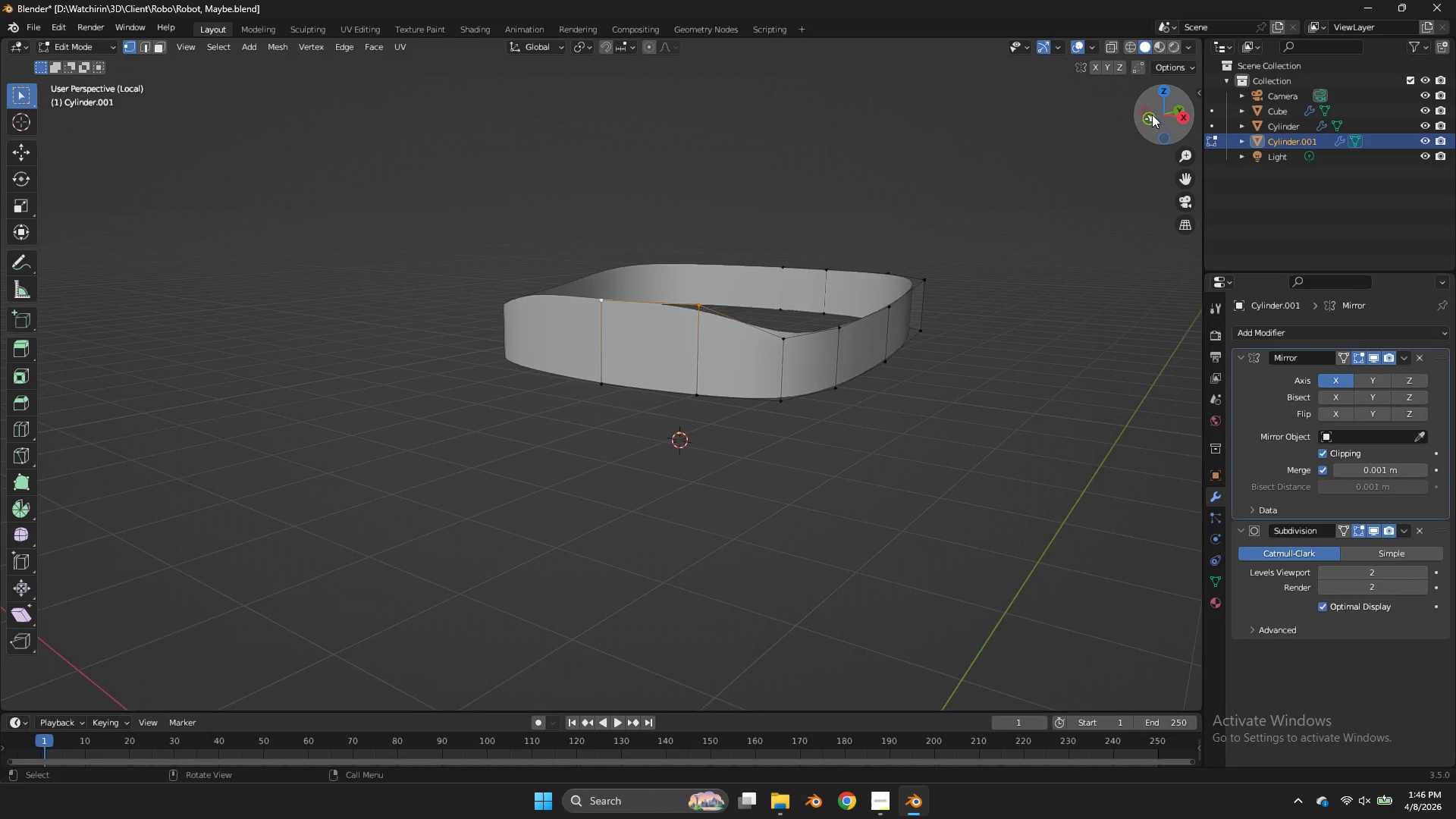 
left_click_drag(start_coordinate=[1152, 115], to_coordinate=[1122, 116])
 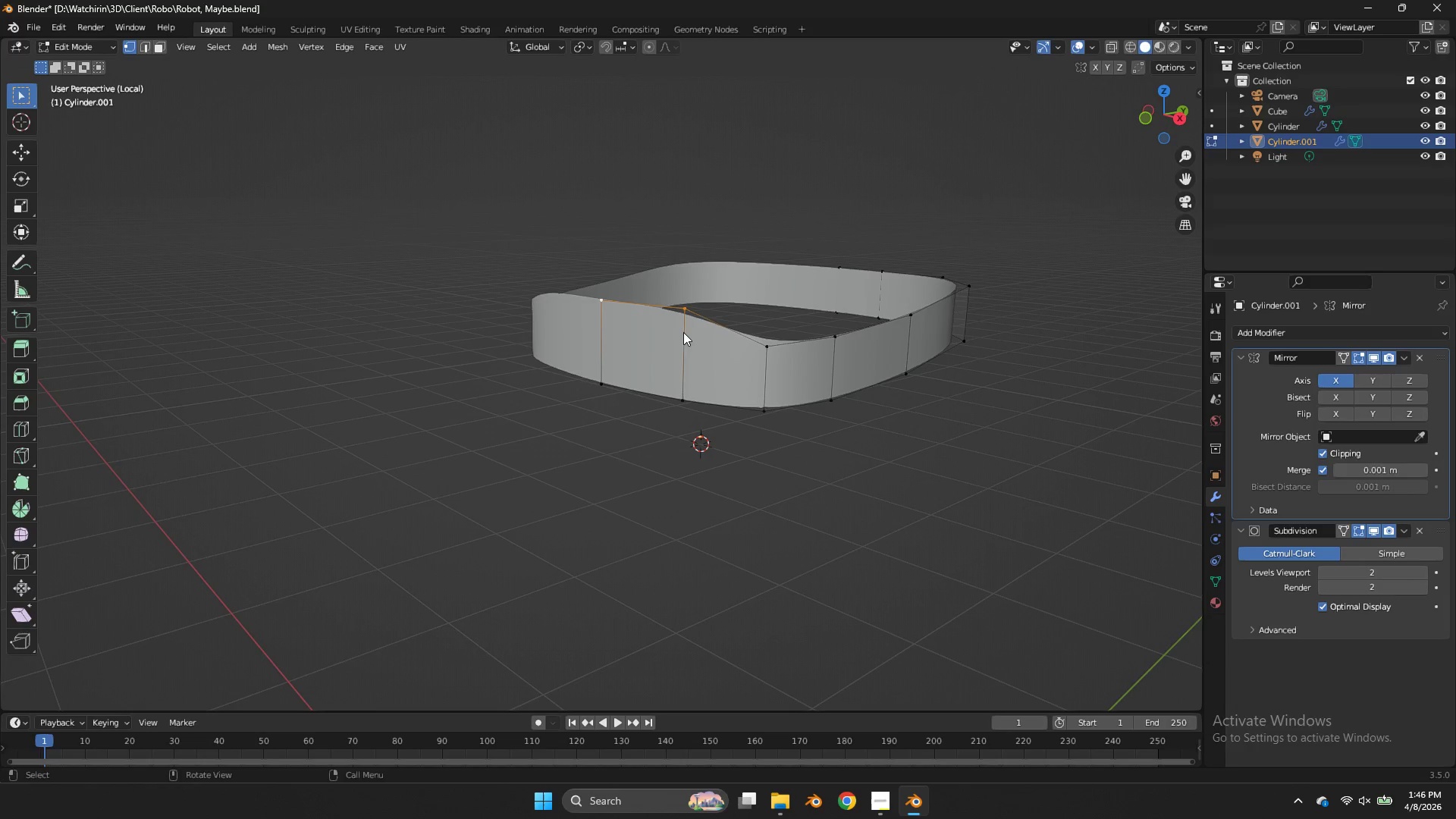 
hold_key(key=AltLeft, duration=0.44)
left_click([680, 338])
 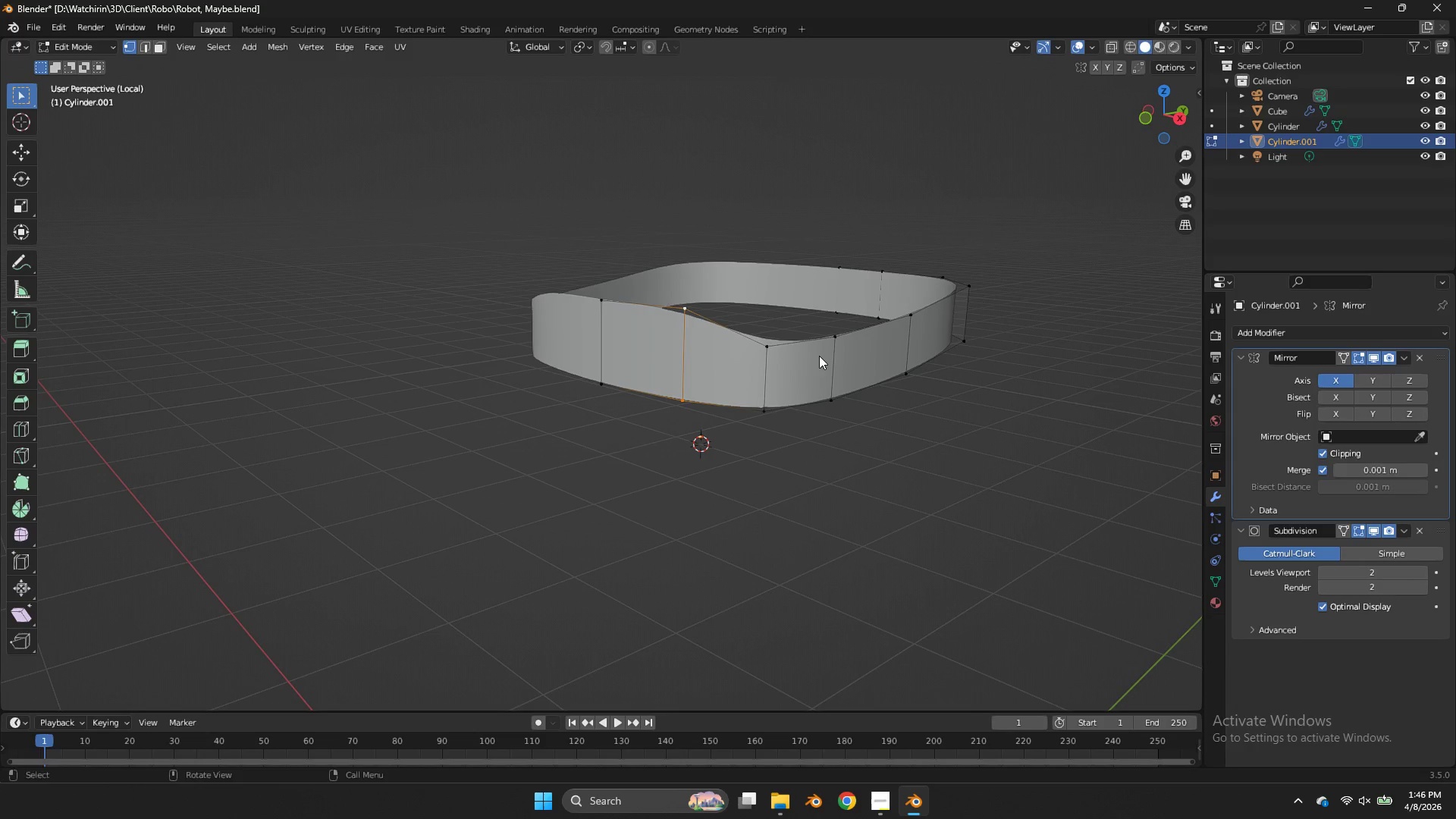 
key(Control+B)
 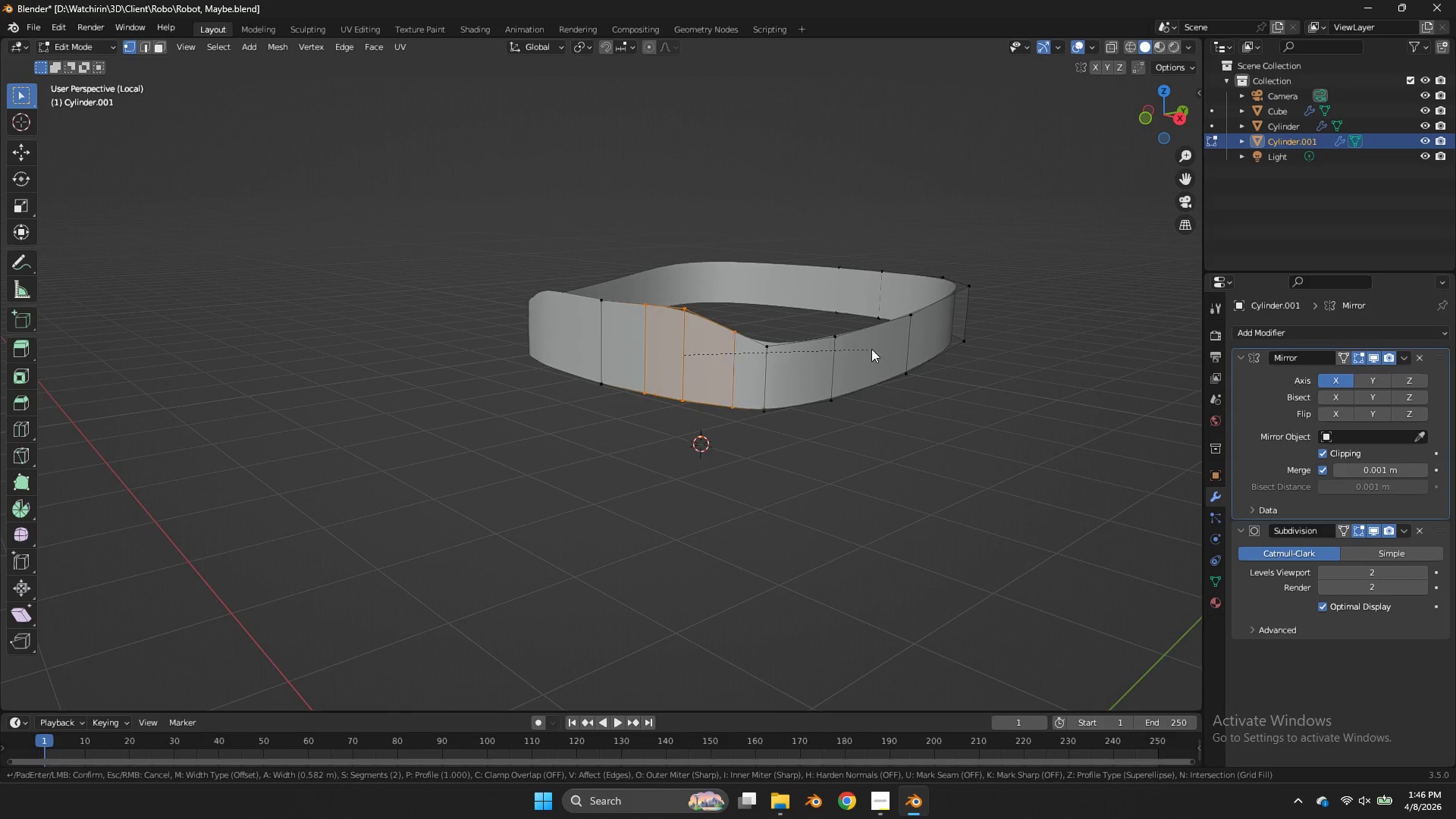 
scroll: coordinate [876, 348], scroll_direction: down, amount: 1.0
 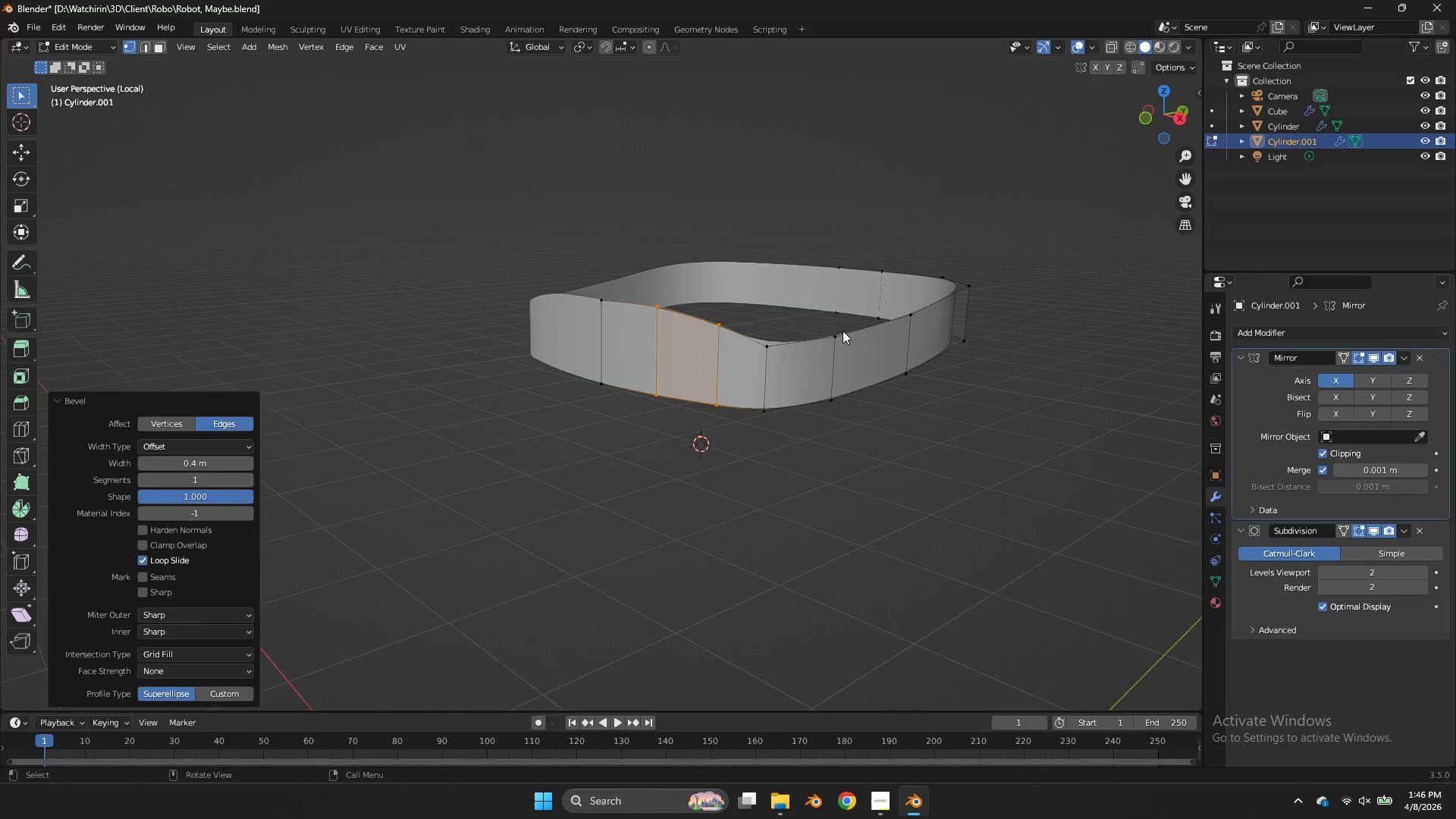 
wait(5.24)
 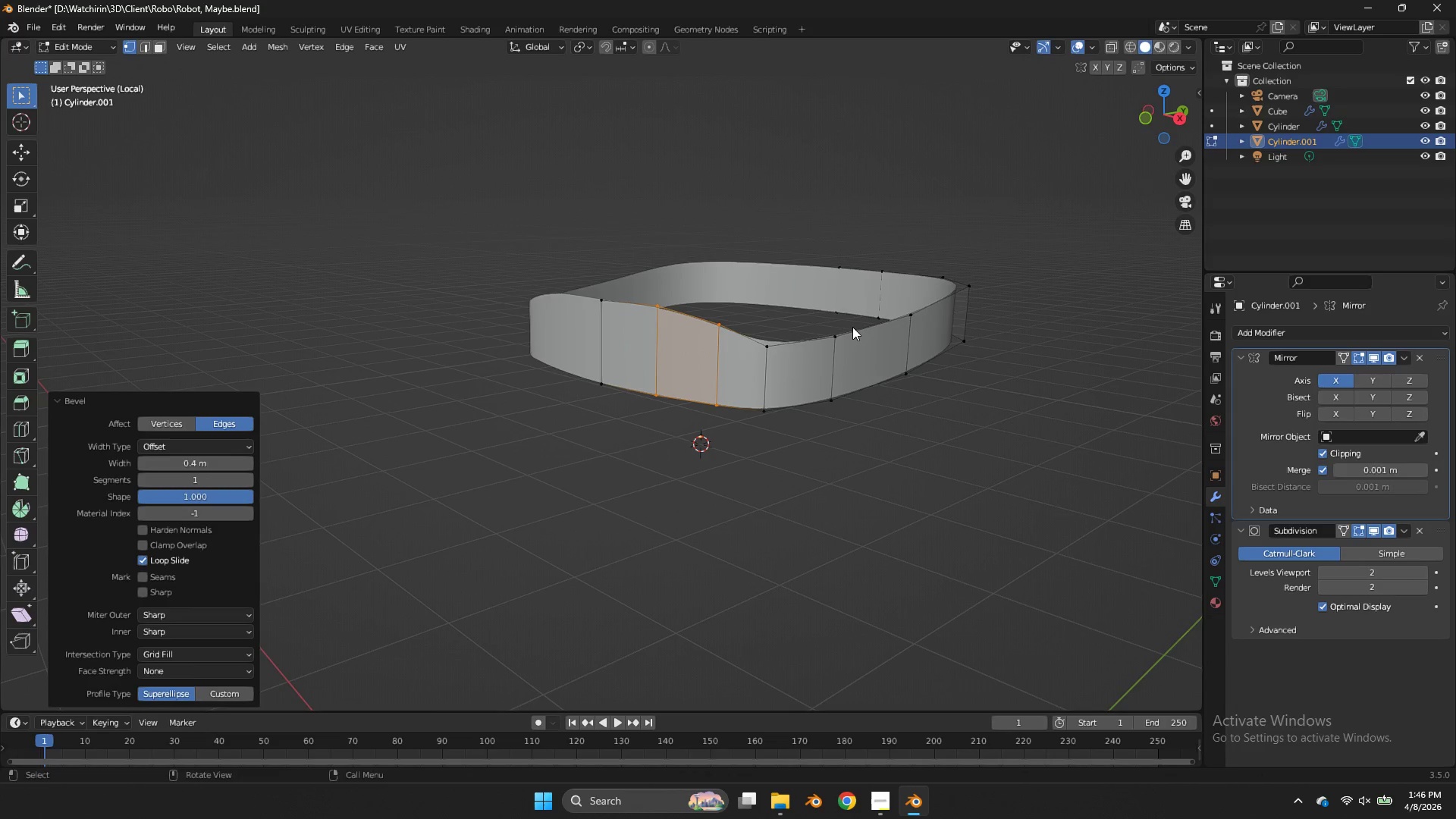 
left_click([843, 331])
 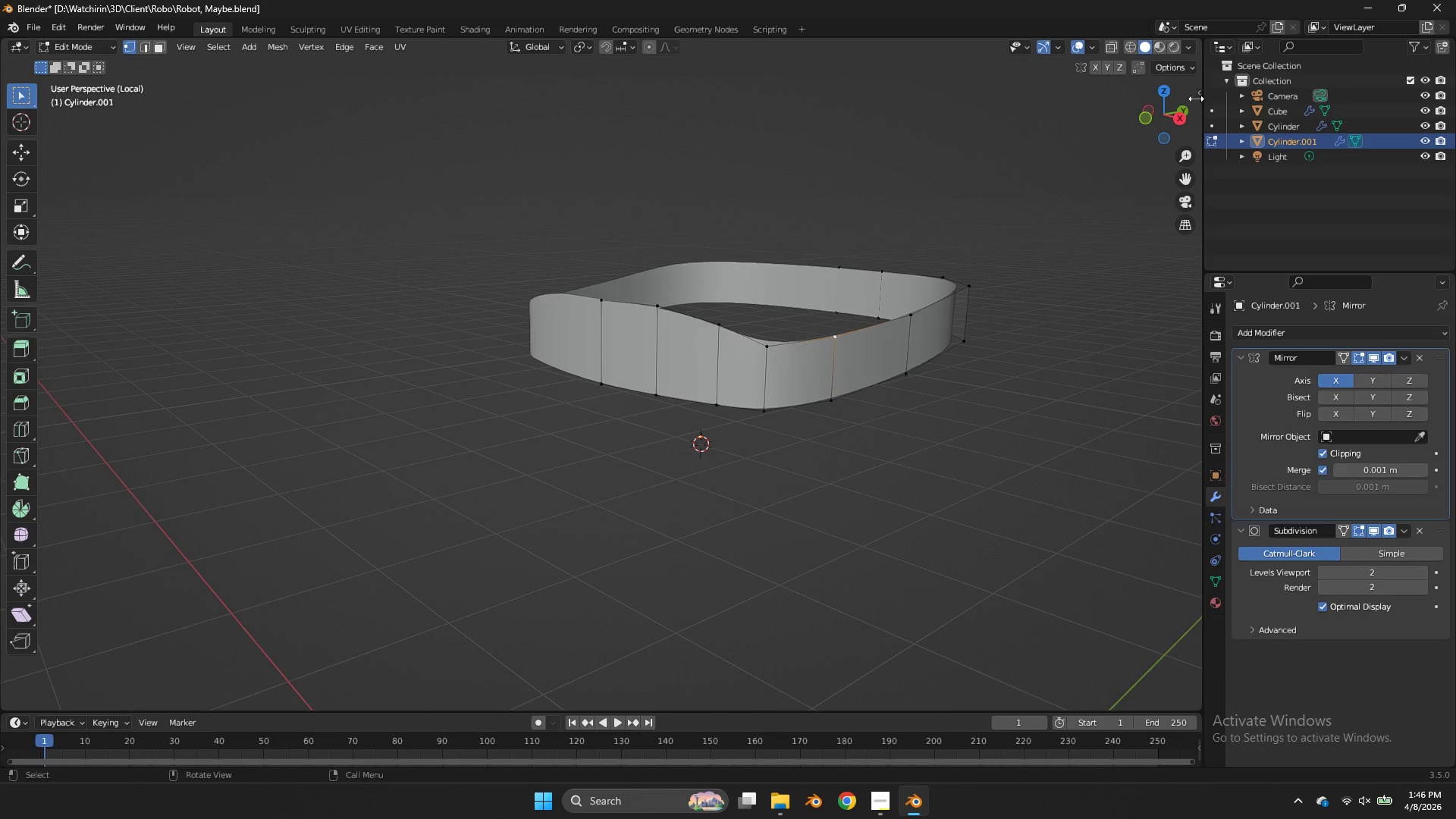 
left_click([1182, 115])
 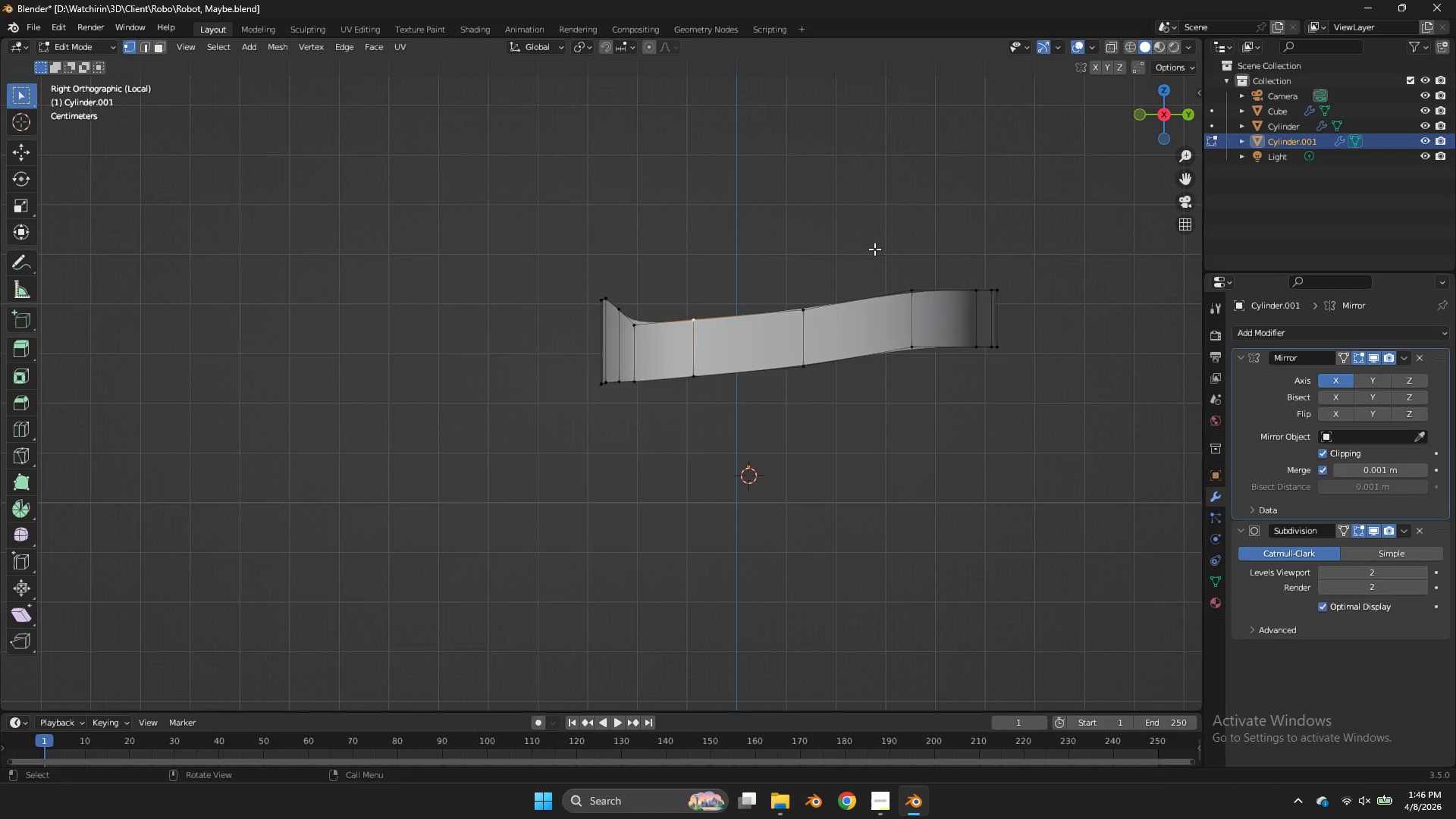 
hold_key(key=ShiftLeft, duration=1.62)
left_click([808, 303])
 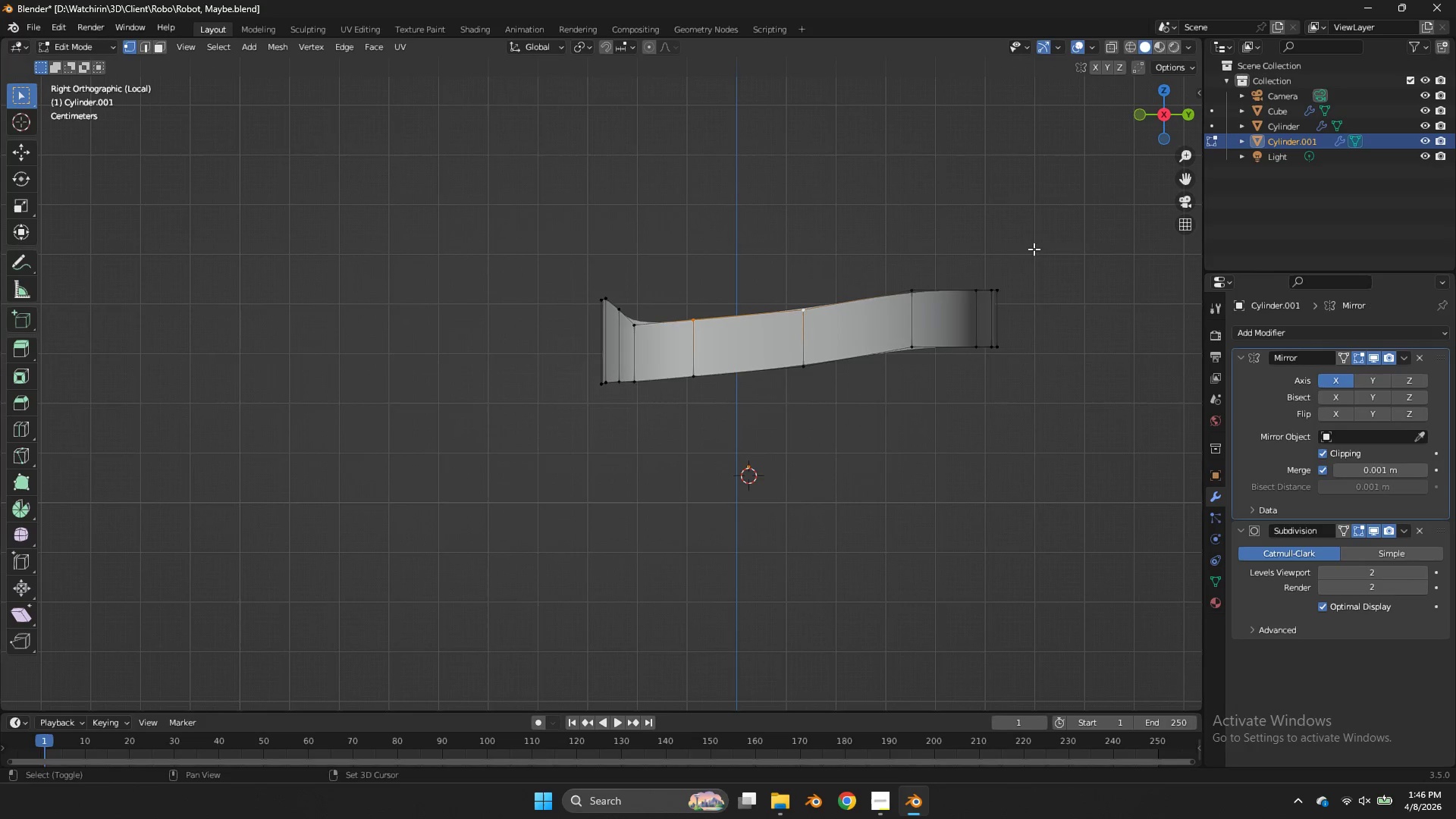 
left_click_drag(start_coordinate=[1036, 250], to_coordinate=[764, 322])
 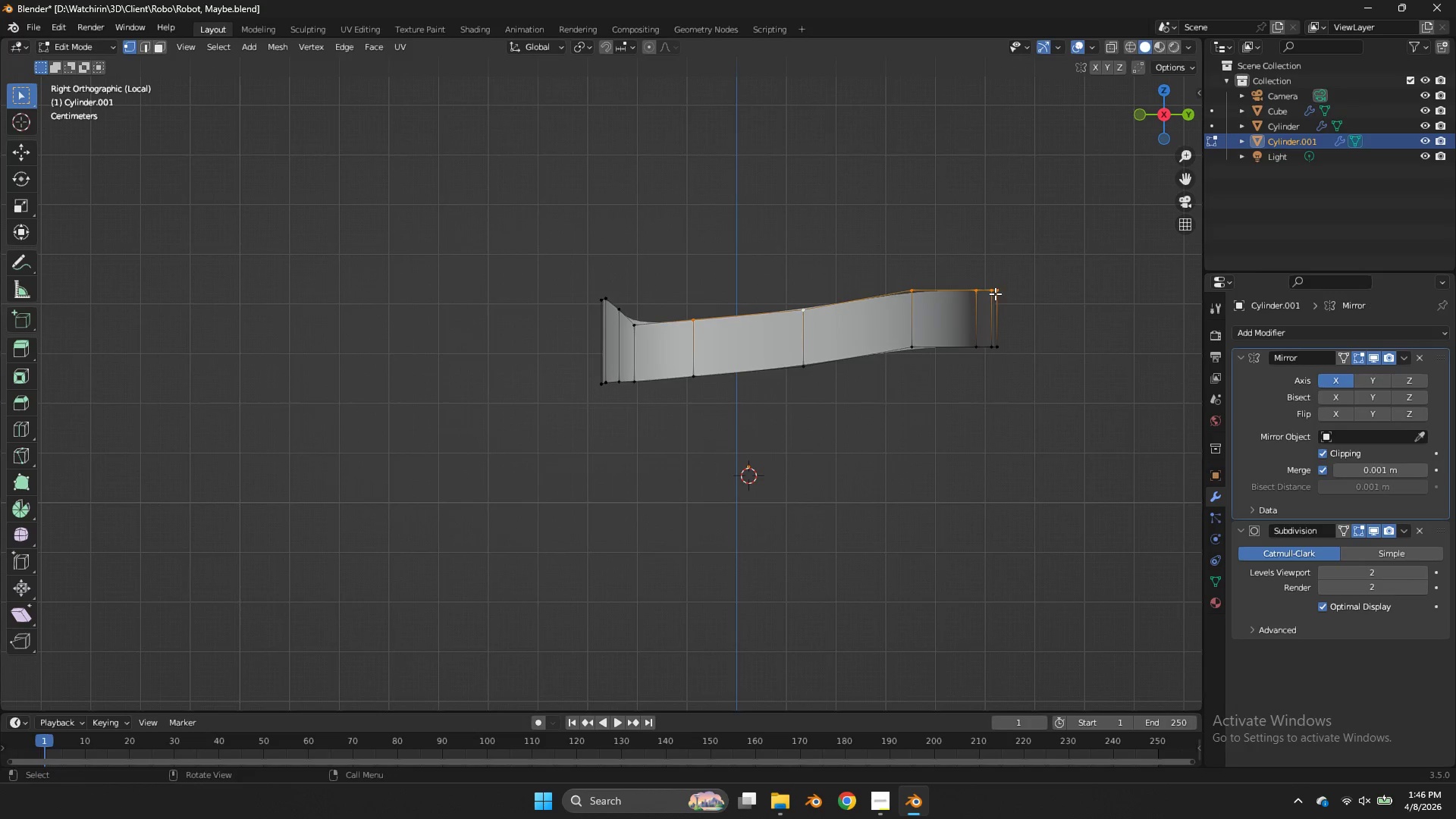 
key(Z)
 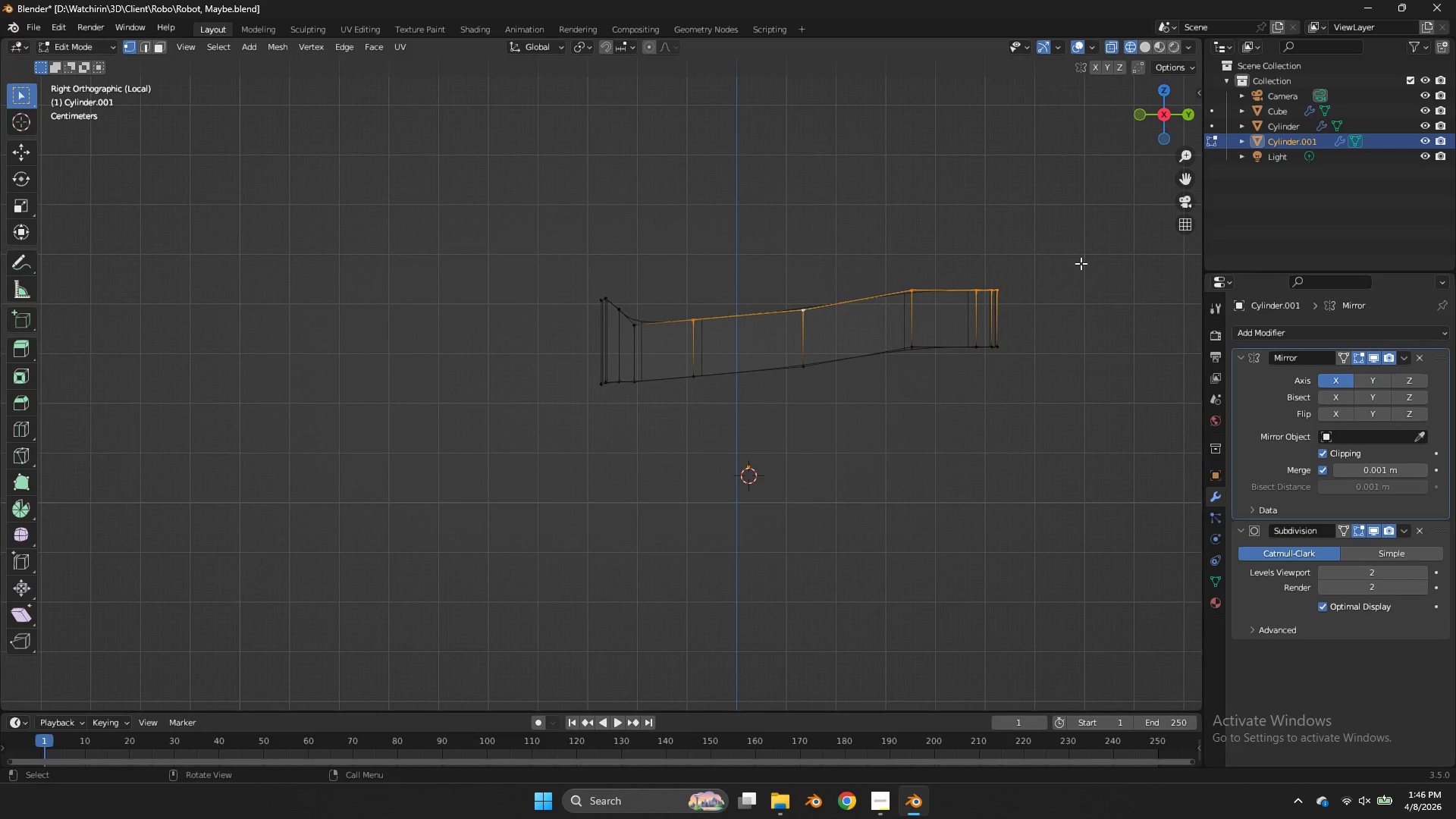 
hold_key(key=ShiftLeft, duration=1.11)
left_click_drag(start_coordinate=[1081, 260], to_coordinate=[679, 329])
 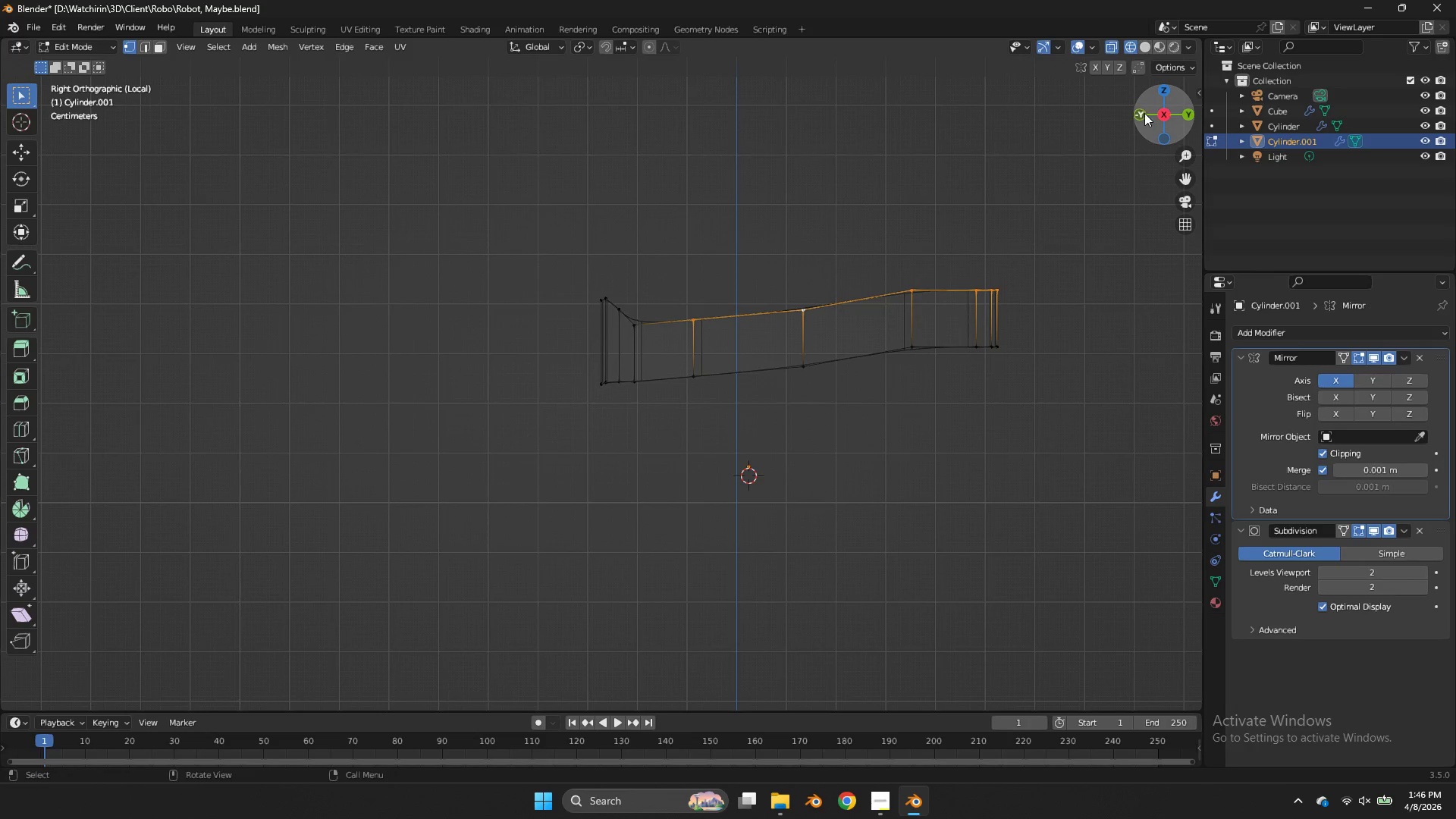 
left_click([1141, 112])
 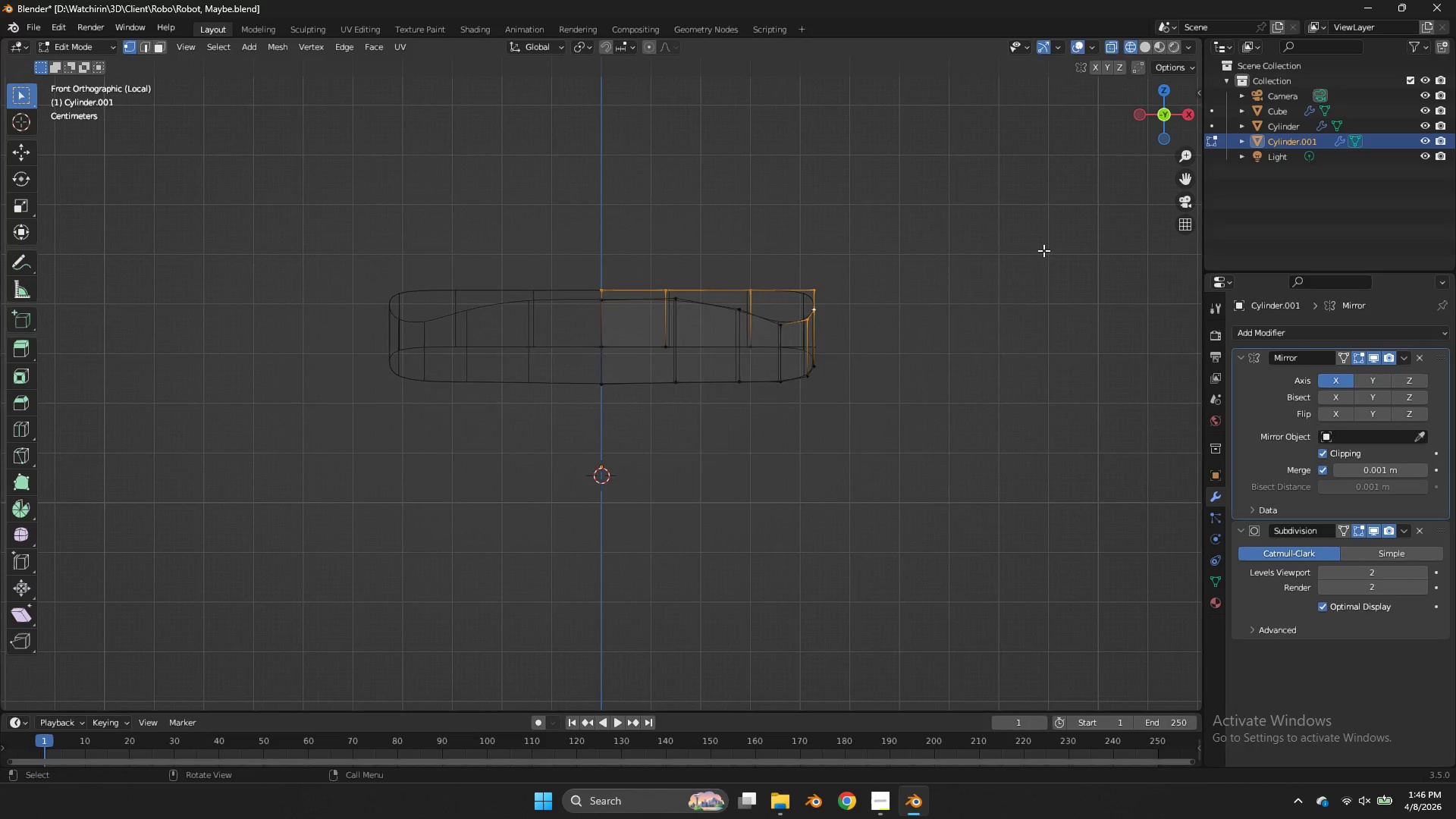 
key(E)
 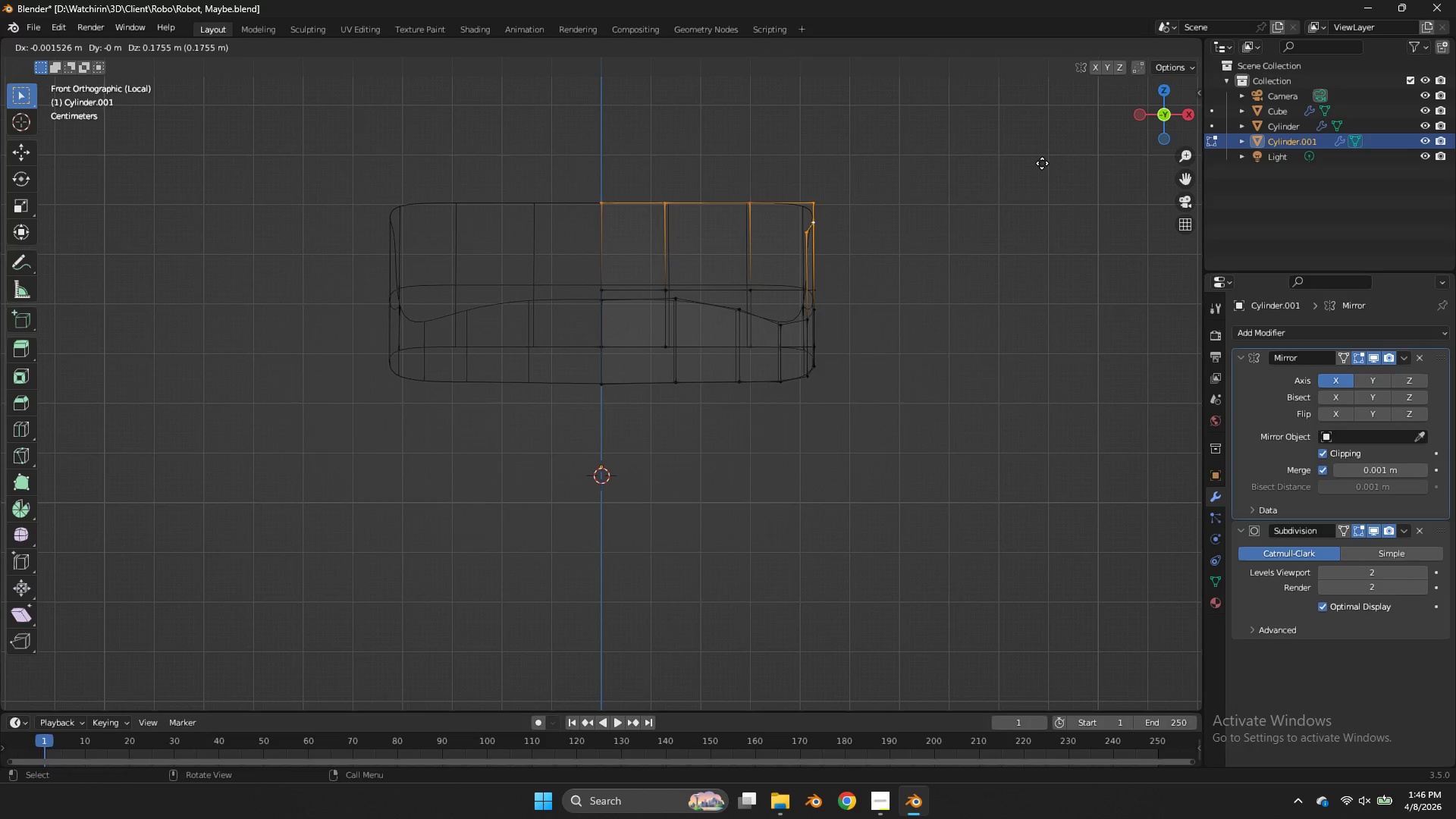 
left_click([1042, 163])
 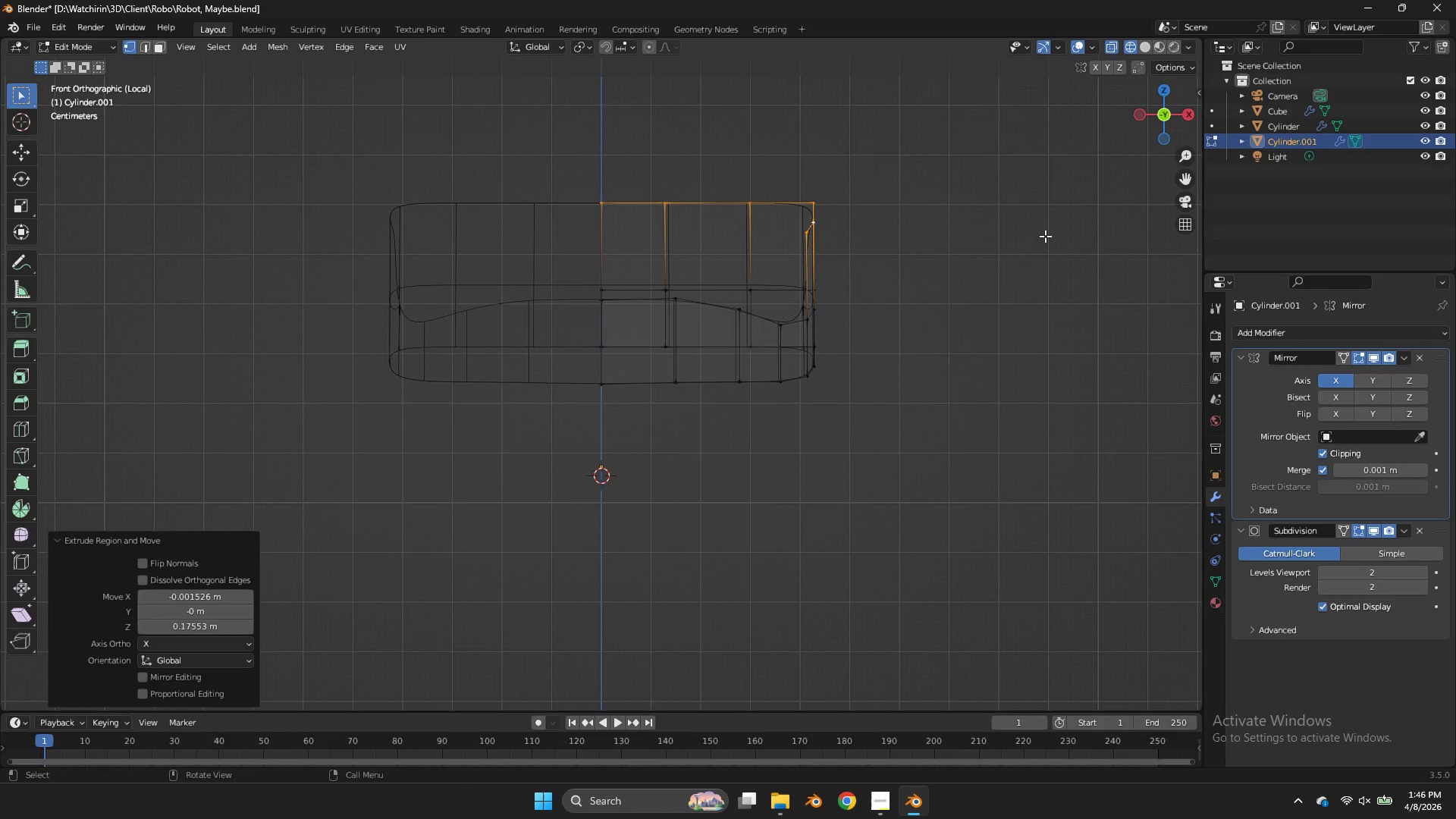 
key(E)
 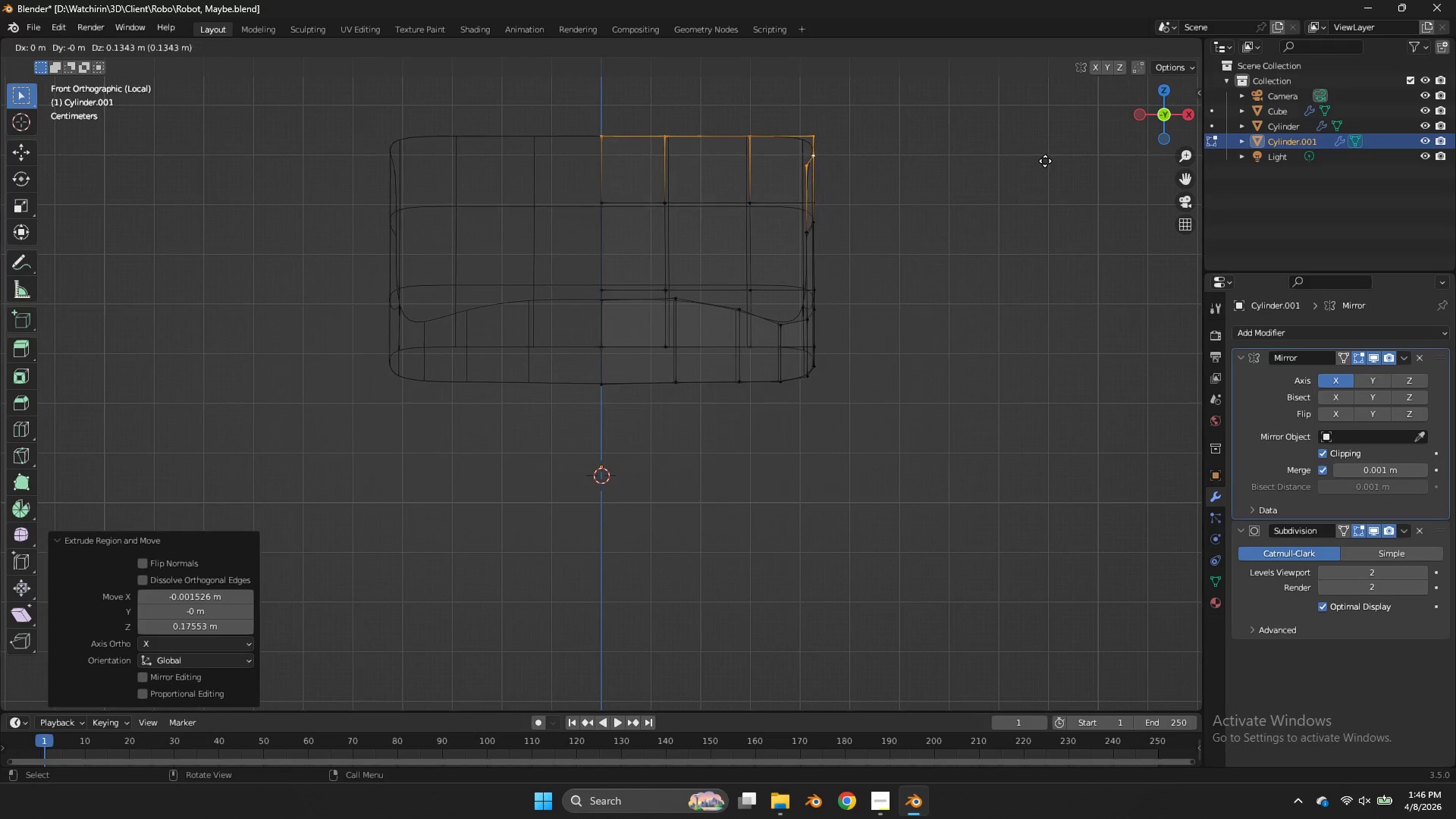 
left_click([1045, 159])
 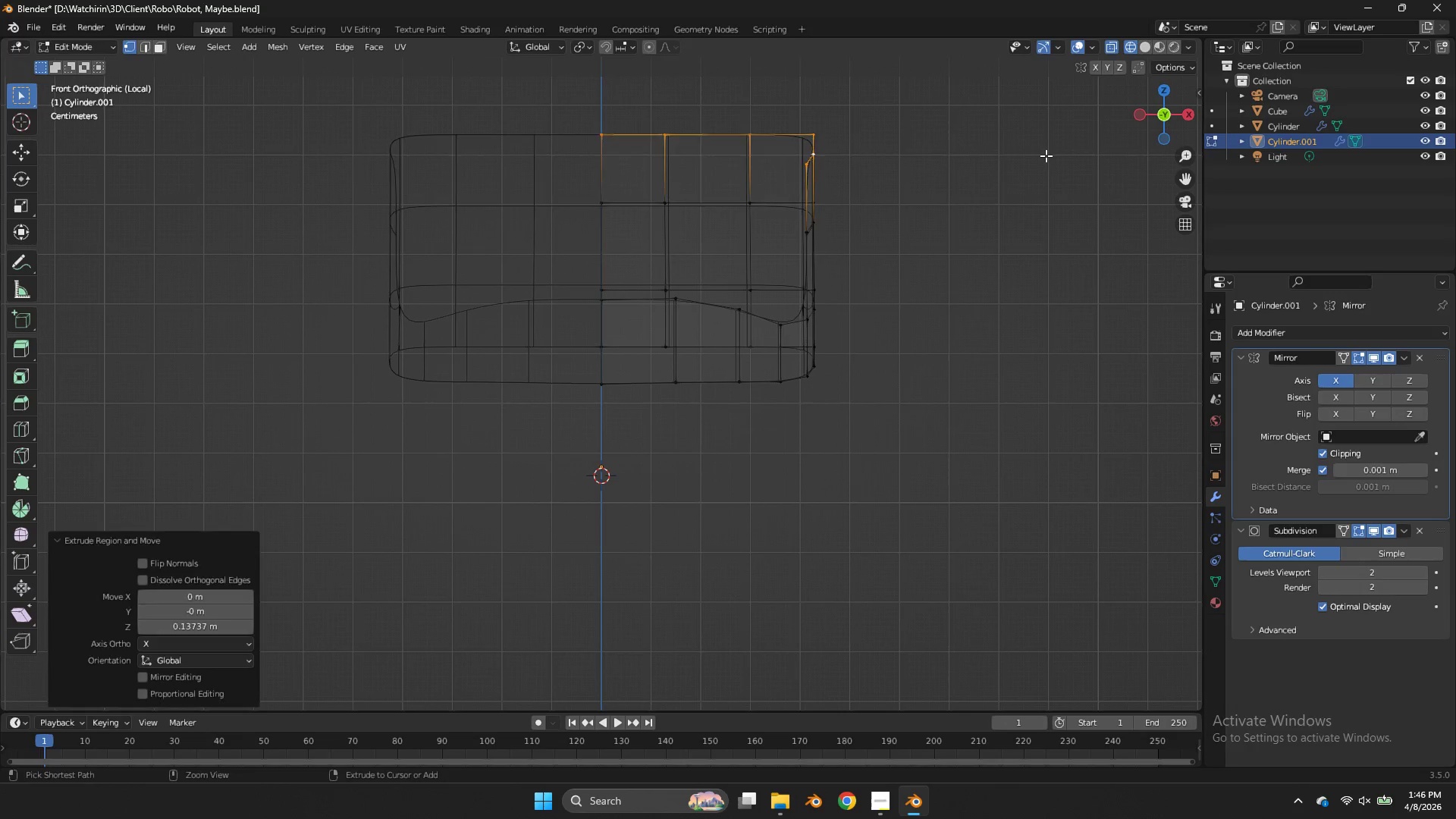 
key(Control+Z)
 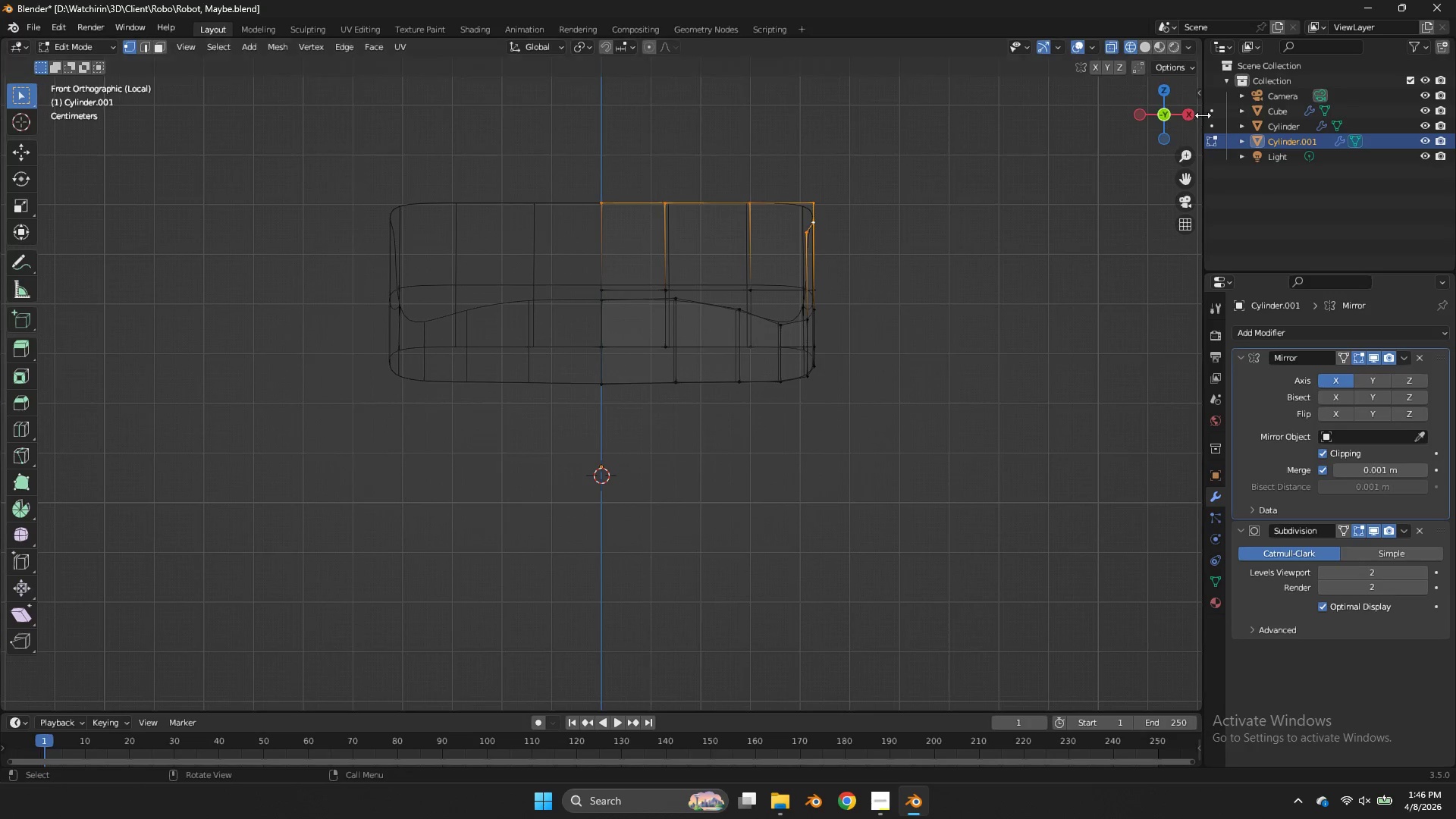 
left_click([1189, 113])
 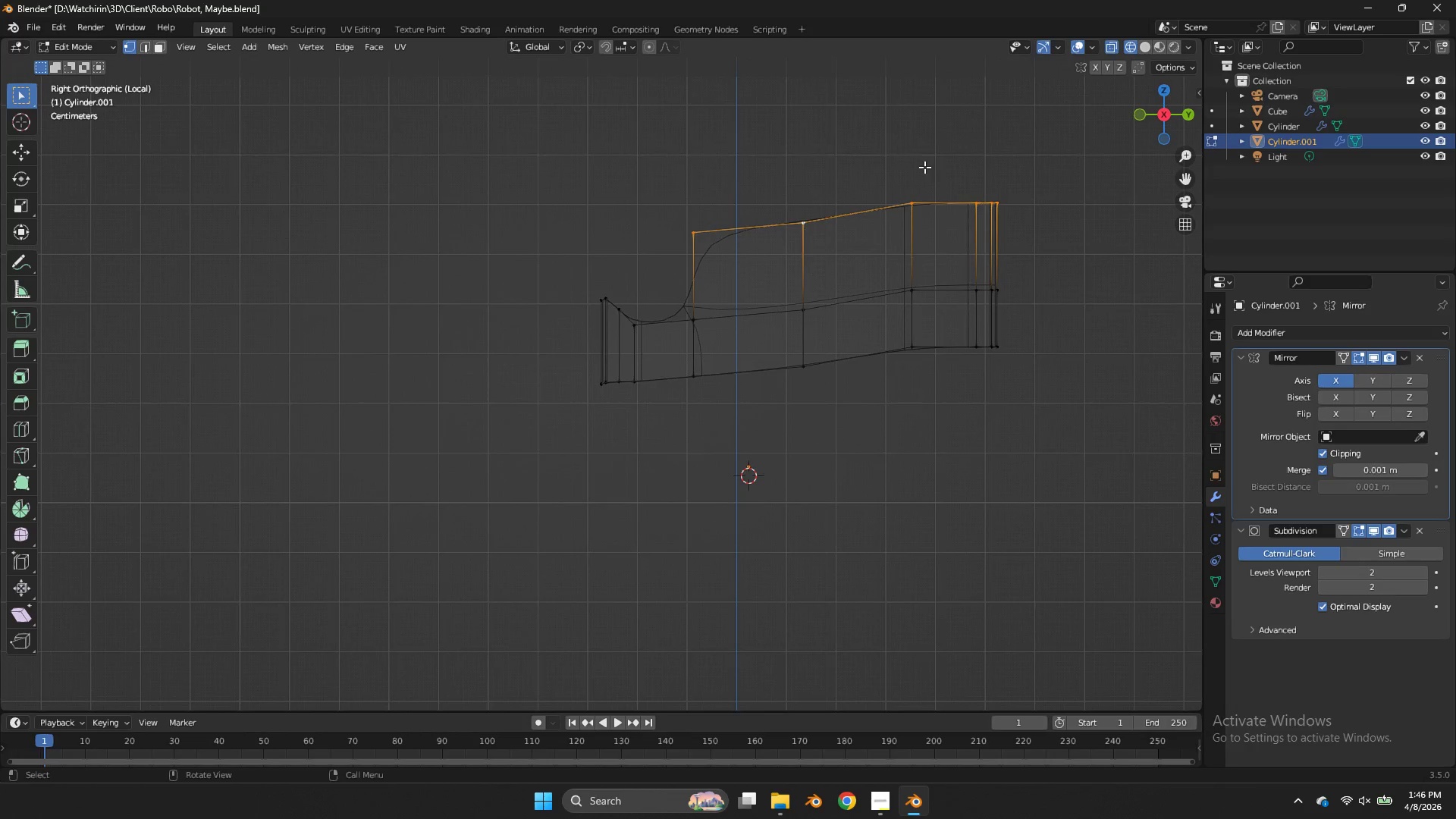 
left_click_drag(start_coordinate=[924, 166], to_coordinate=[671, 263])
 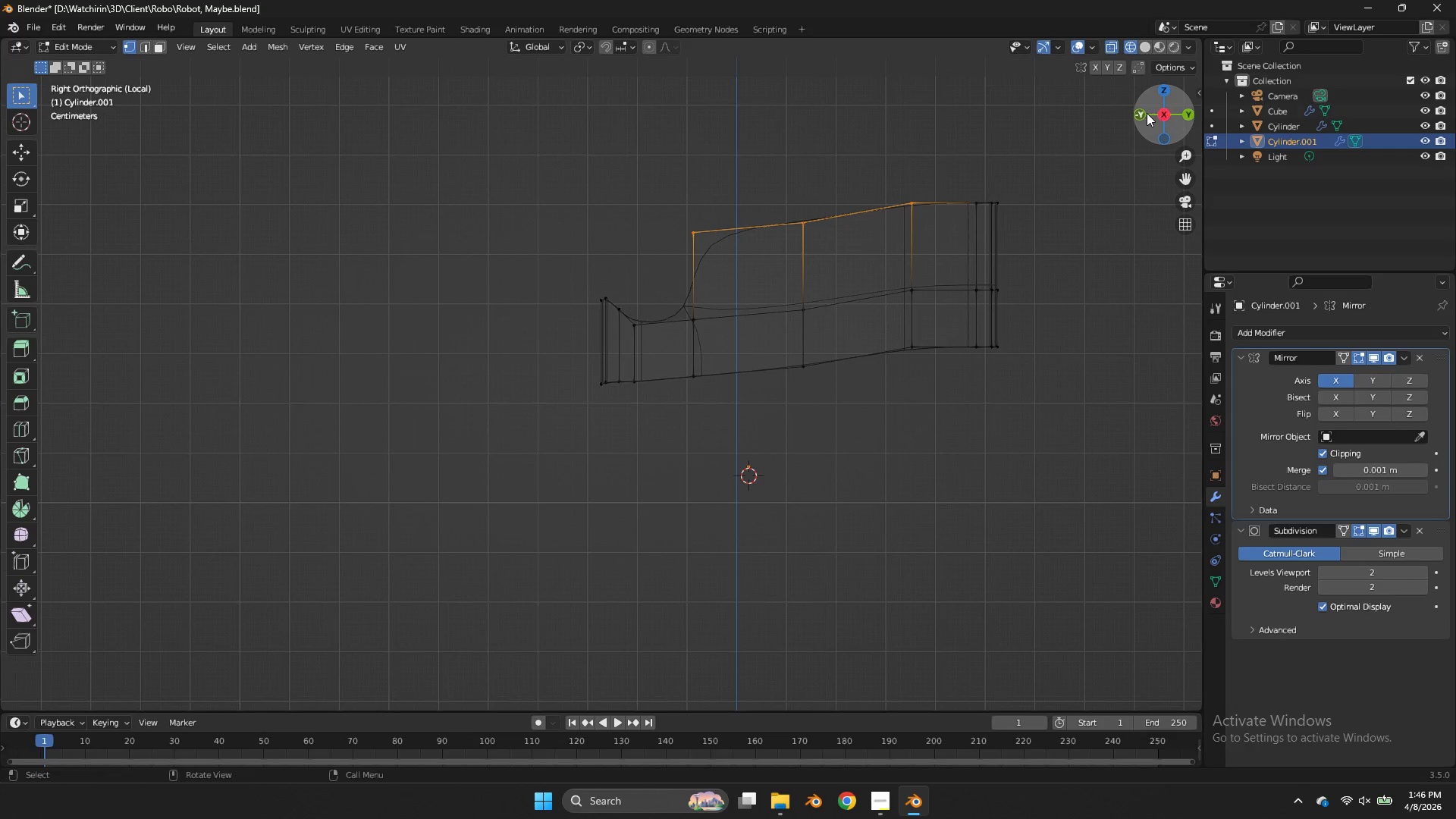 
left_click([1143, 111])
 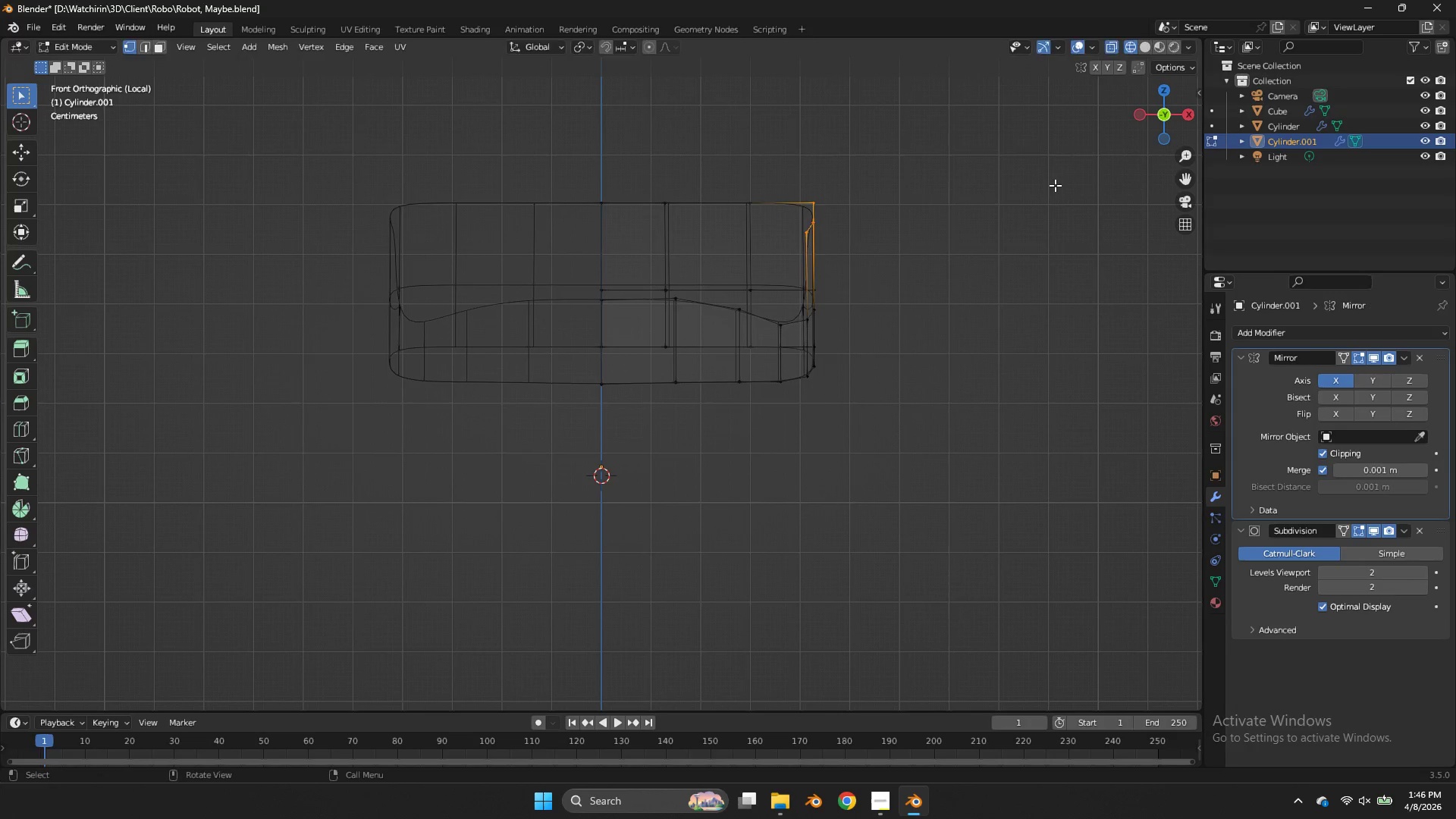 
key(E)
 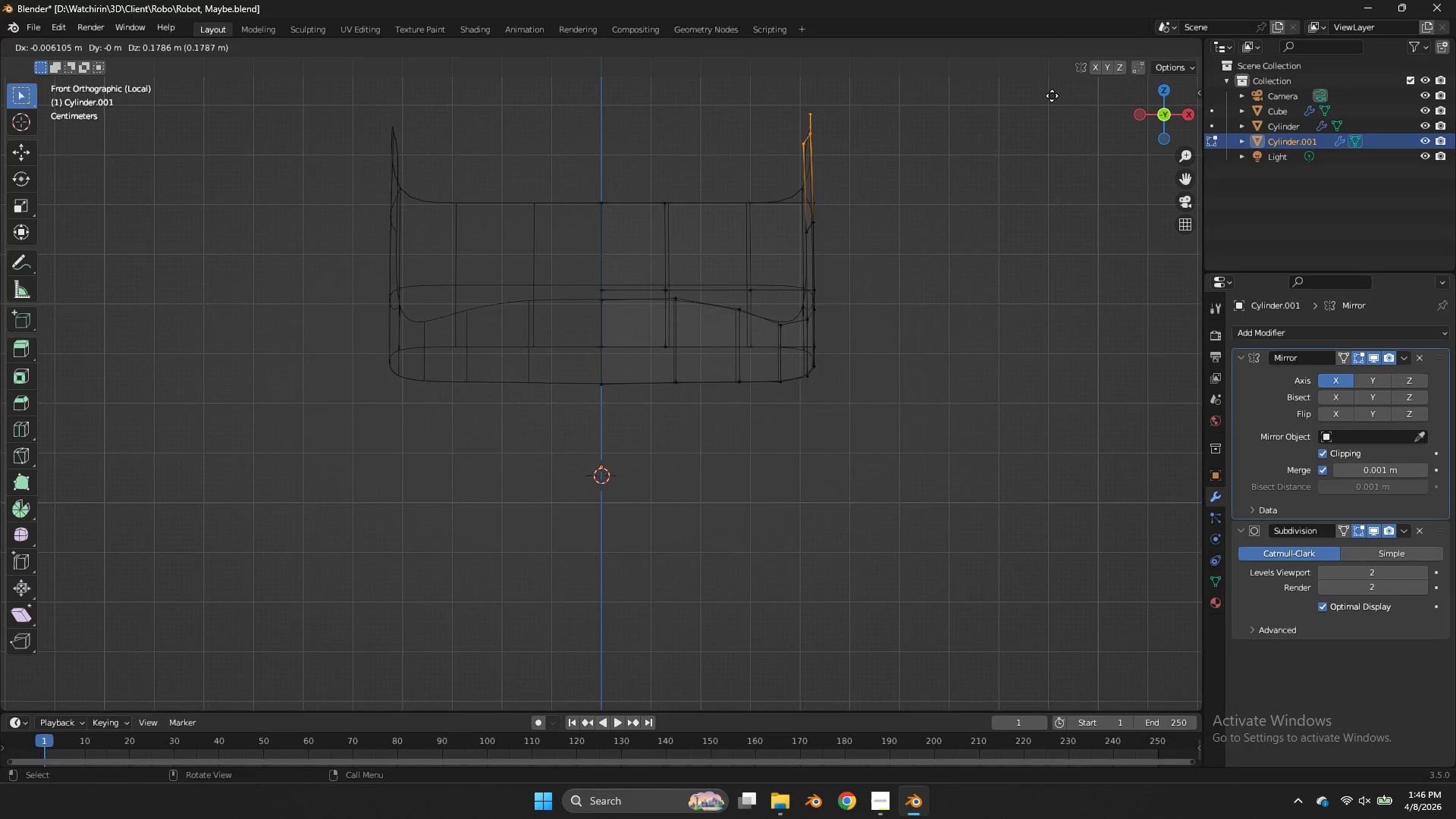 
left_click([1052, 94])
 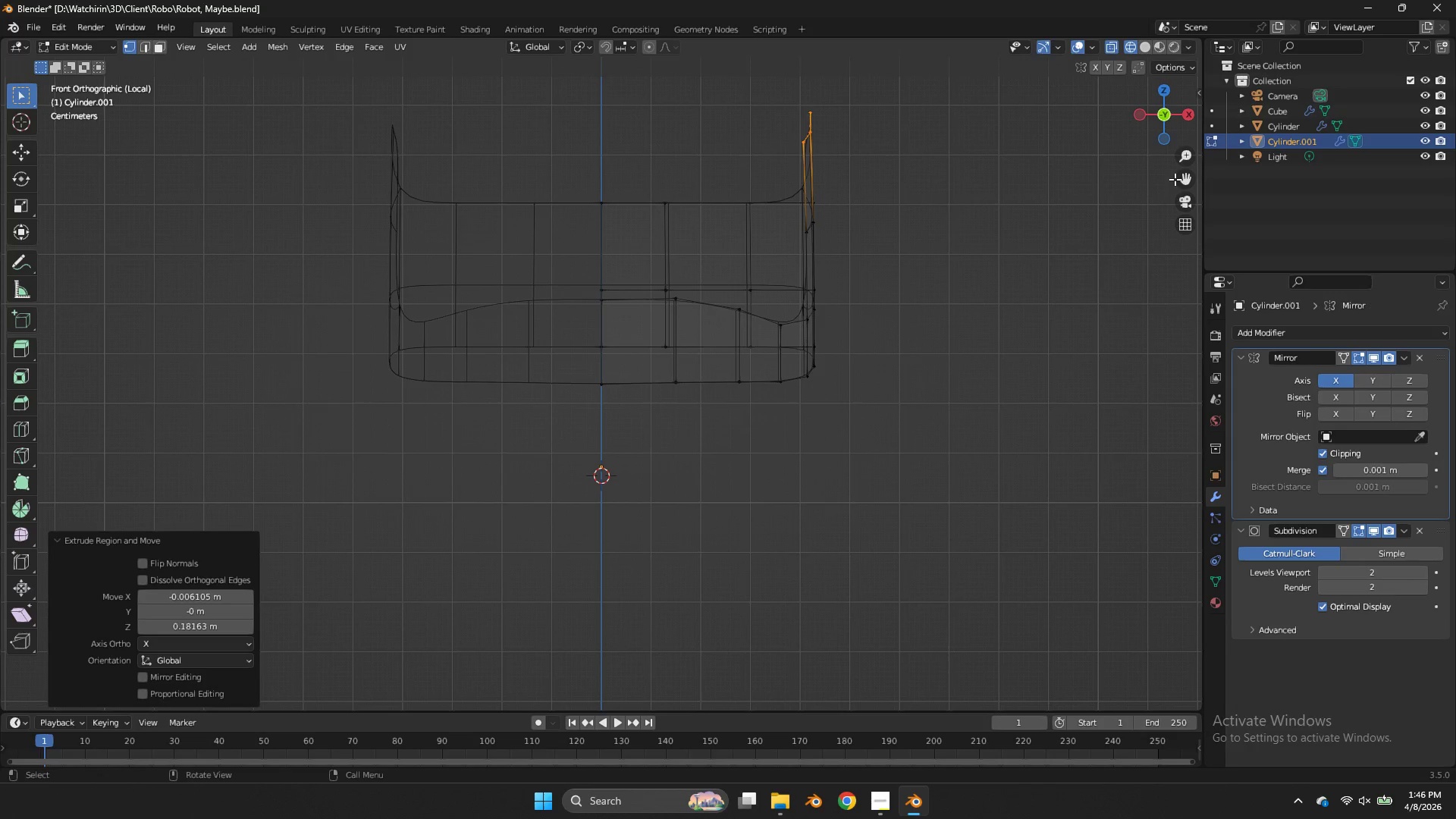 
left_click_drag(start_coordinate=[1183, 188], to_coordinate=[1196, 263])
 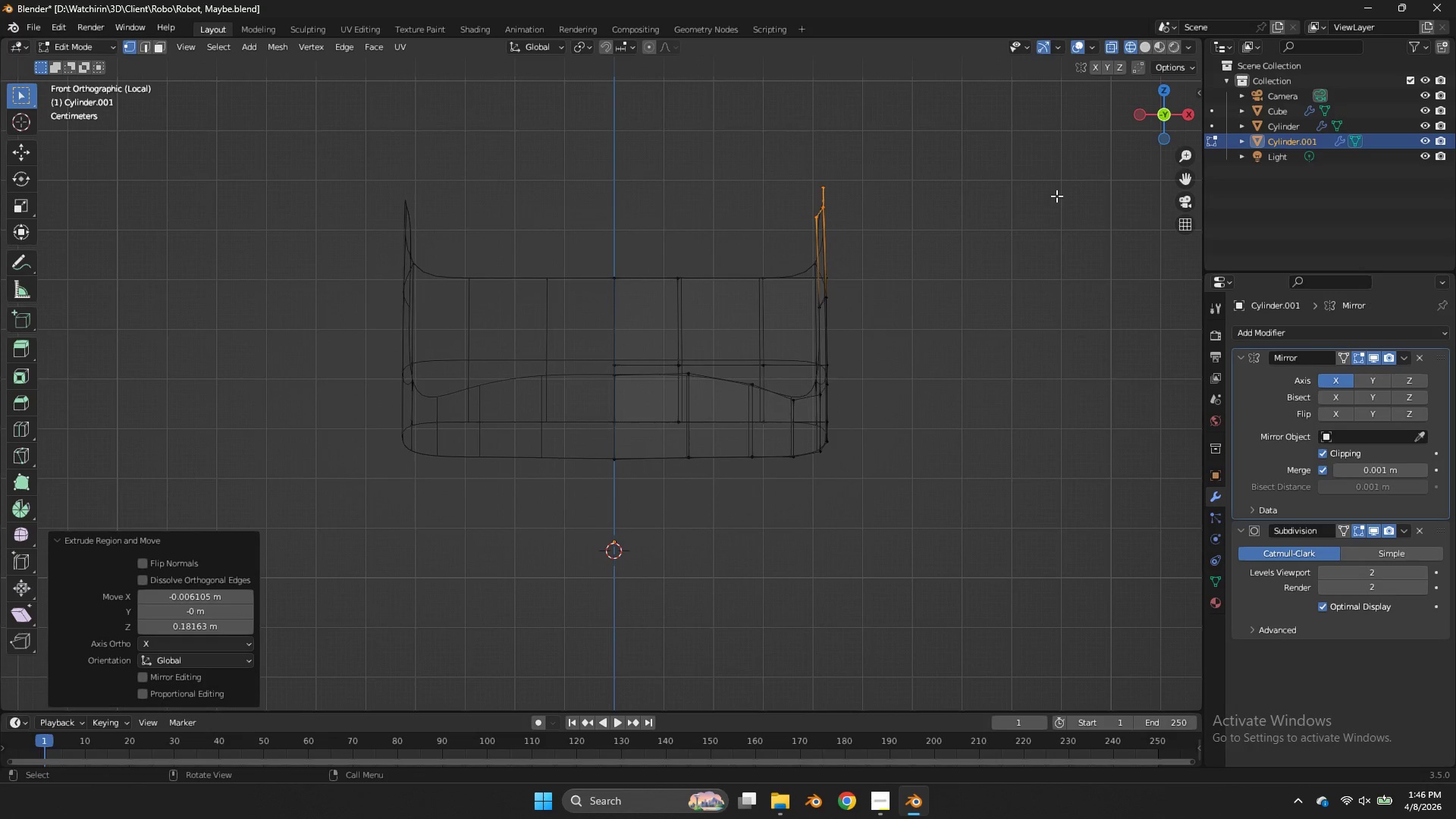 
key(G)
 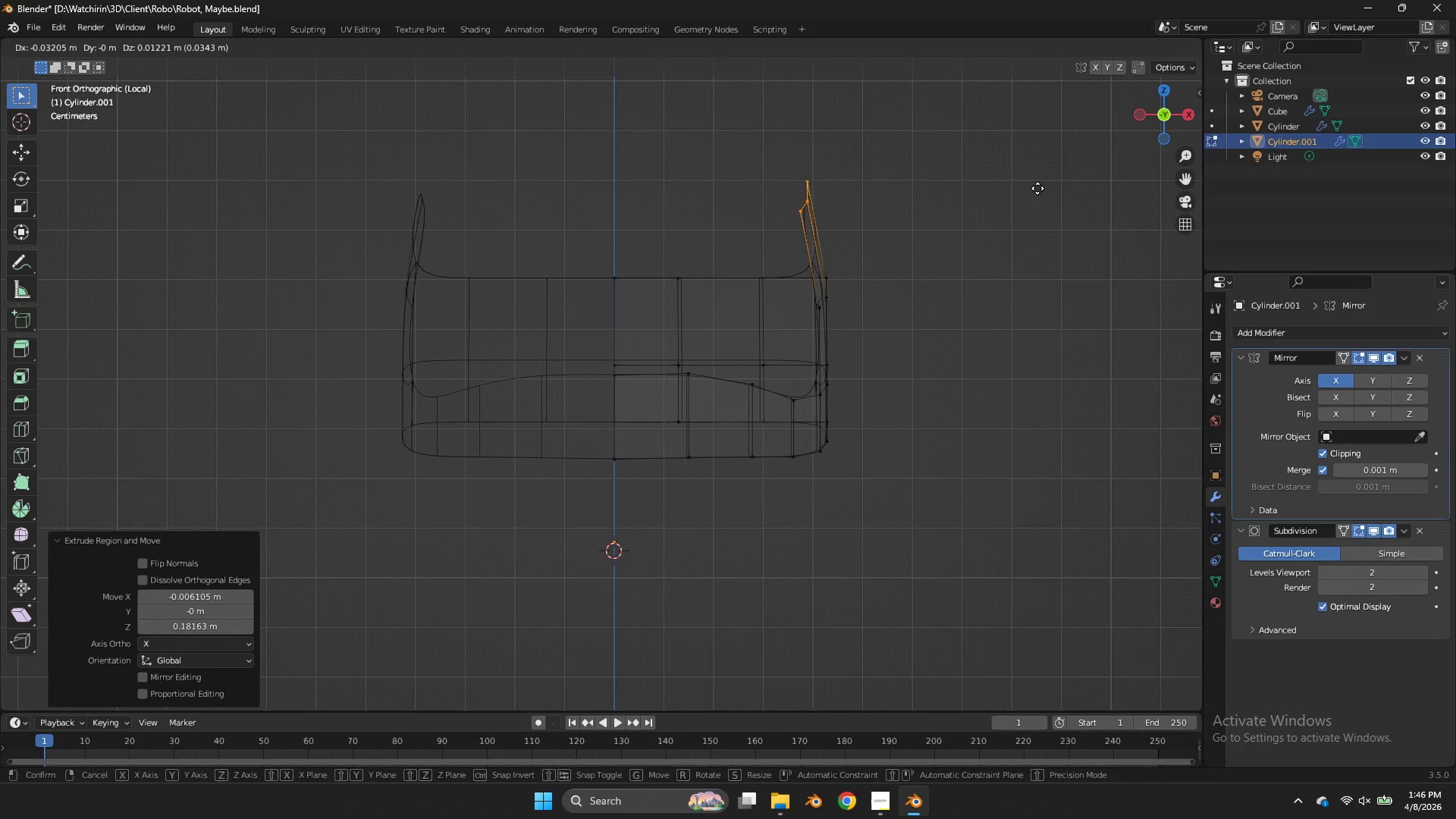 
left_click([1036, 188])
 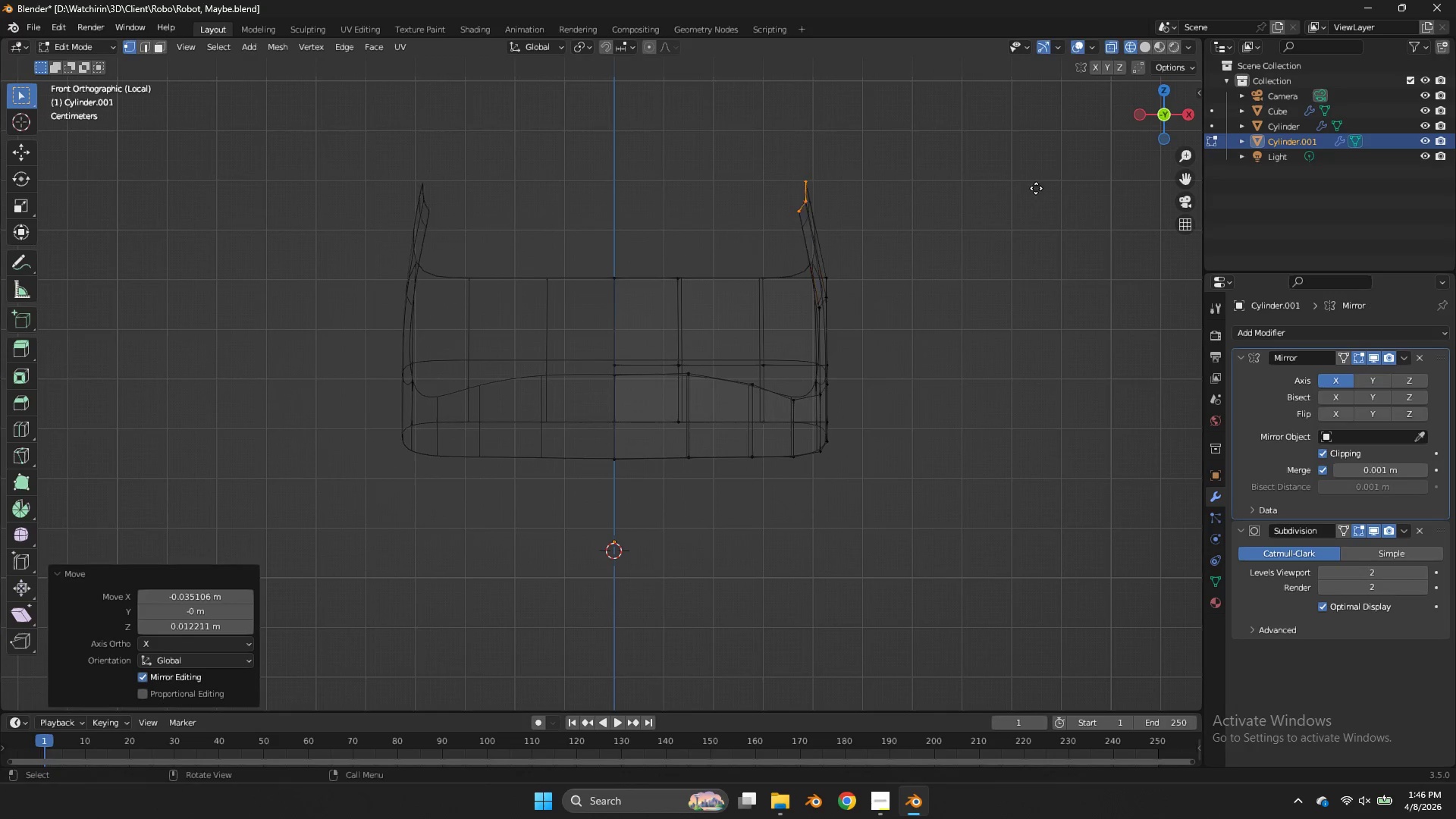 
key(E)
 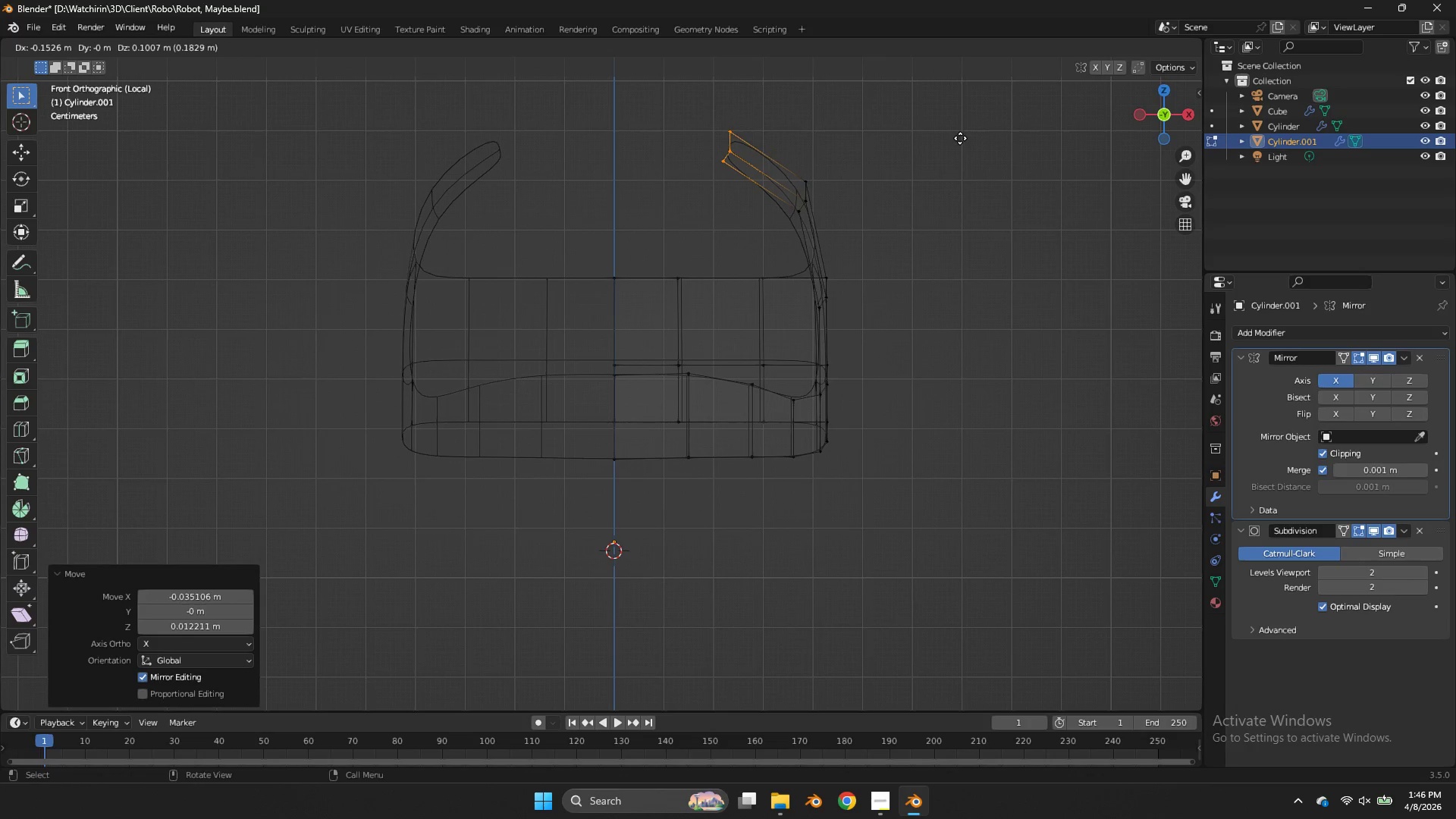 
left_click([930, 134])
 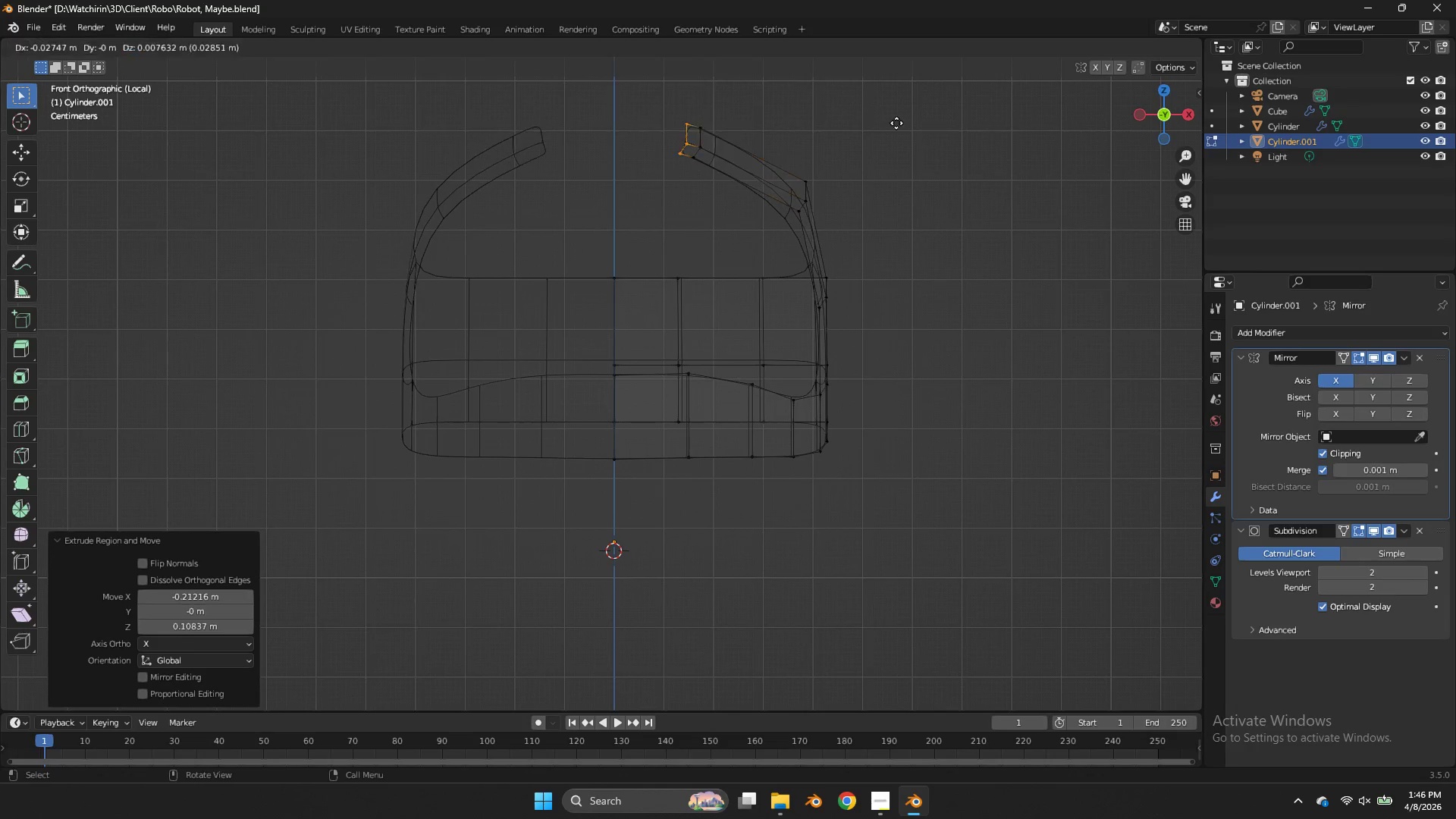 
type(ersx0)
 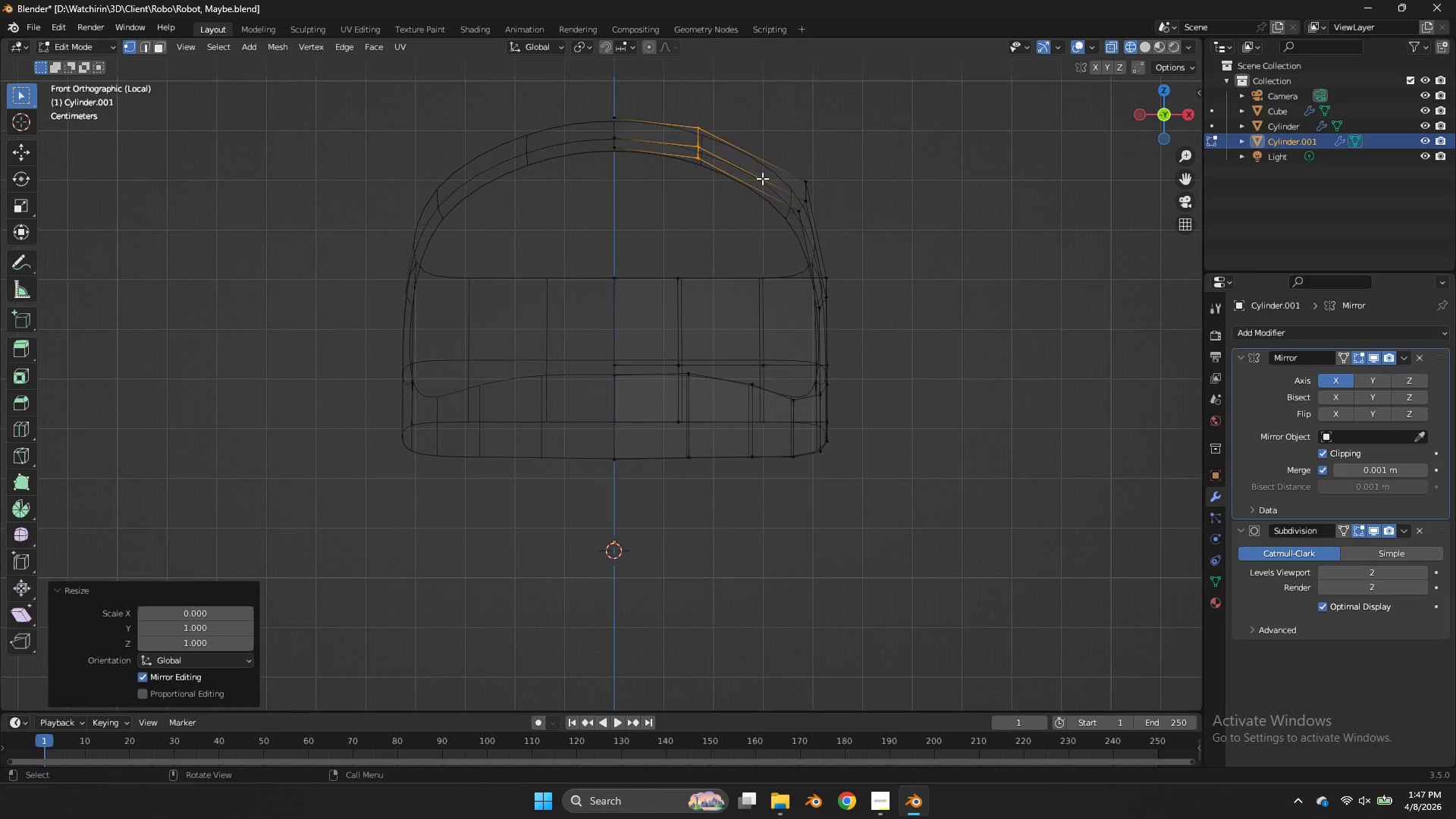 
left_click_drag(start_coordinate=[739, 114], to_coordinate=[638, 192])
 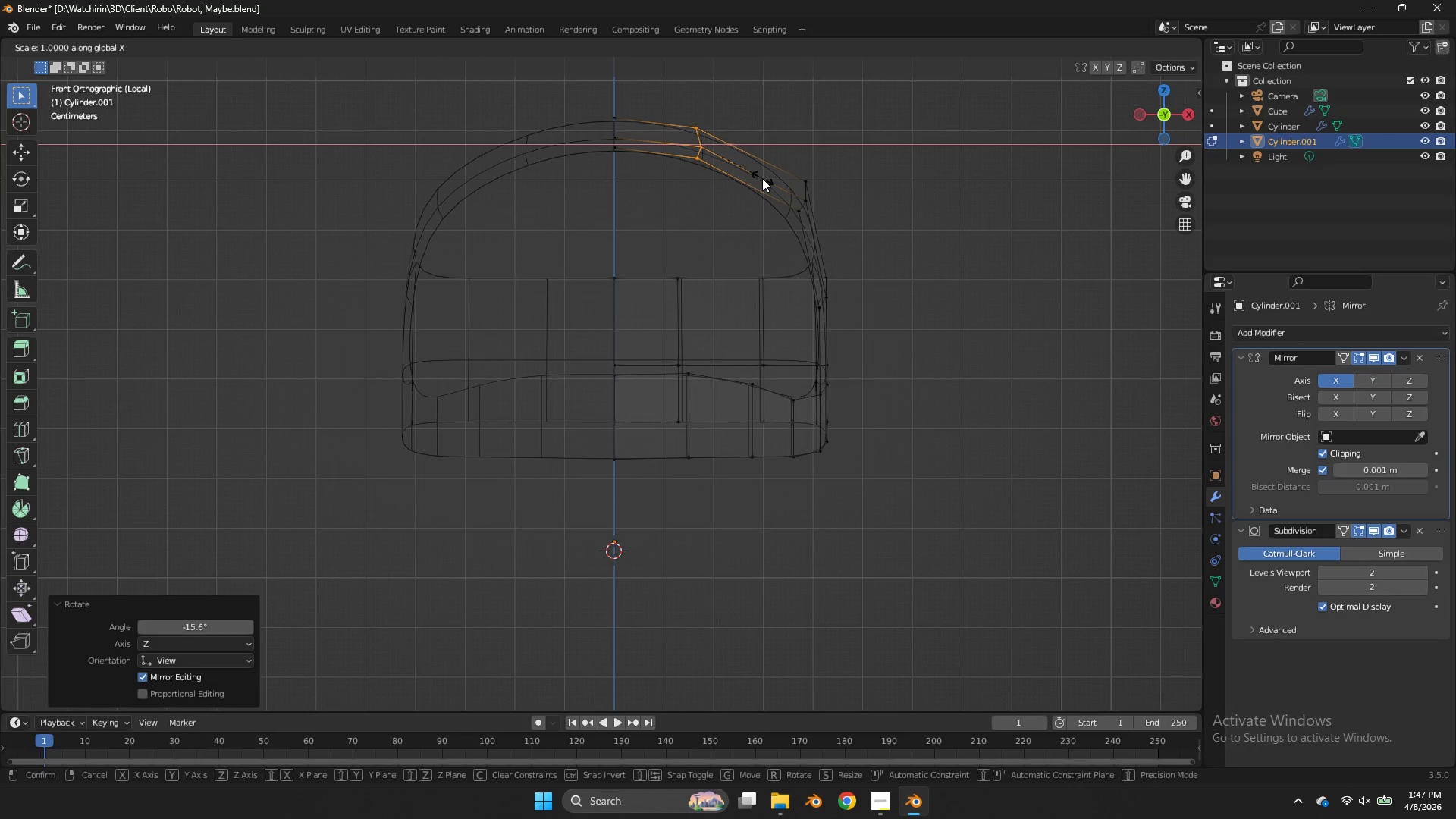 
key(Enter)
 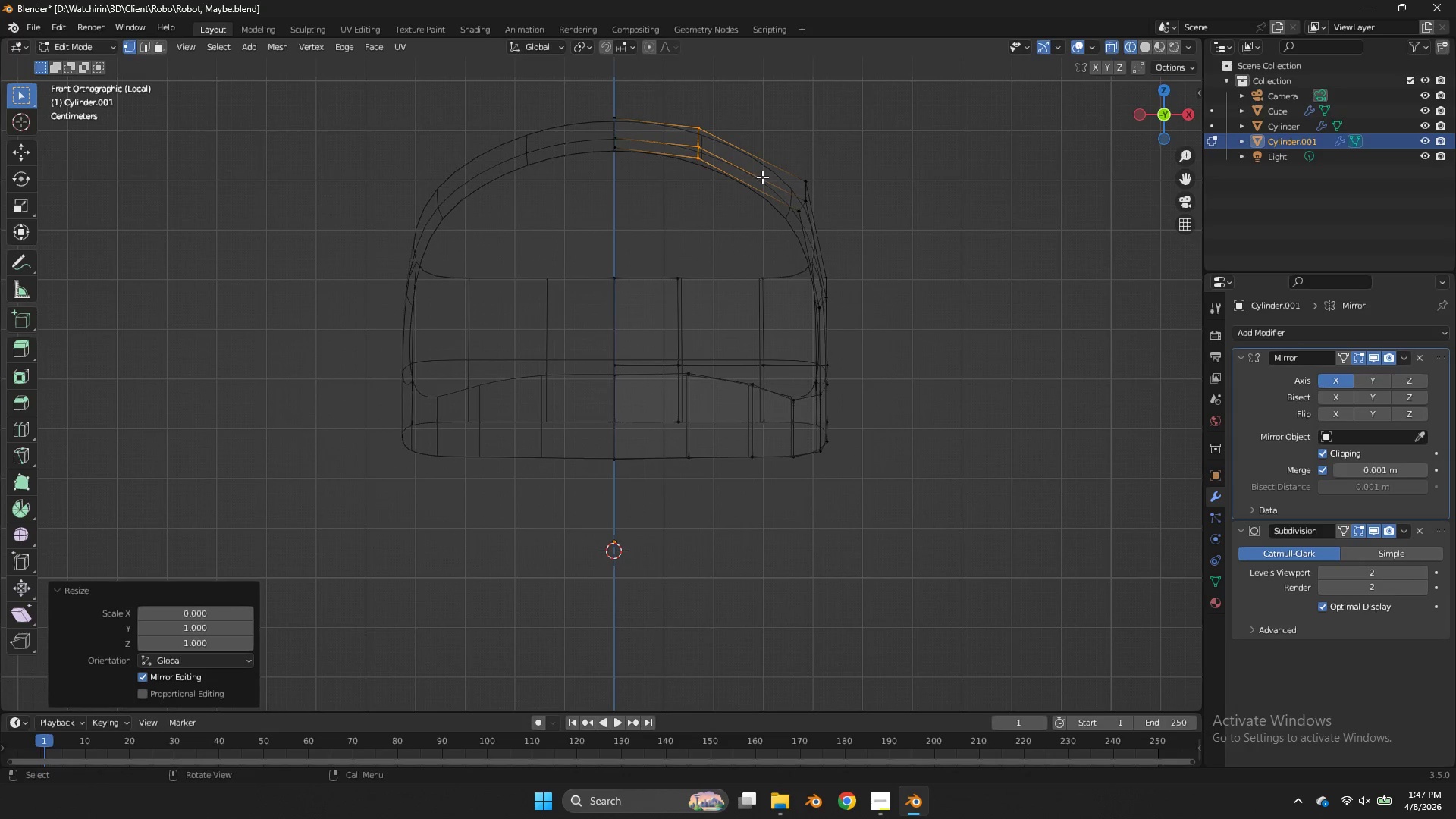 
key(G)
 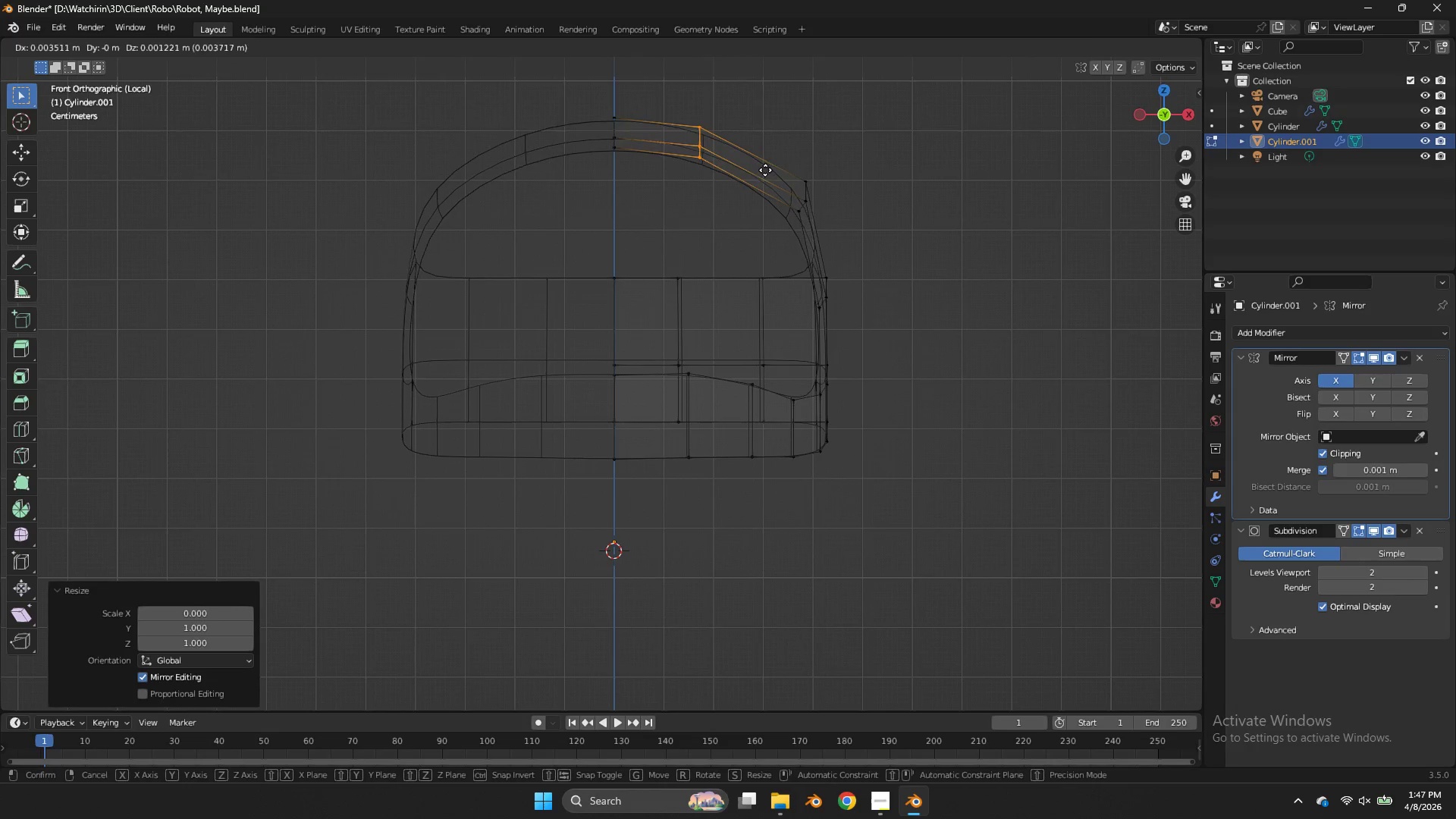 
hold_key(key=ShiftLeft, duration=0.89)
left_click([778, 77])
 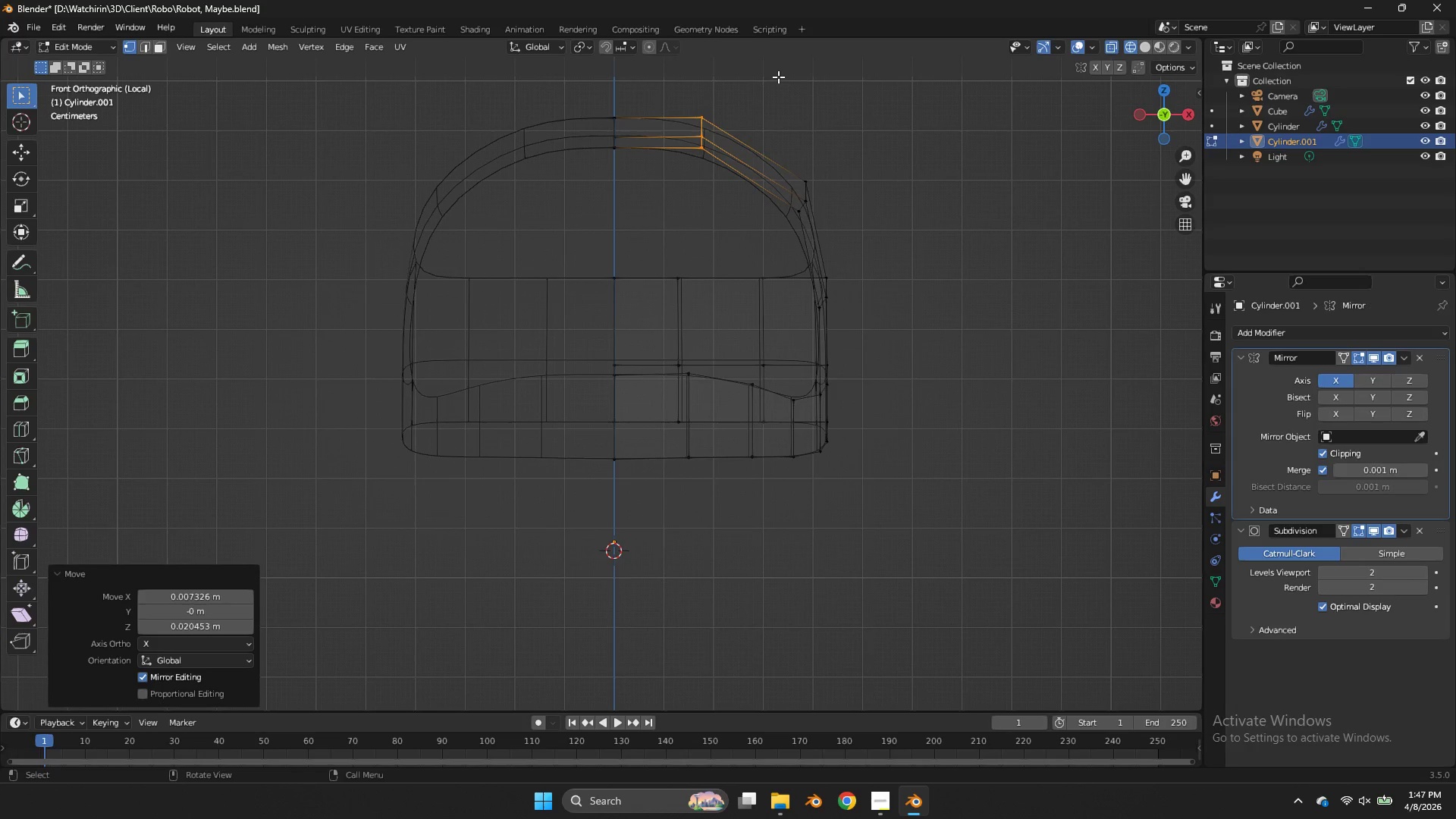 
left_click_drag(start_coordinate=[850, 155], to_coordinate=[770, 220])
 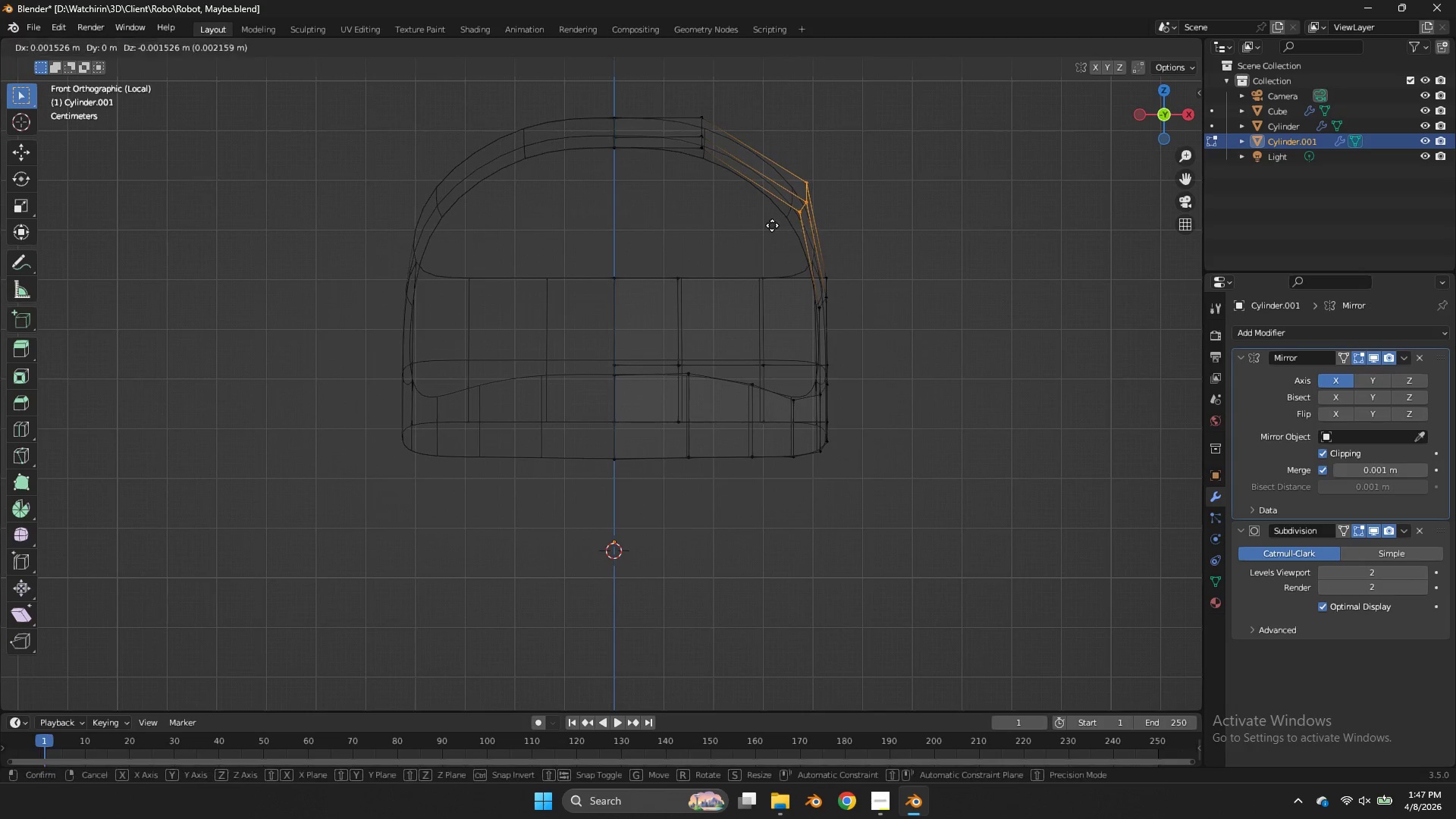 
key(G)
 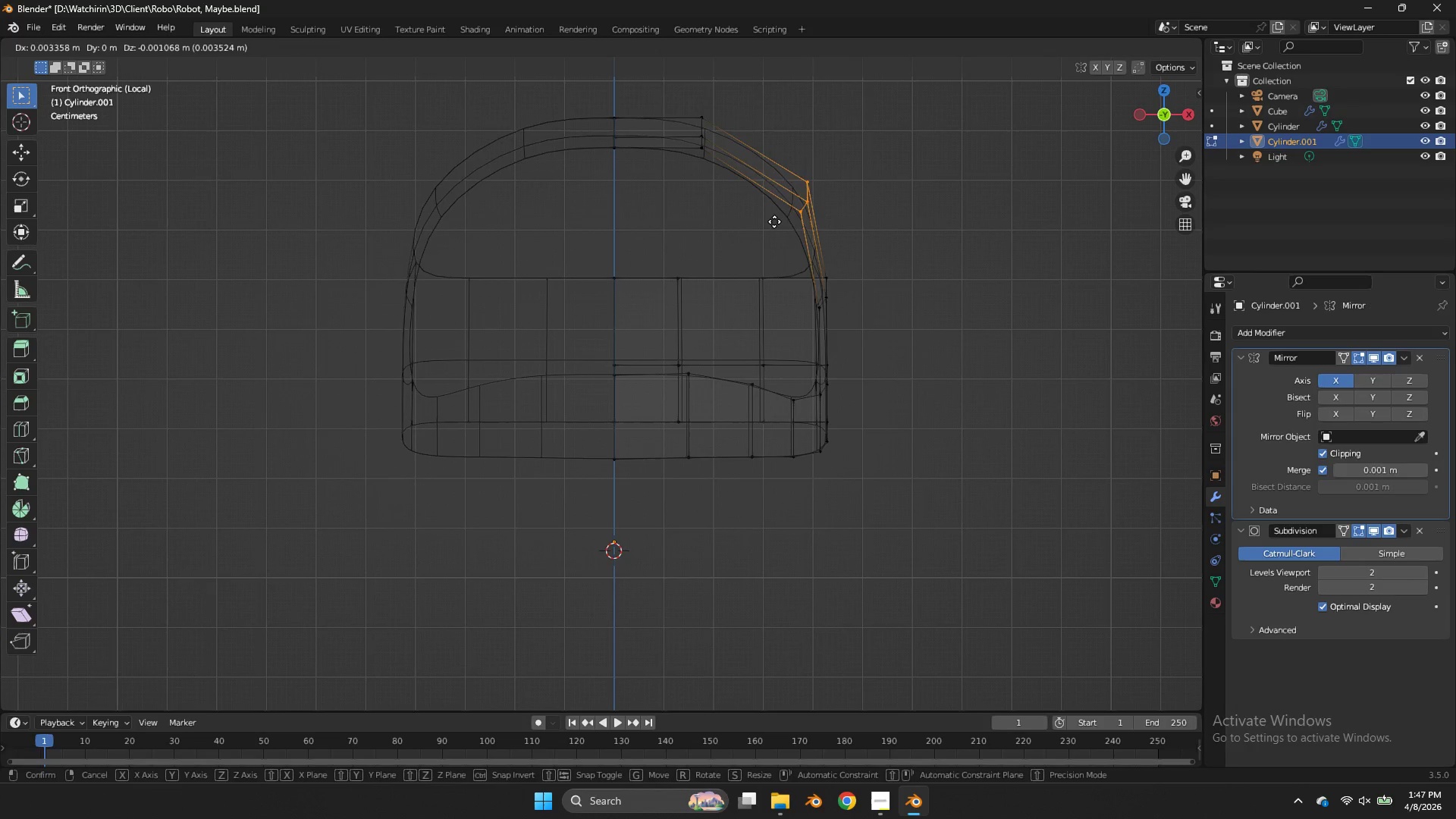 
hold_key(key=ShiftLeft, duration=1.09)
left_click([867, 578])
 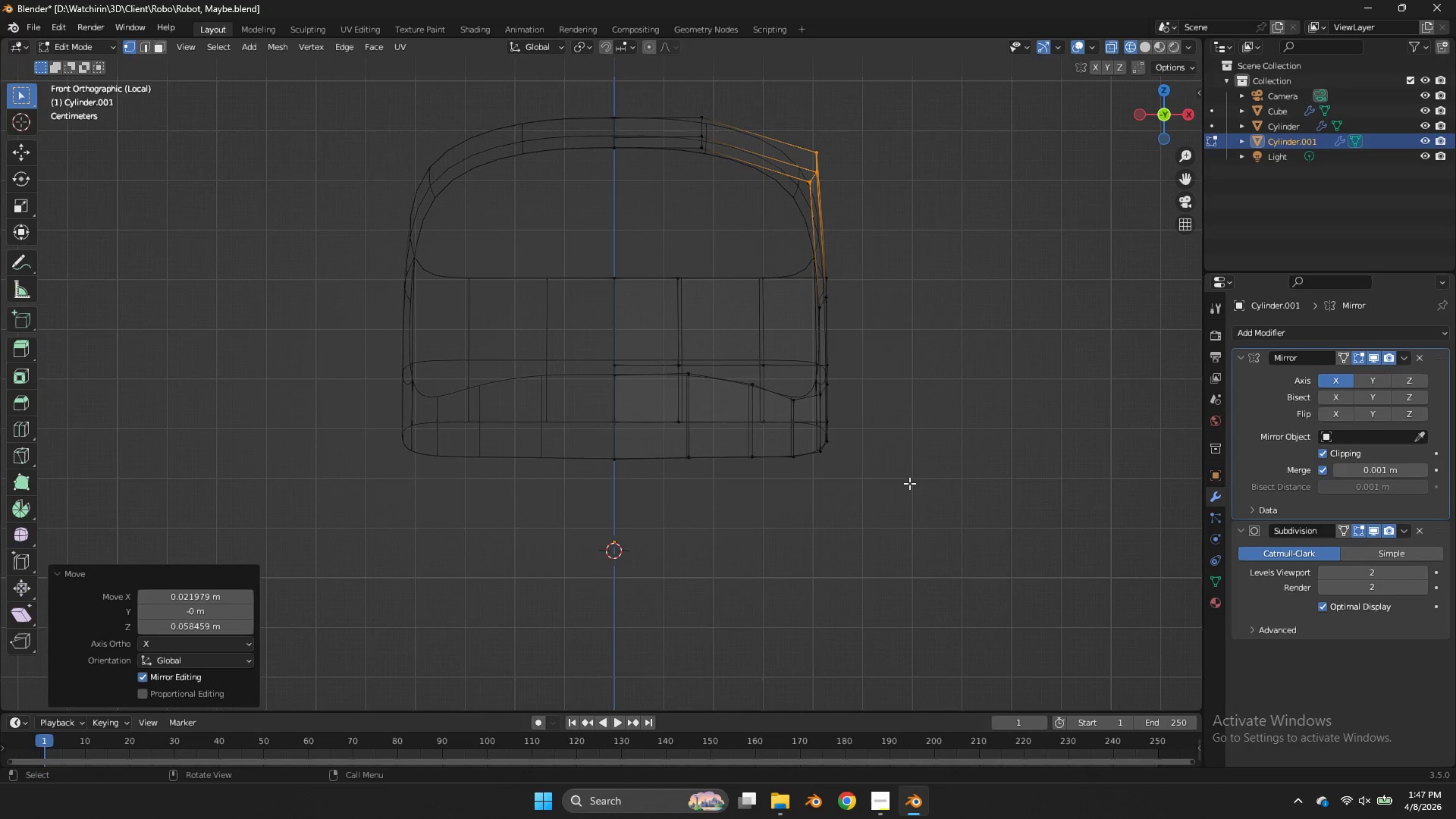 
type(zzgz)
 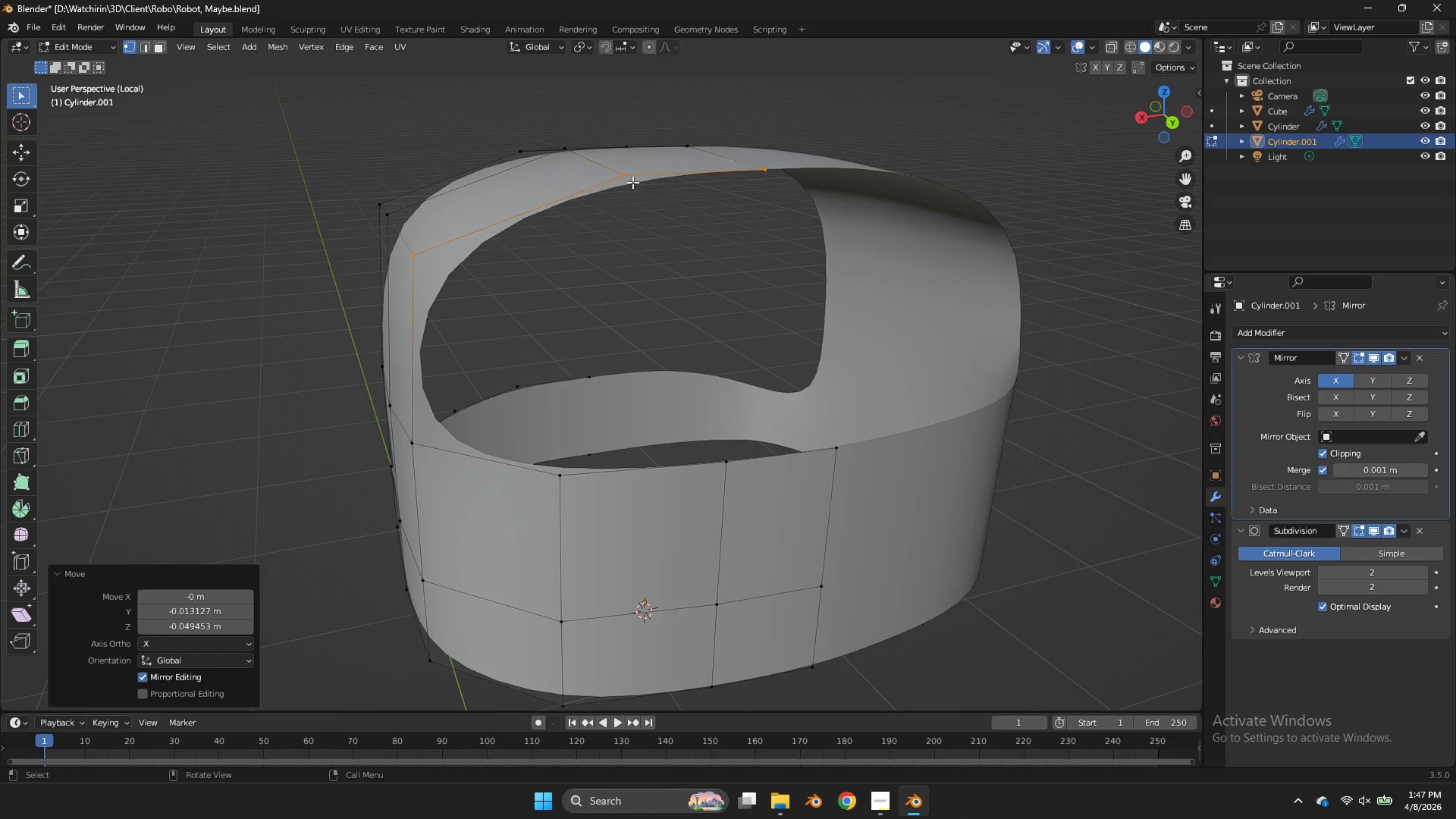 
left_click_drag(start_coordinate=[1158, 108], to_coordinate=[925, 153])
 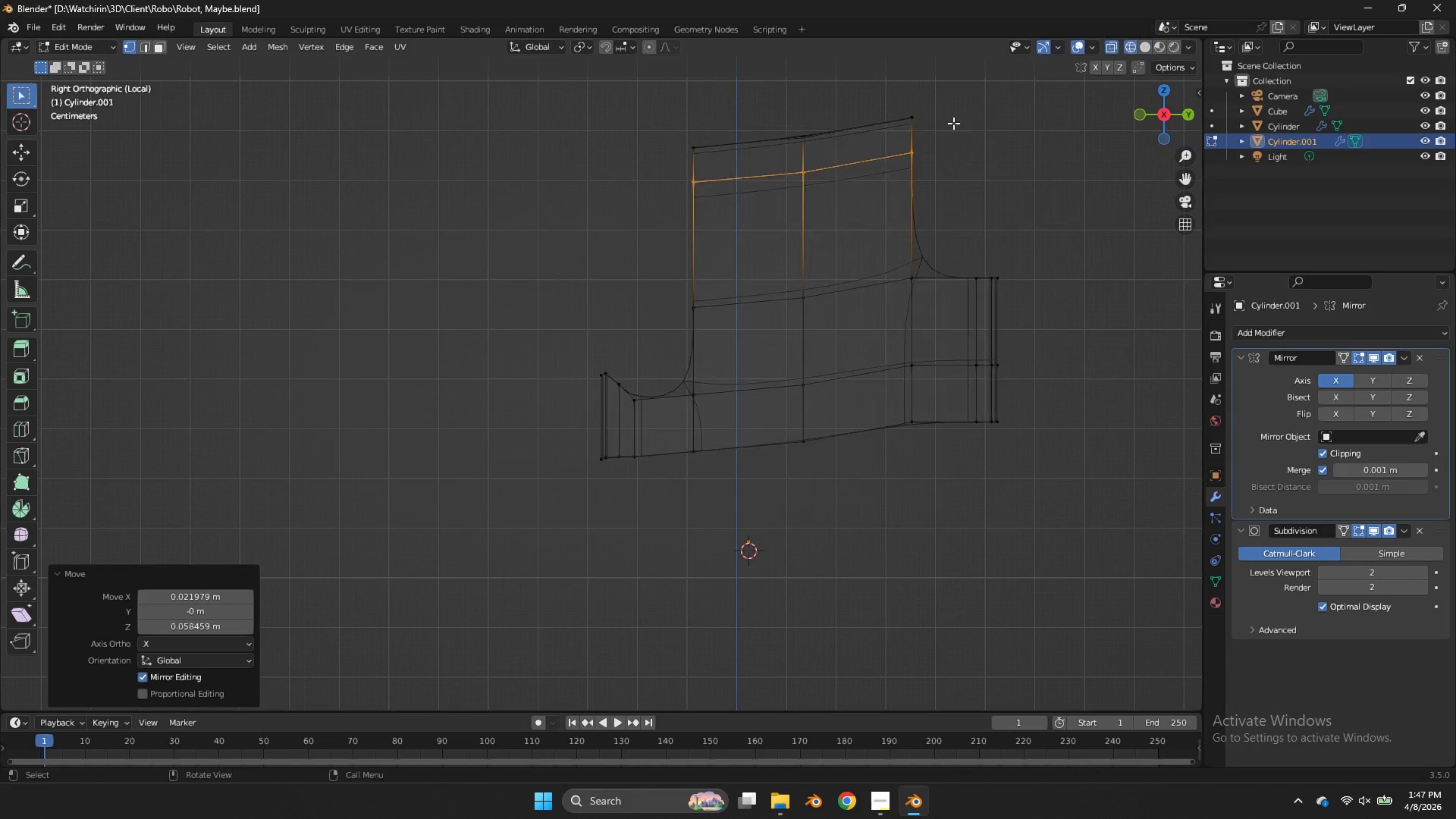 
left_click_drag(start_coordinate=[946, 102], to_coordinate=[866, 171])
 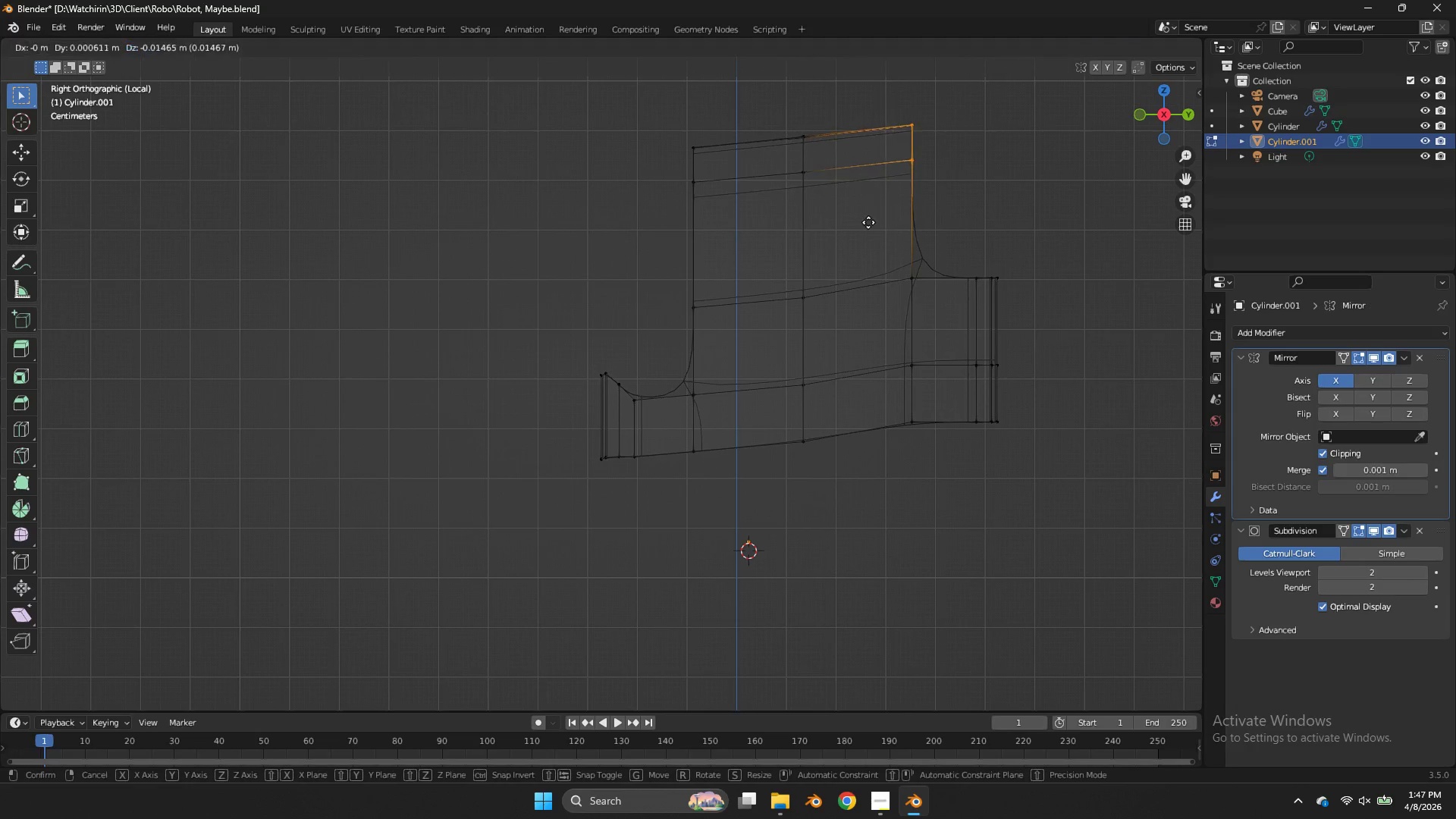 
left_click_drag(start_coordinate=[801, 382], to_coordinate=[808, 375])
 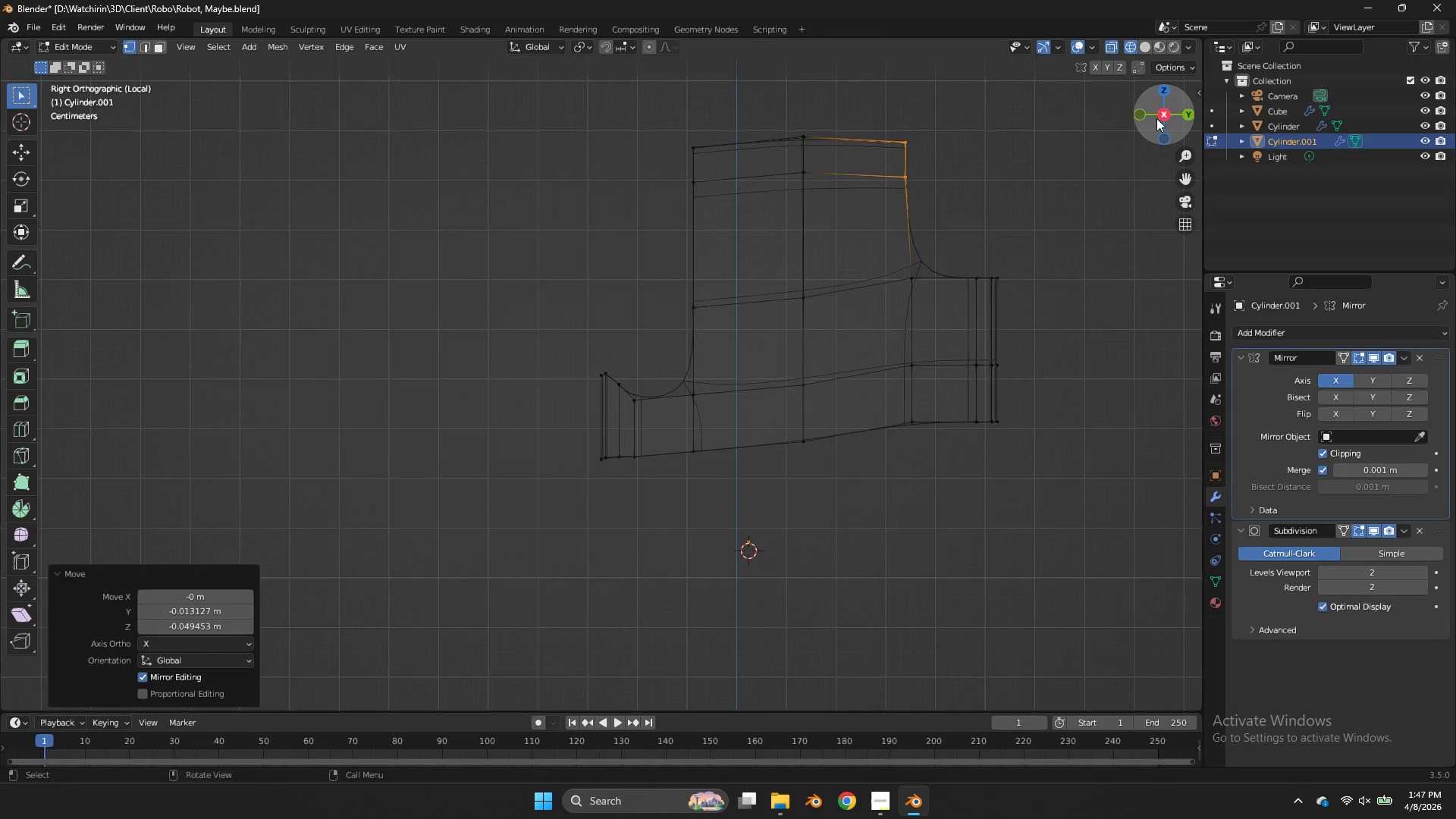 
left_click_drag(start_coordinate=[1156, 118], to_coordinate=[1018, 161])
 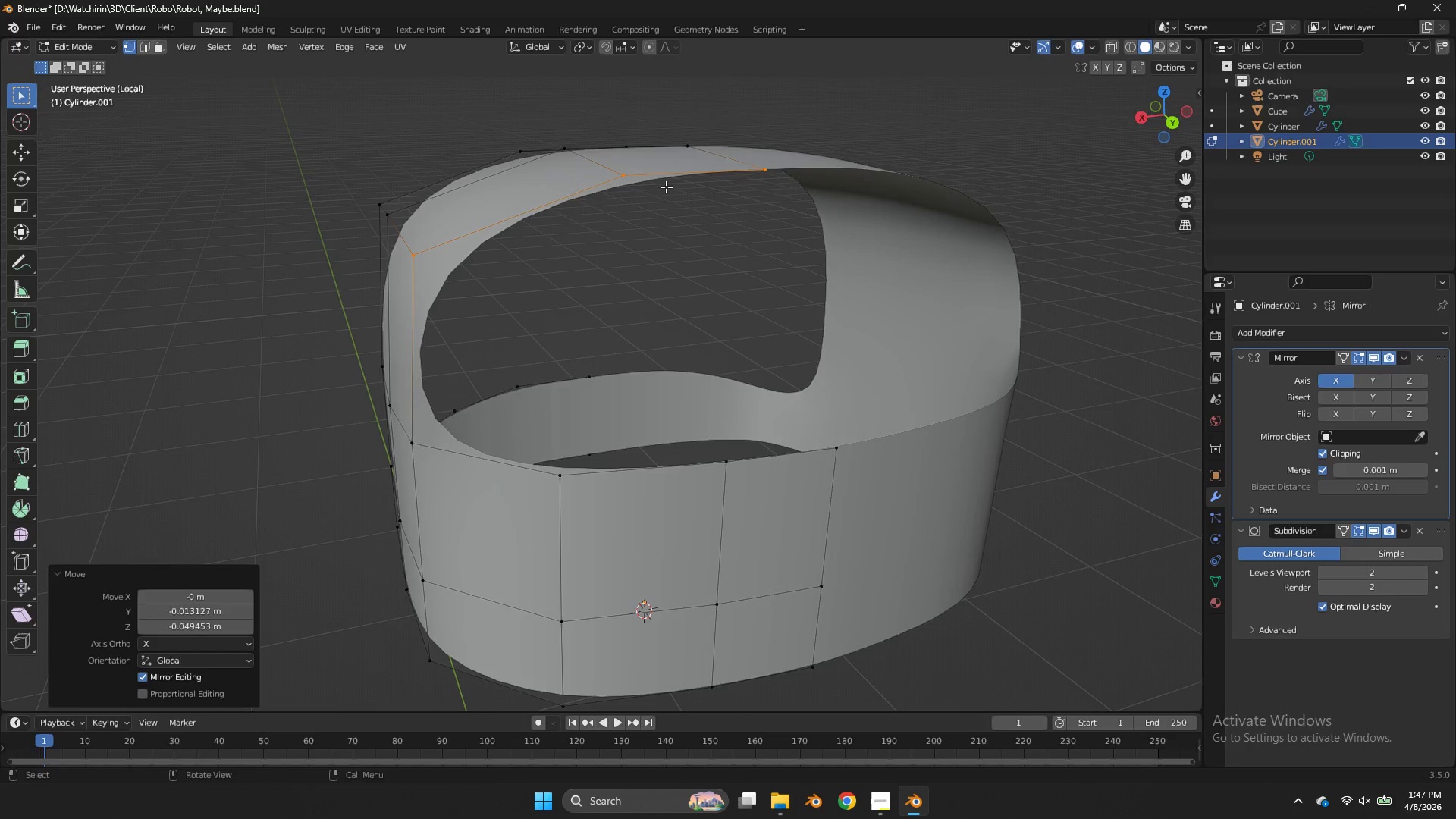 
left_click([629, 182])
 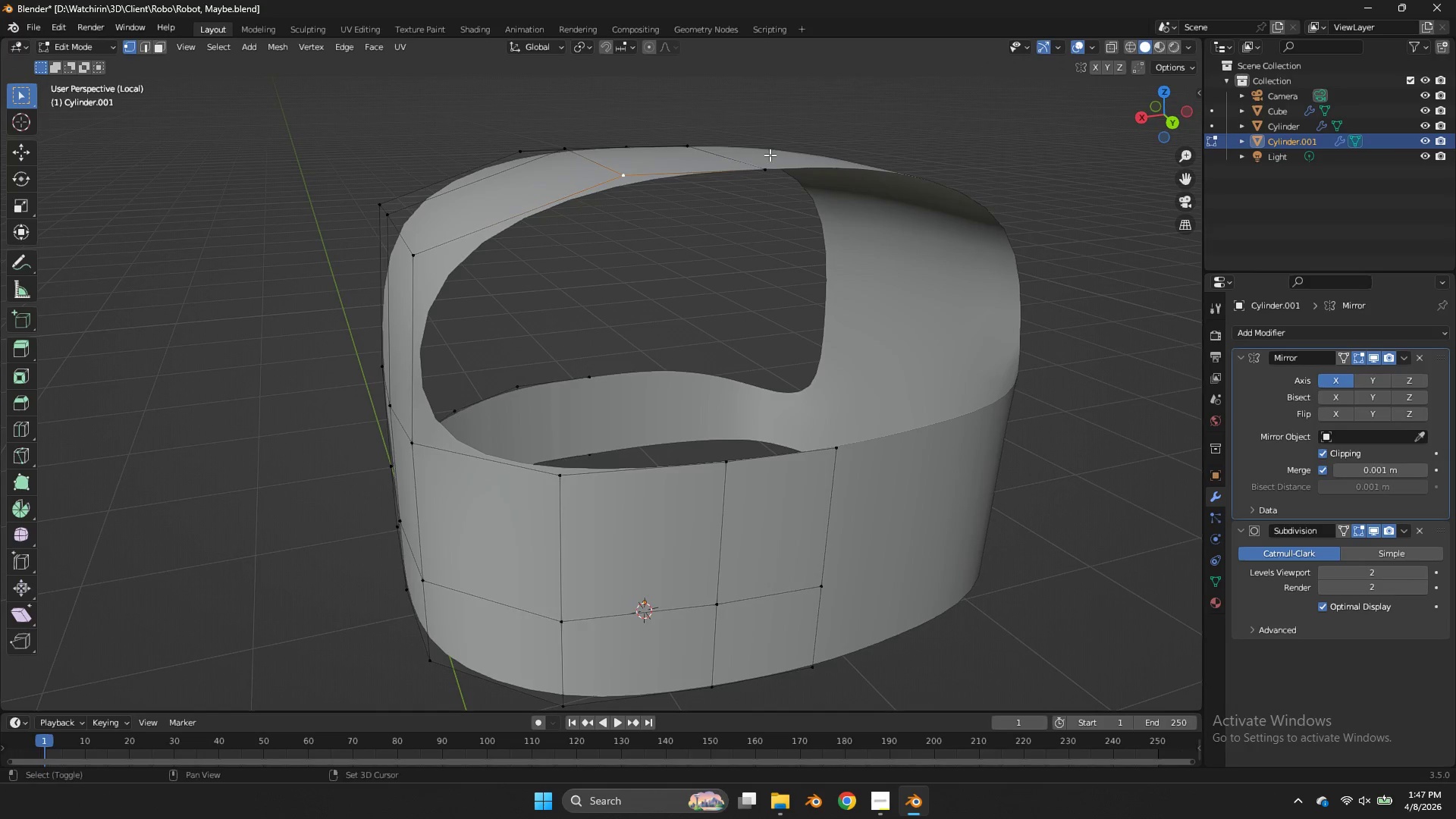 
hold_key(key=ShiftLeft, duration=1.3)
double_click([770, 155])
 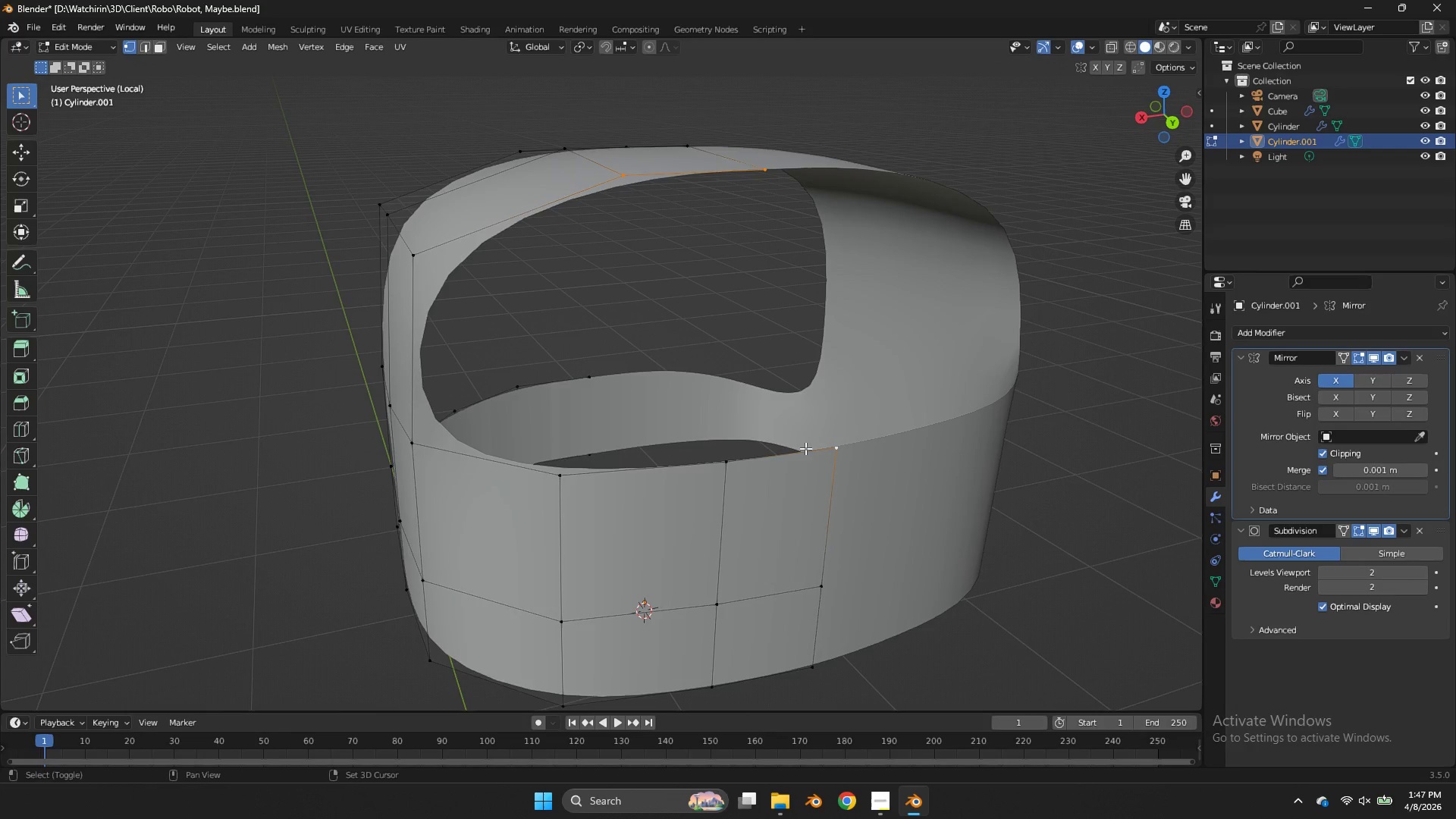 
double_click([737, 468])
 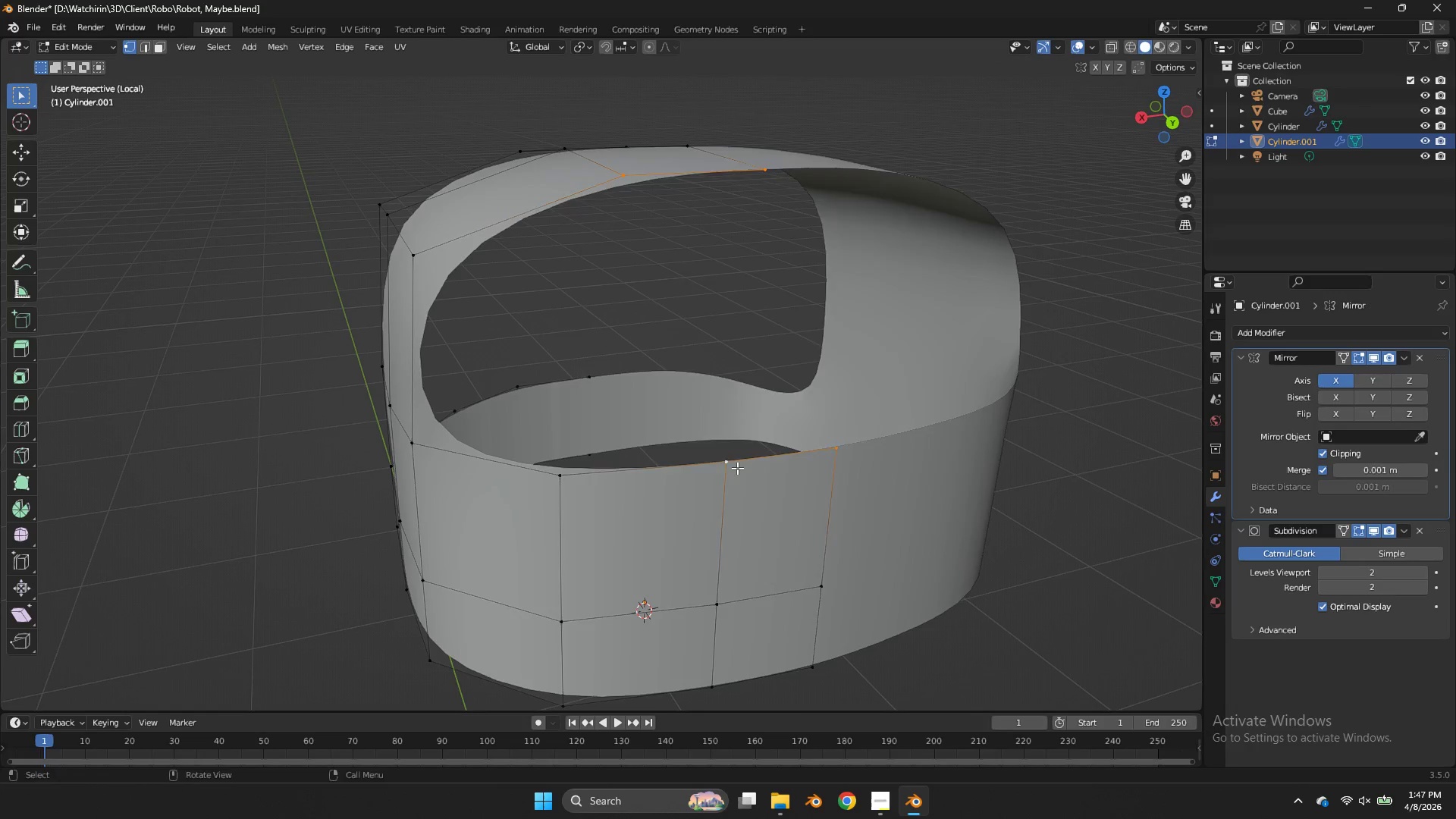 
key(F)
 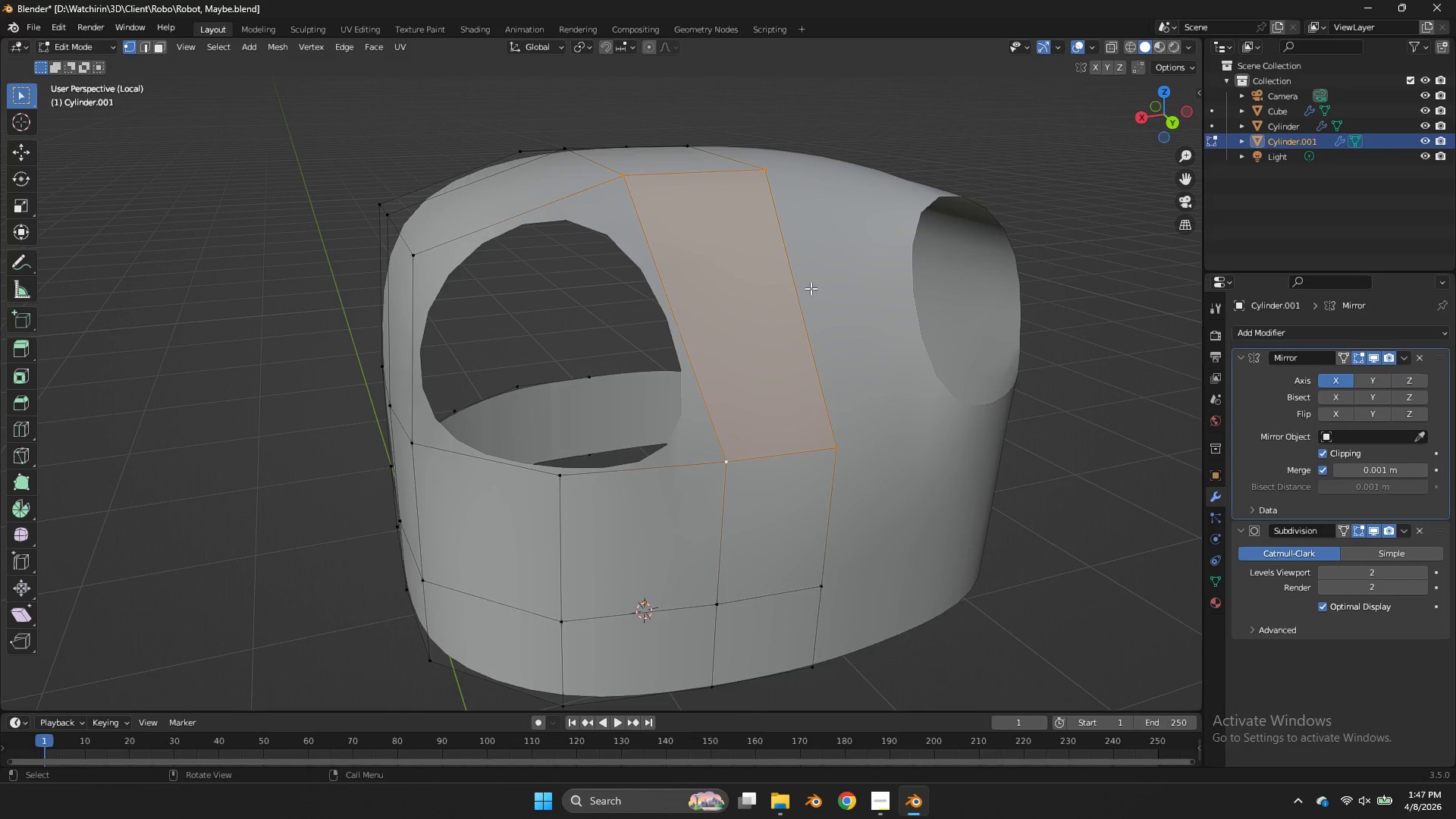 
key(Control+R)
 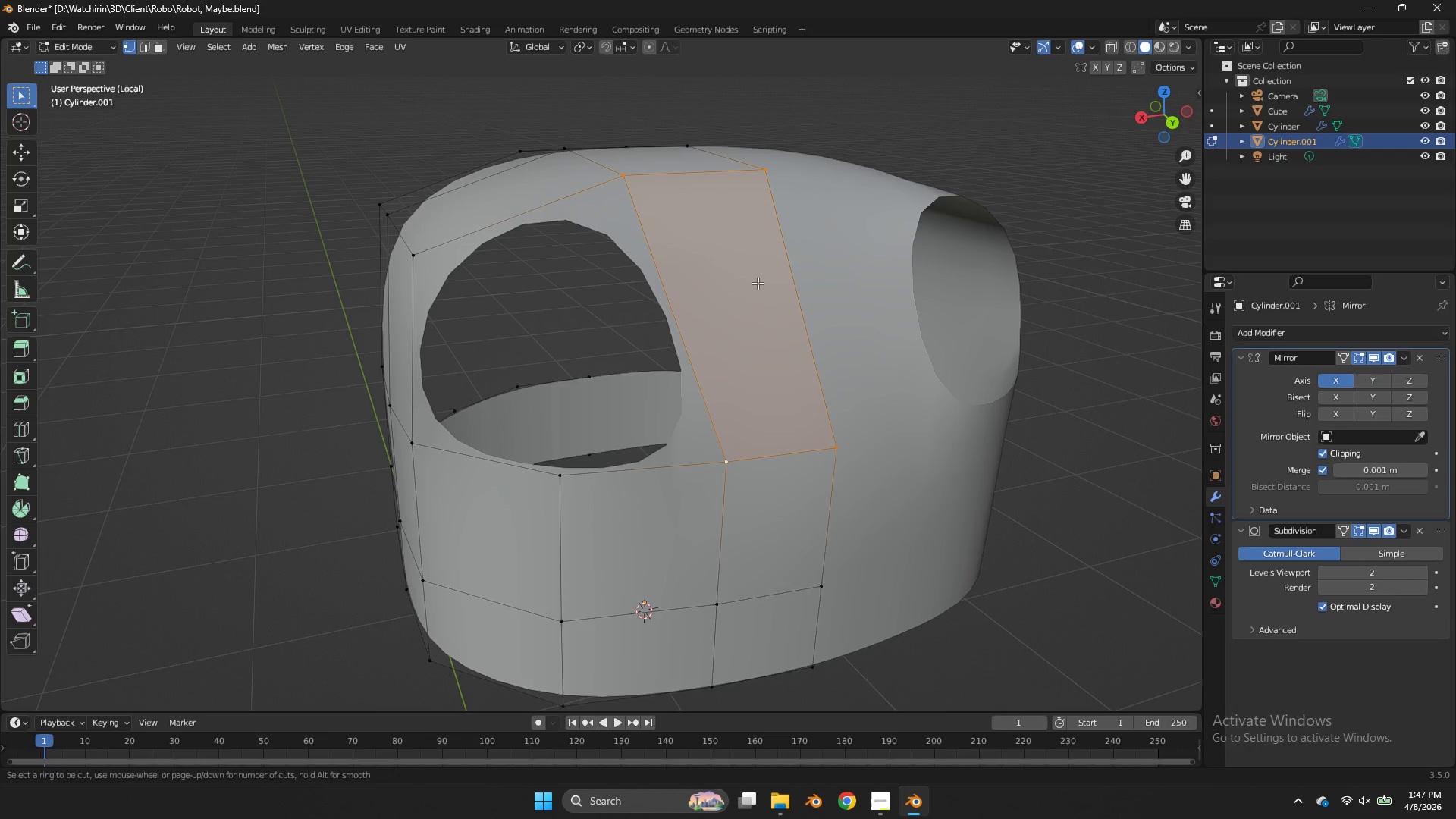 
left_click([758, 283])
 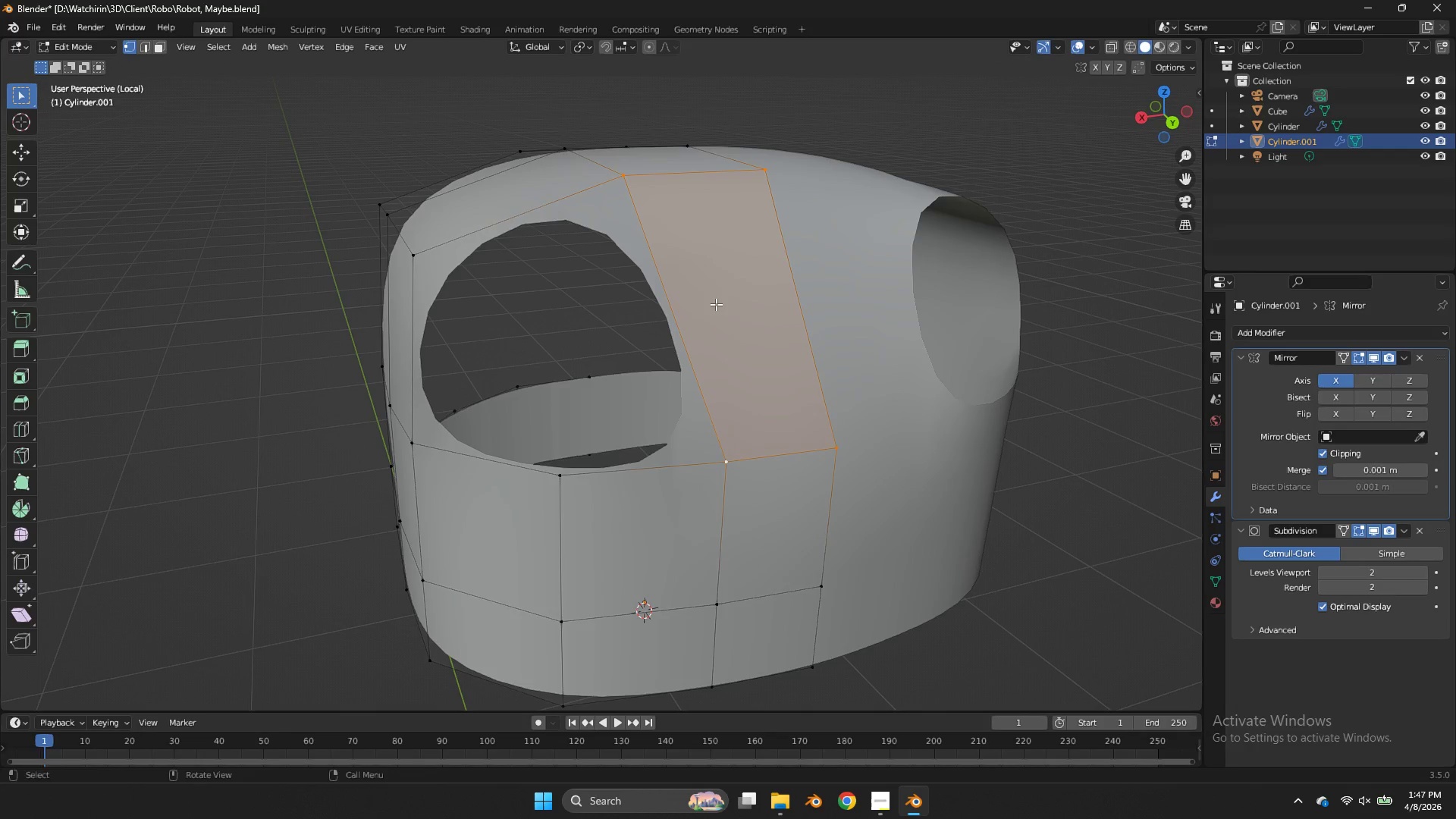 
key(Control+ControlLeft)
 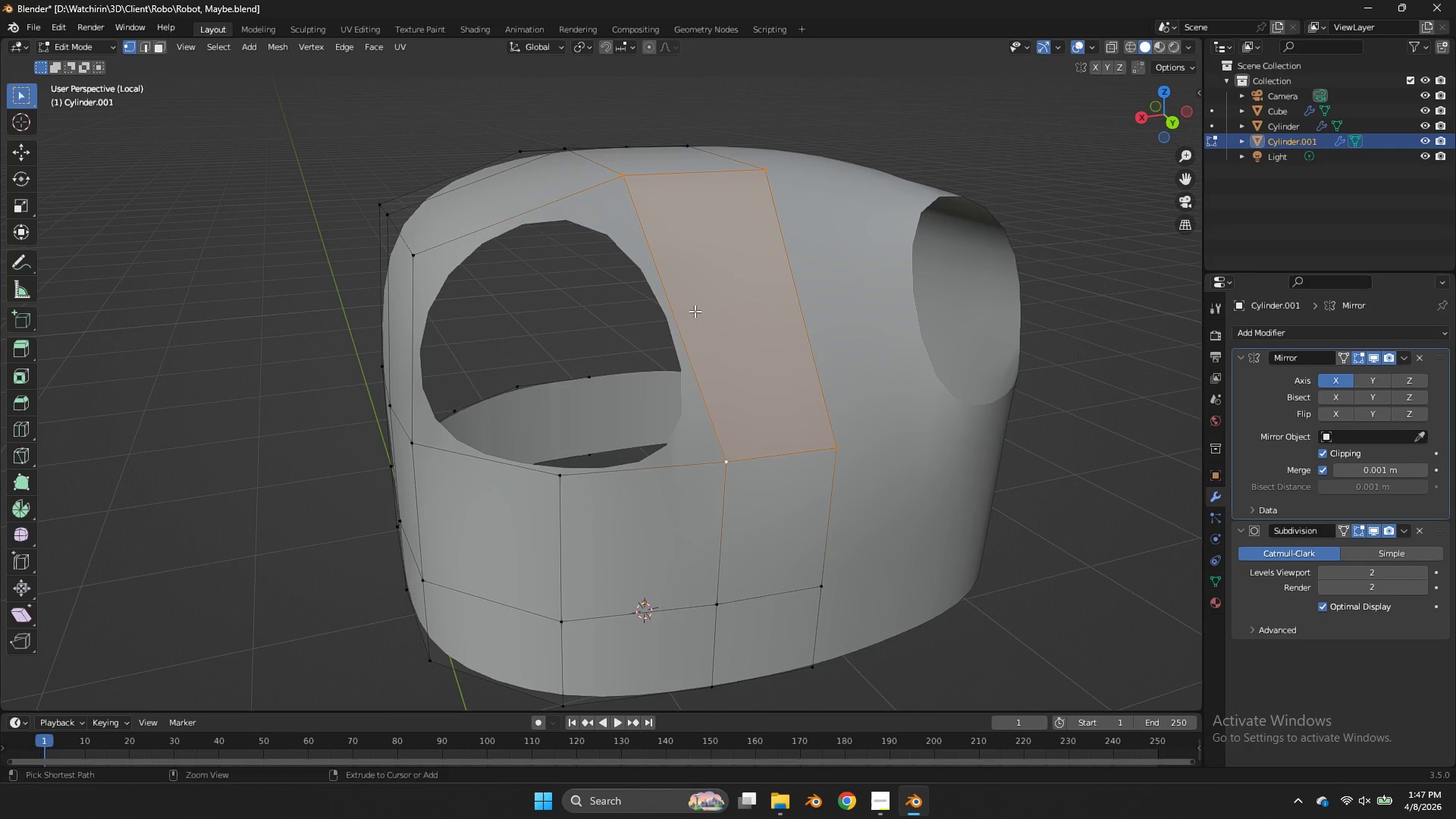 
key(Control+R)
 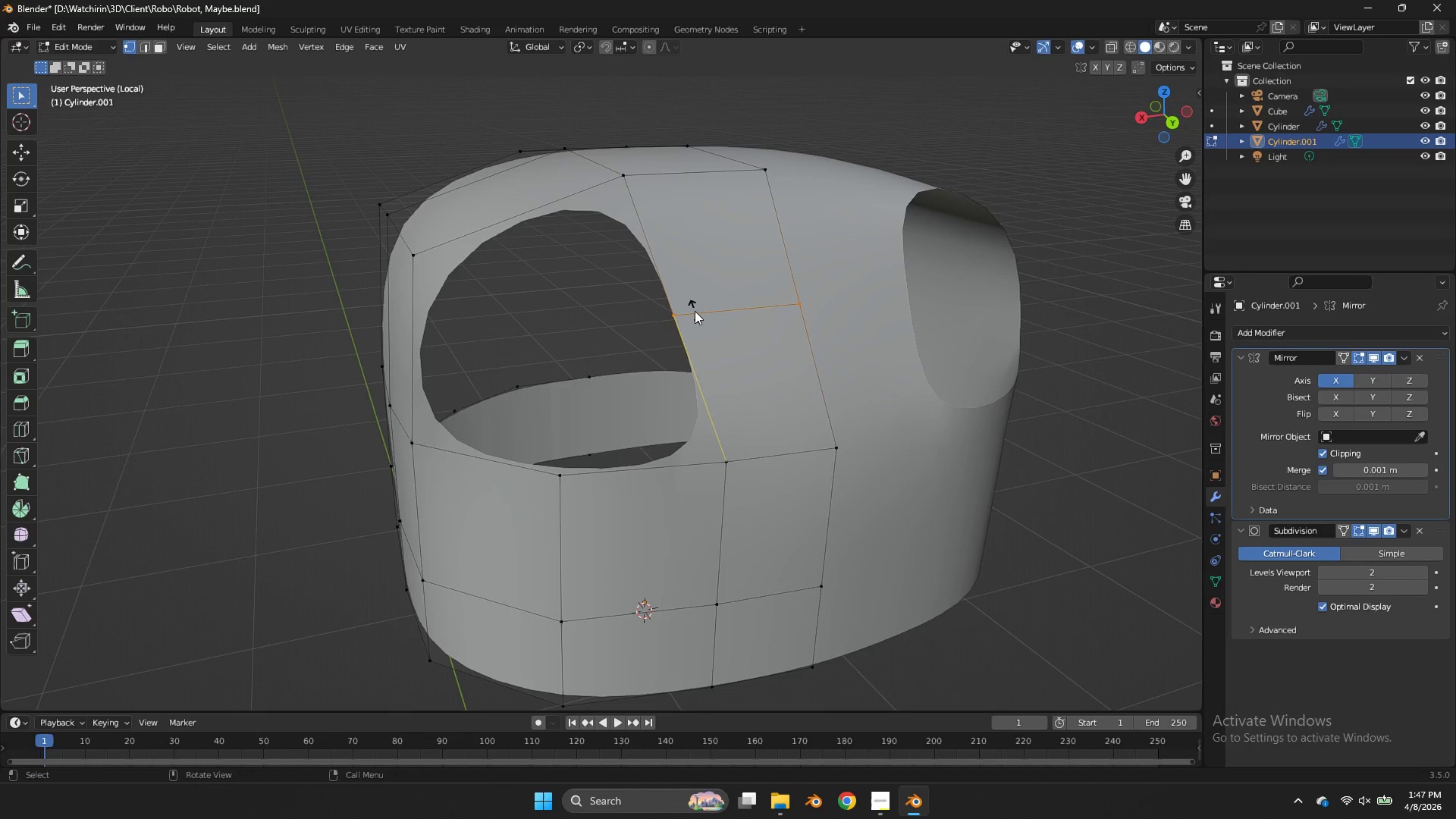 
left_click([695, 311])
 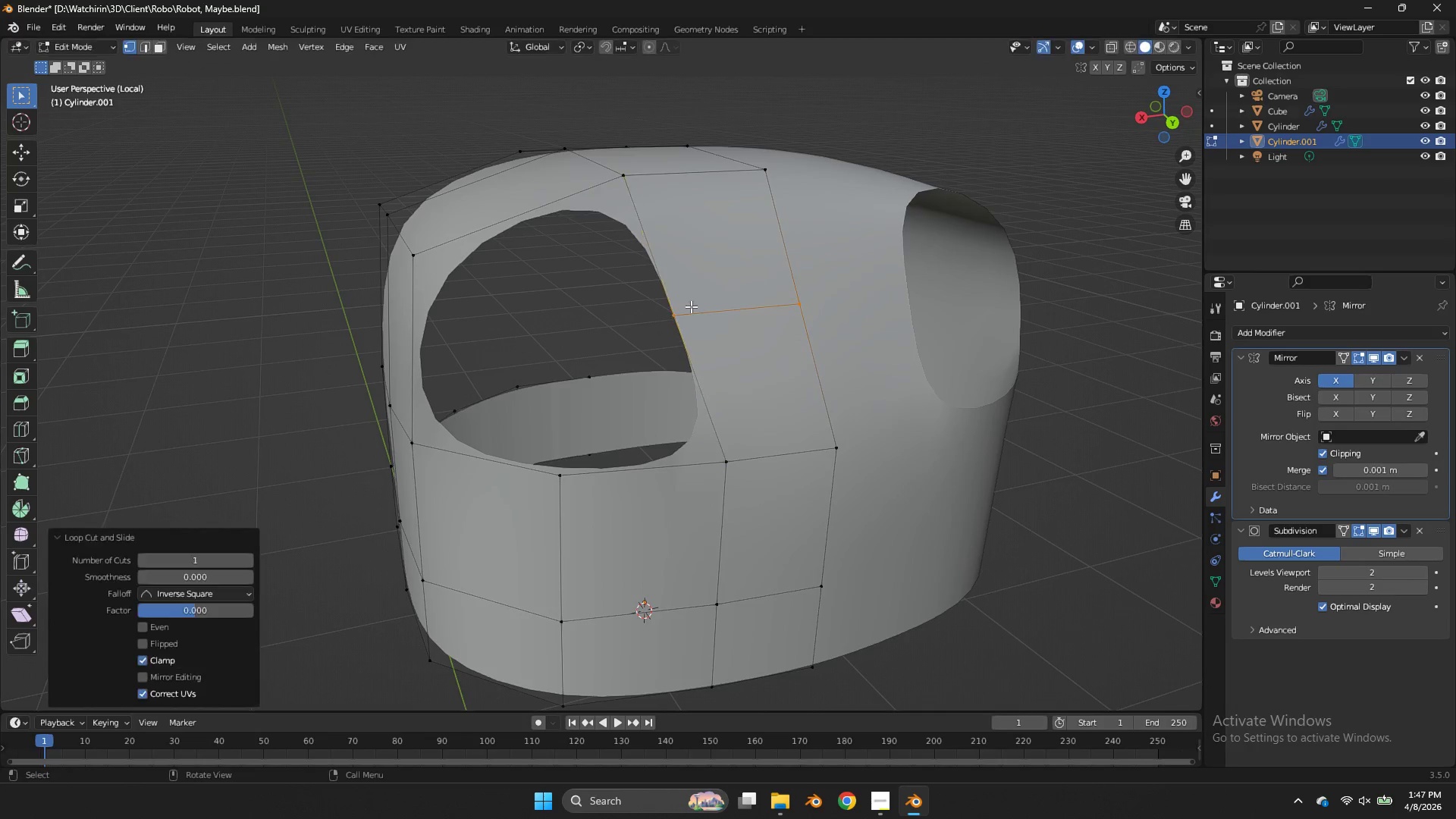 
right_click([691, 306])
 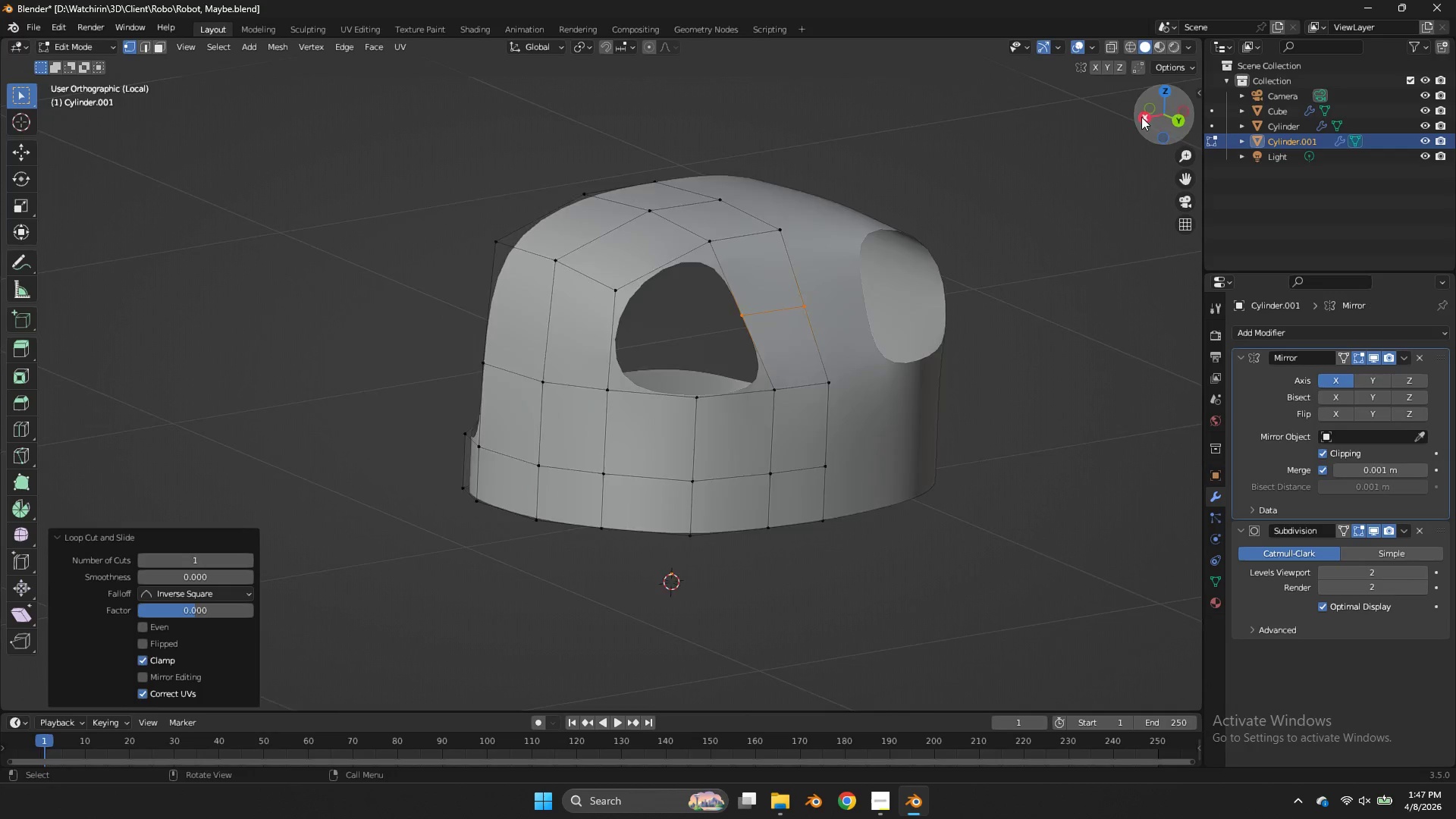 
key(G)
 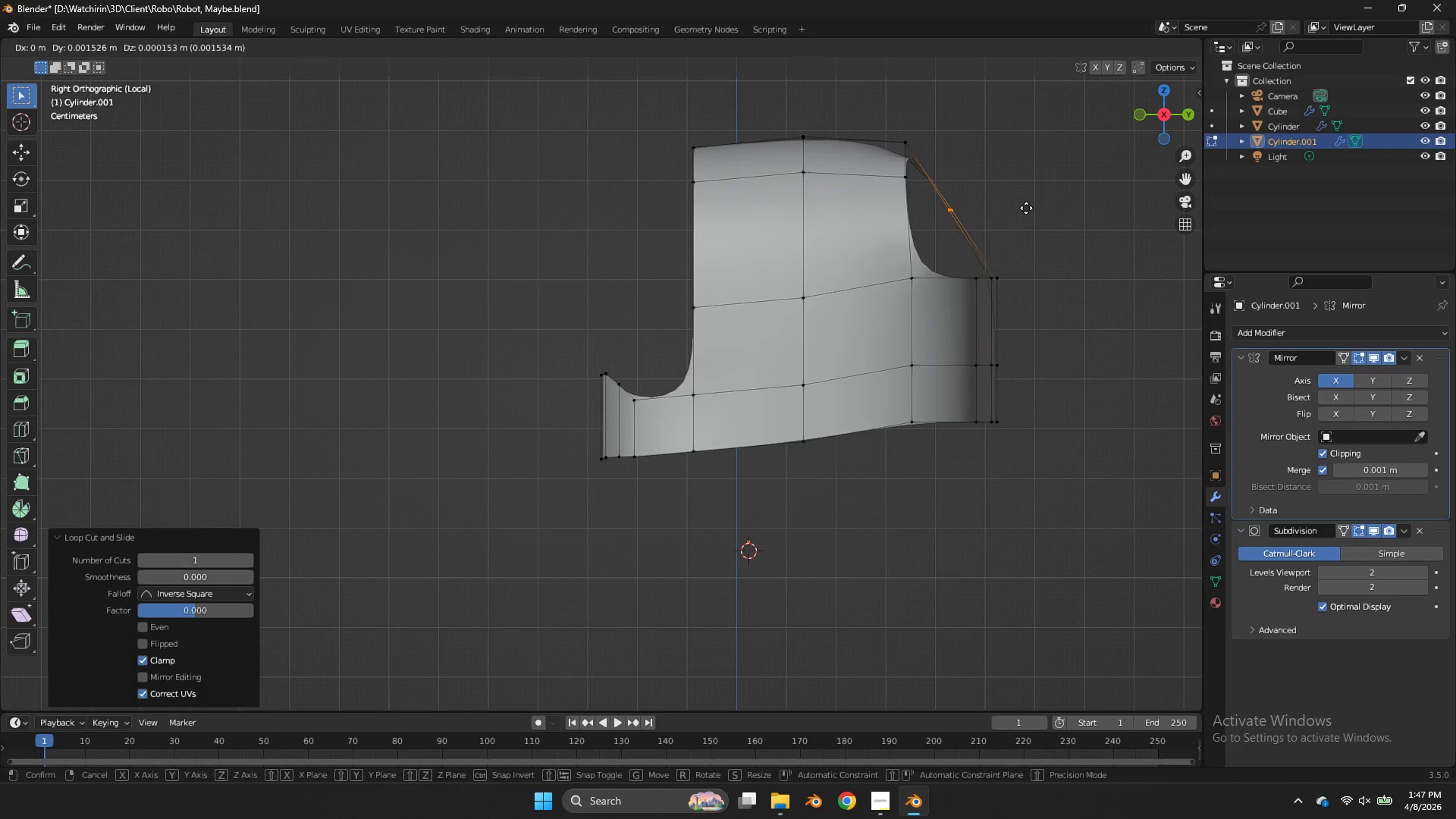 
hold_key(key=ShiftLeft, duration=1.77)
left_click([94, 568])
 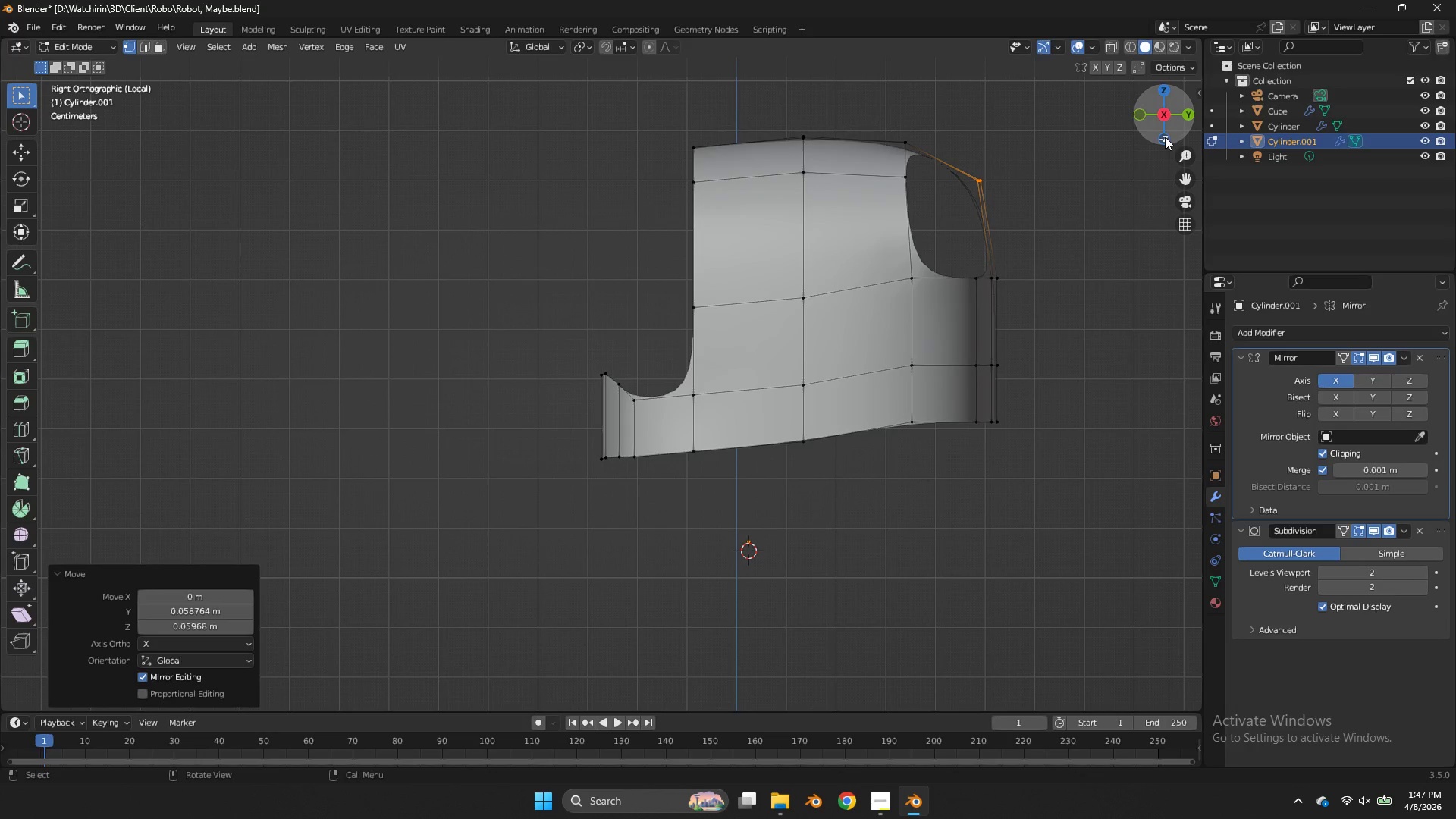 
left_click_drag(start_coordinate=[1166, 132], to_coordinate=[1072, 174])
 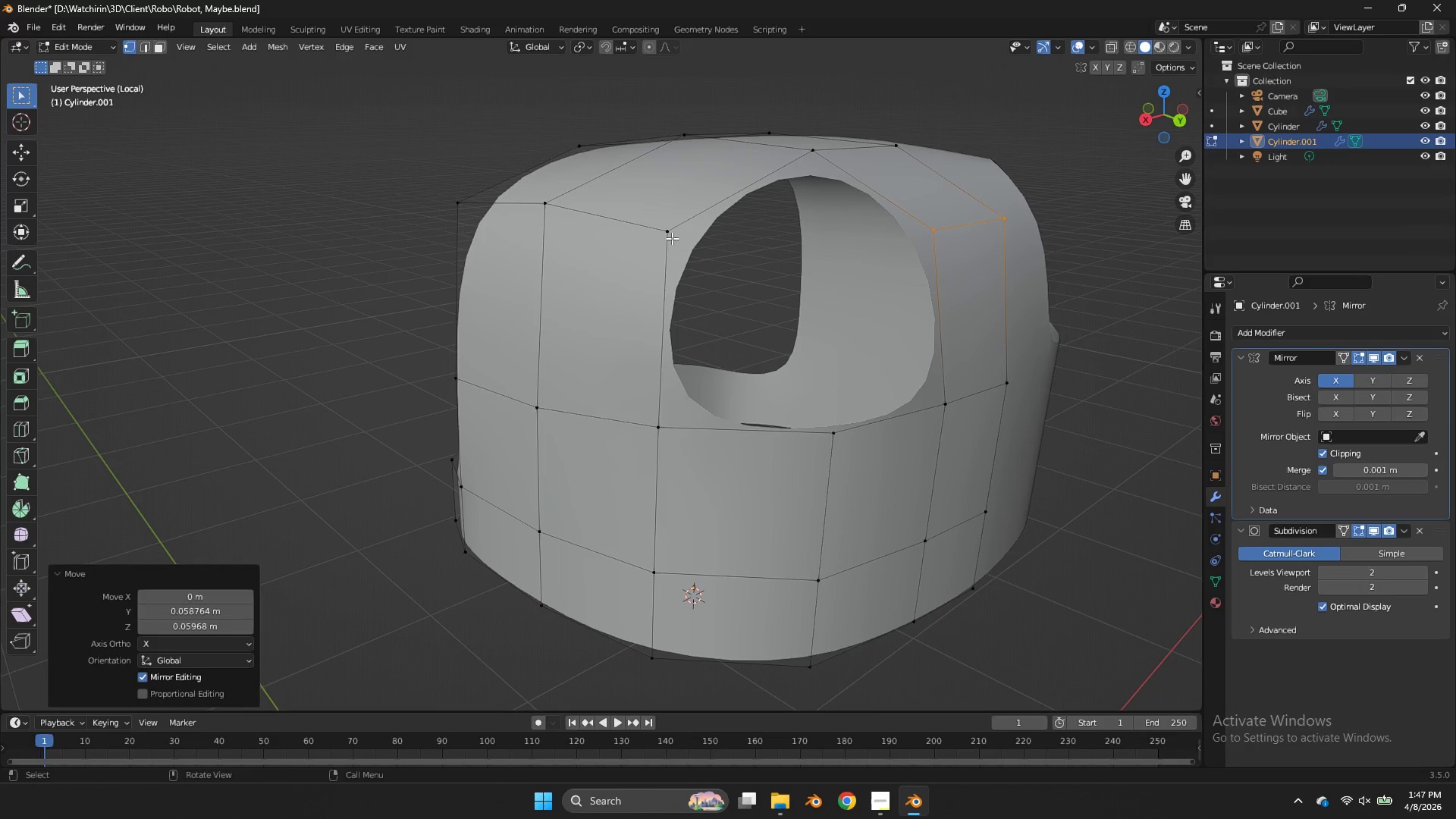 
left_click([672, 238])
 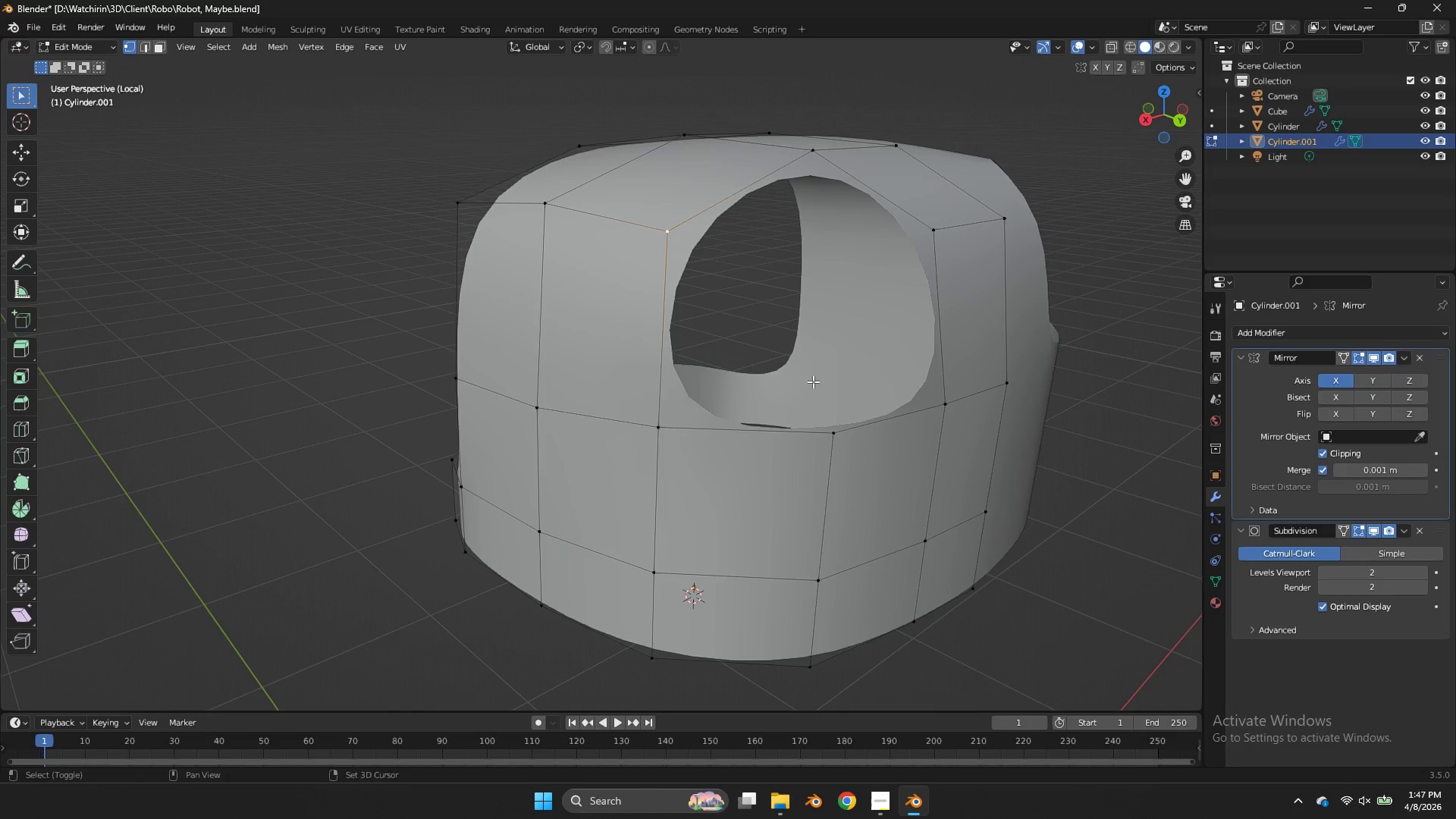 
hold_key(key=ShiftLeft, duration=0.47)
left_click([822, 417])
 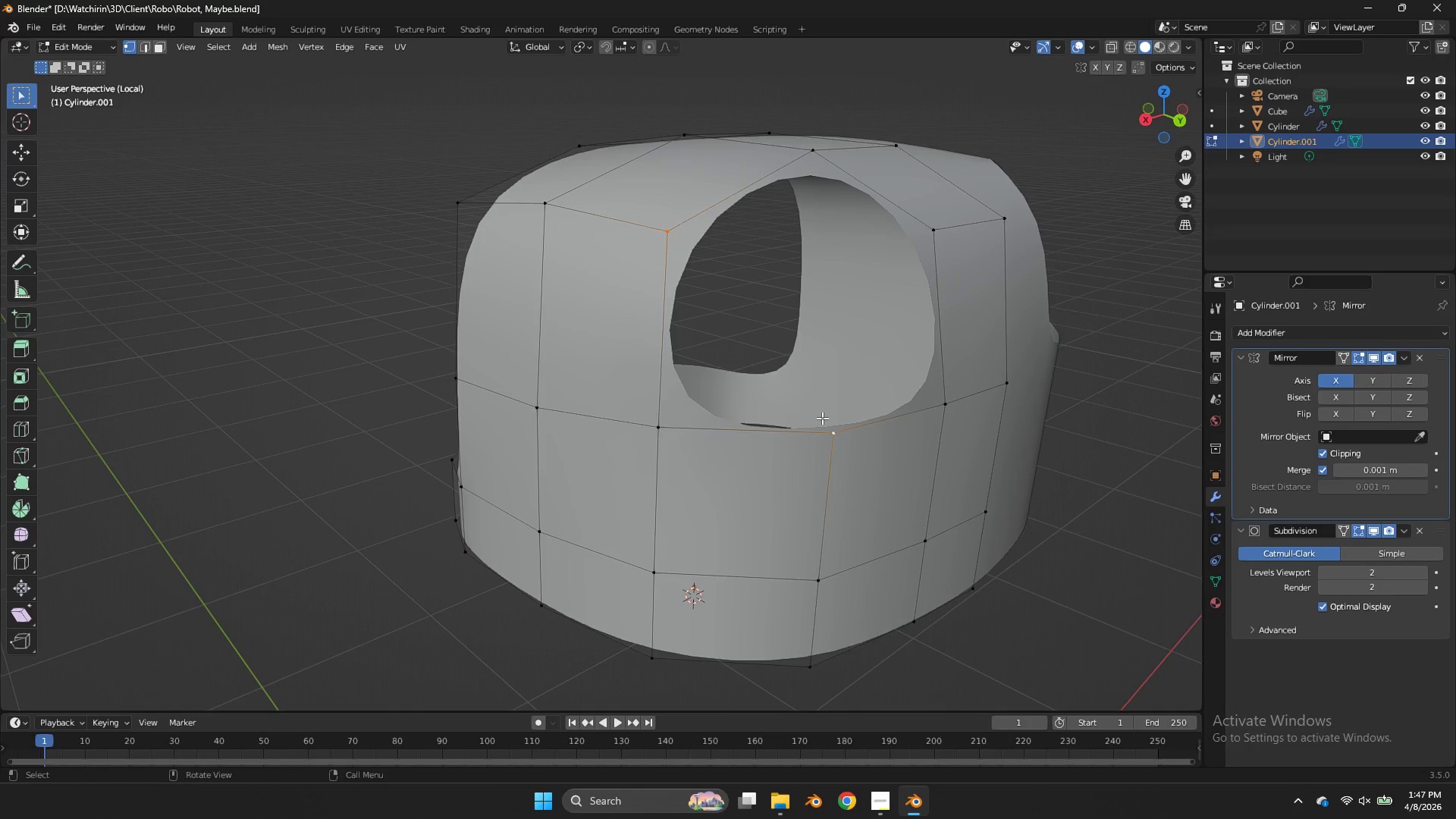 
key(F)
 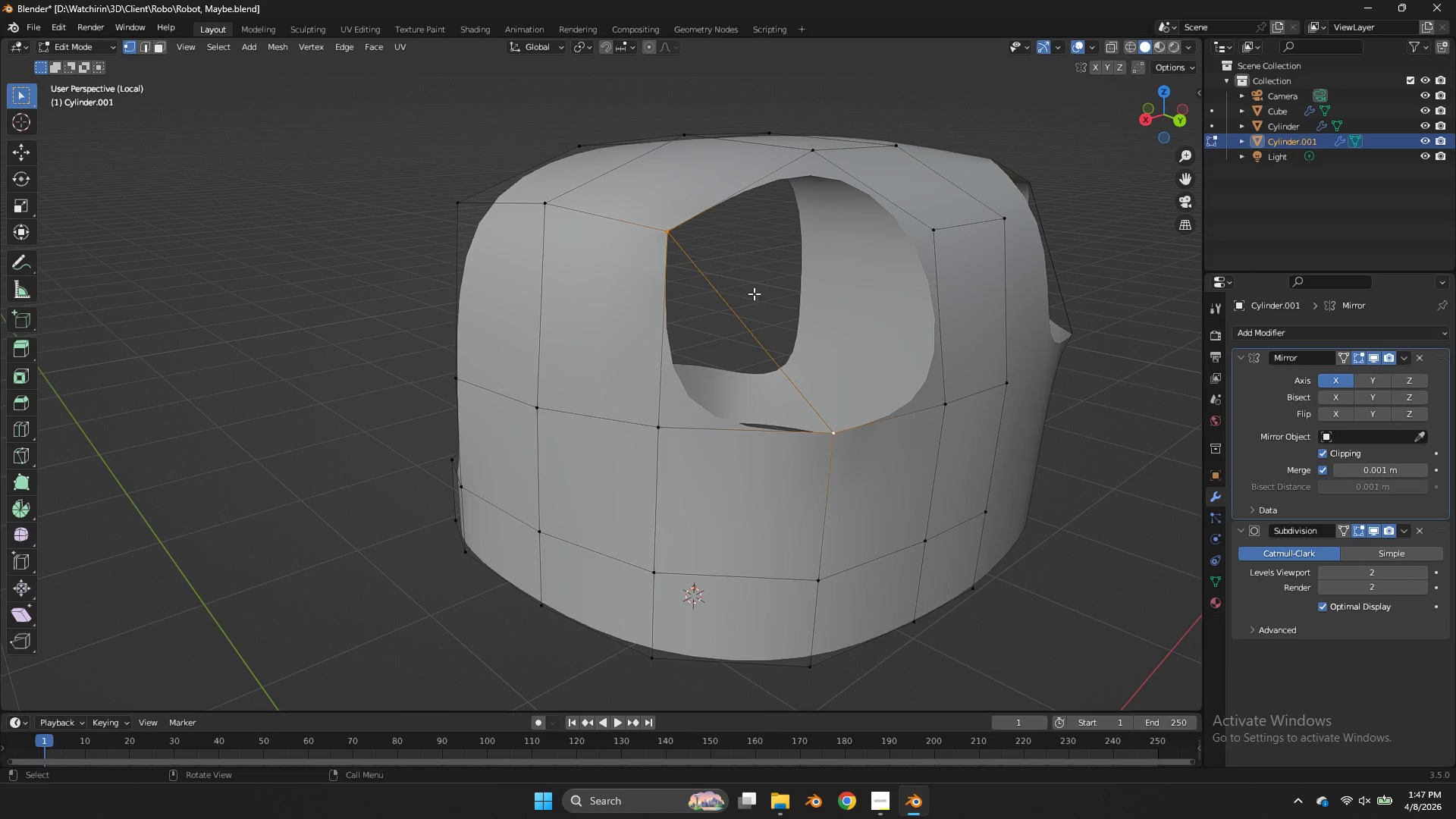 
key(Control+R)
 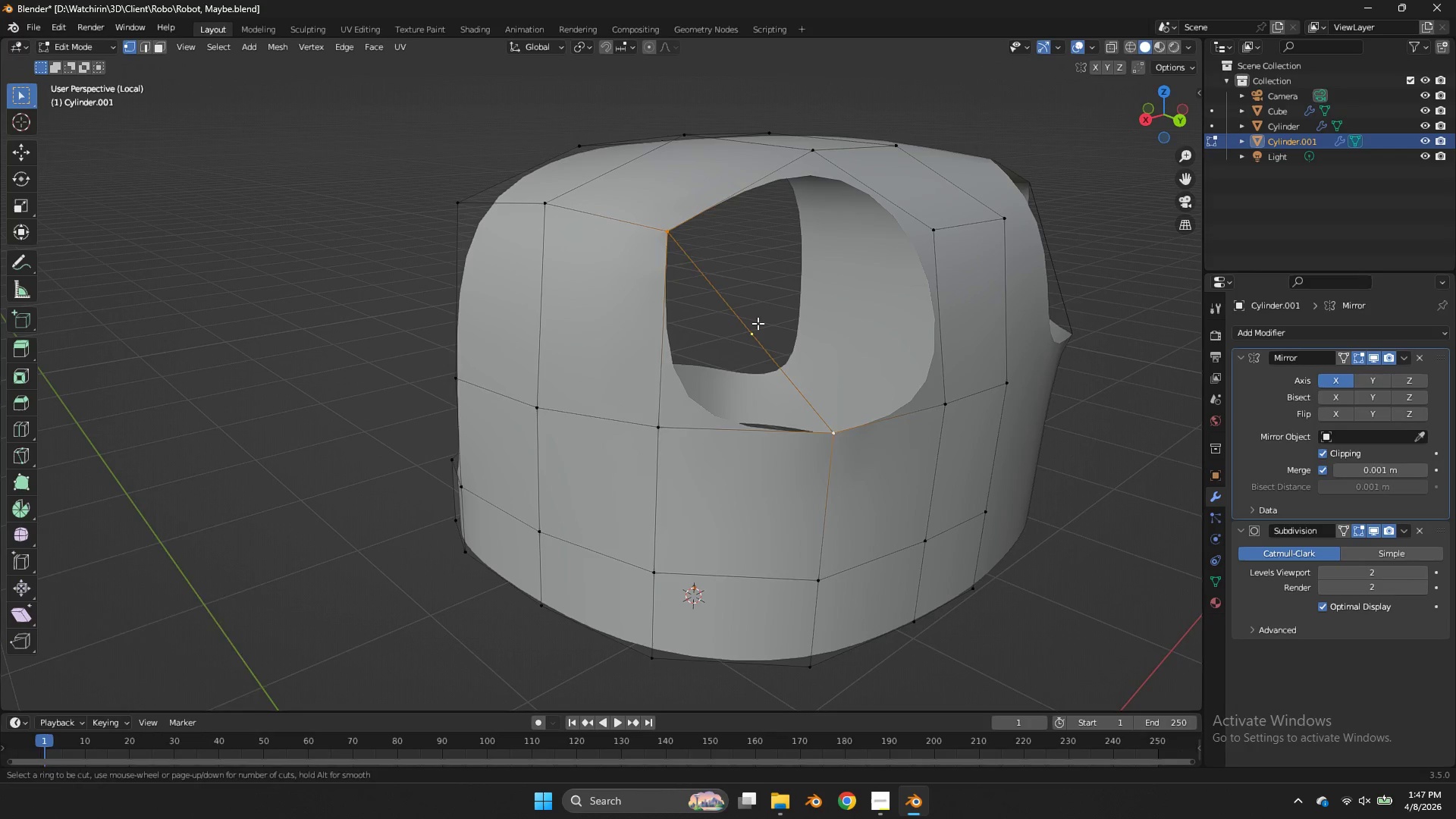 
left_click([758, 323])
 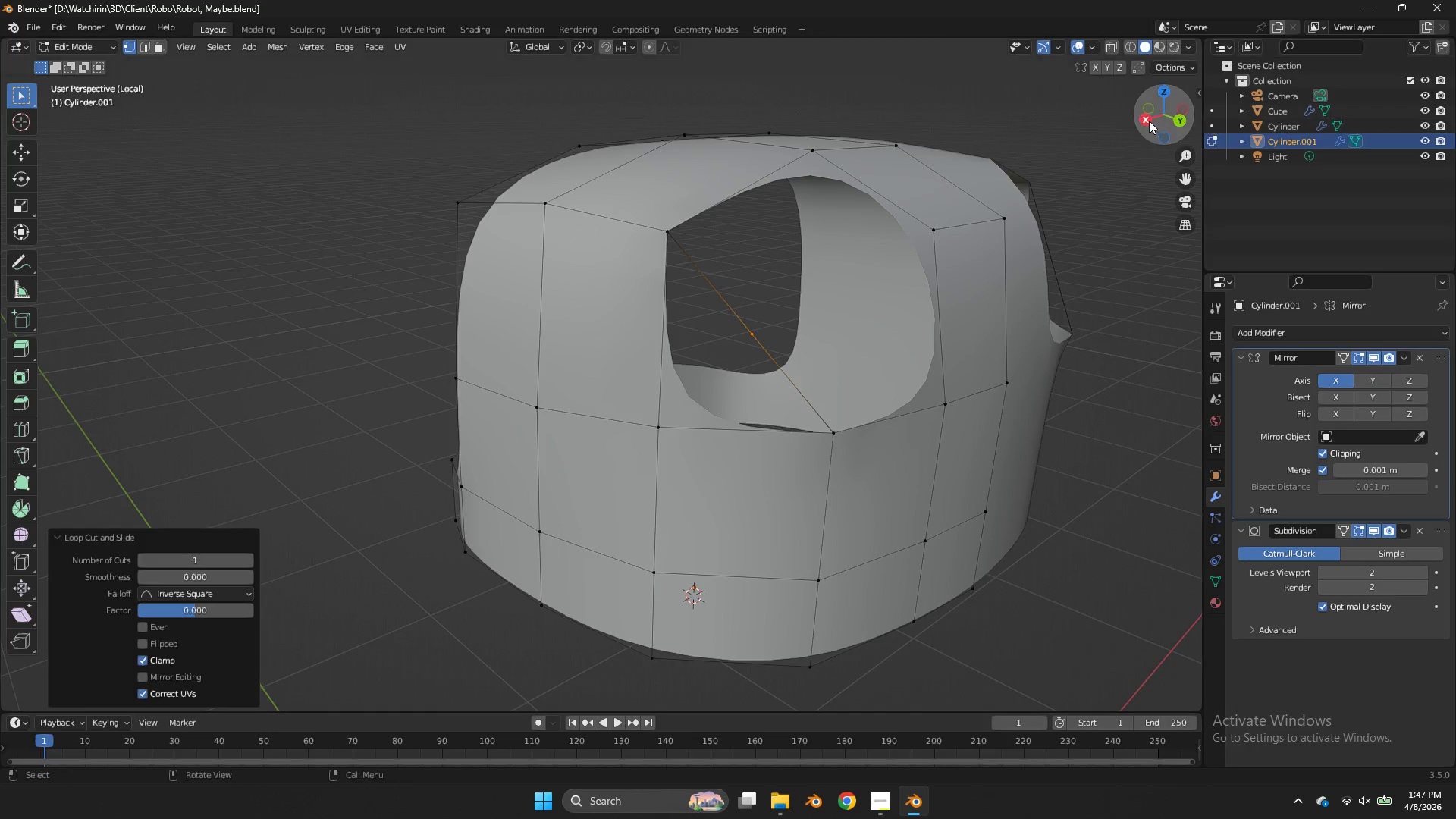 
left_click([1147, 119])
 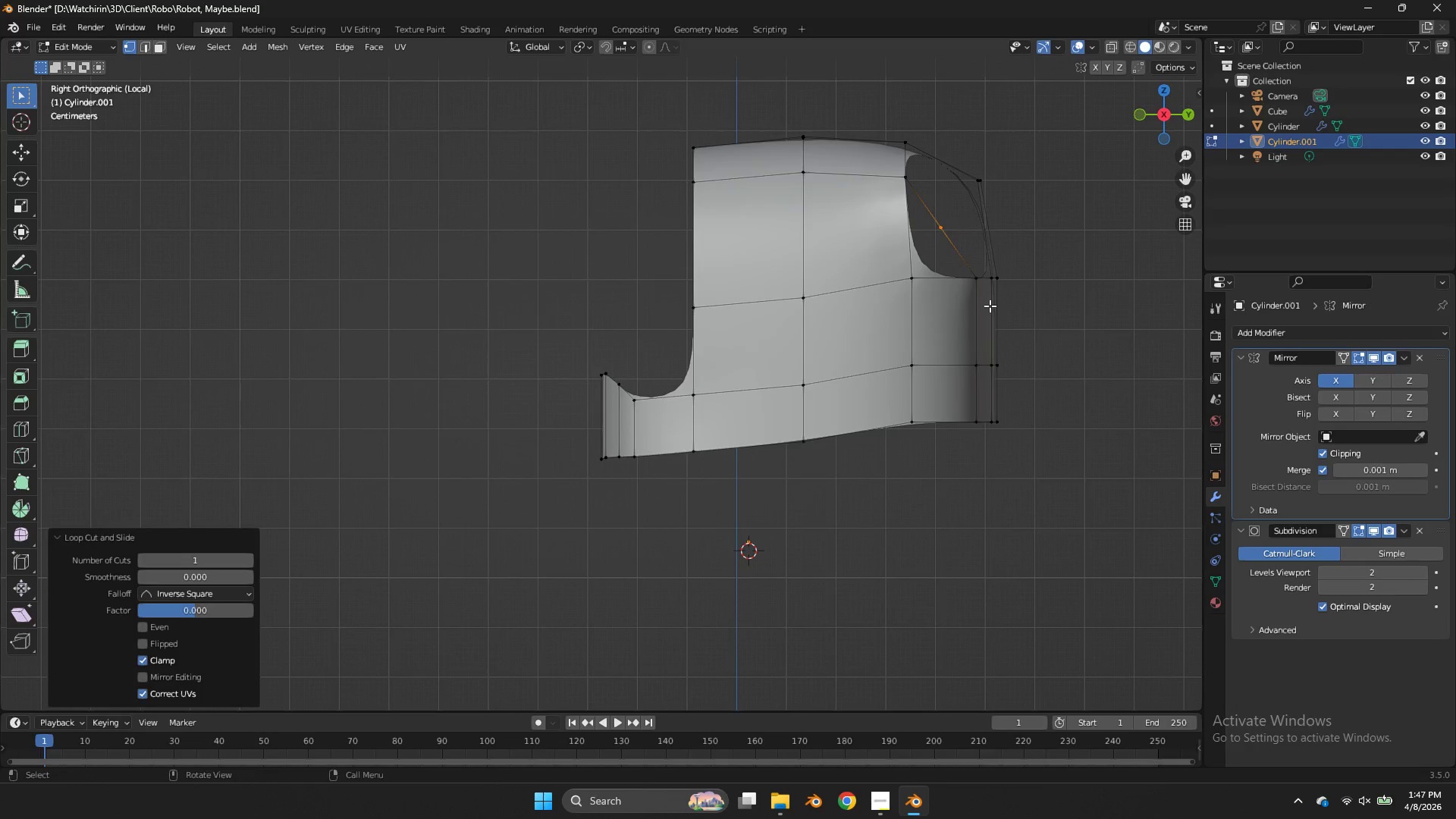 
key(G)
 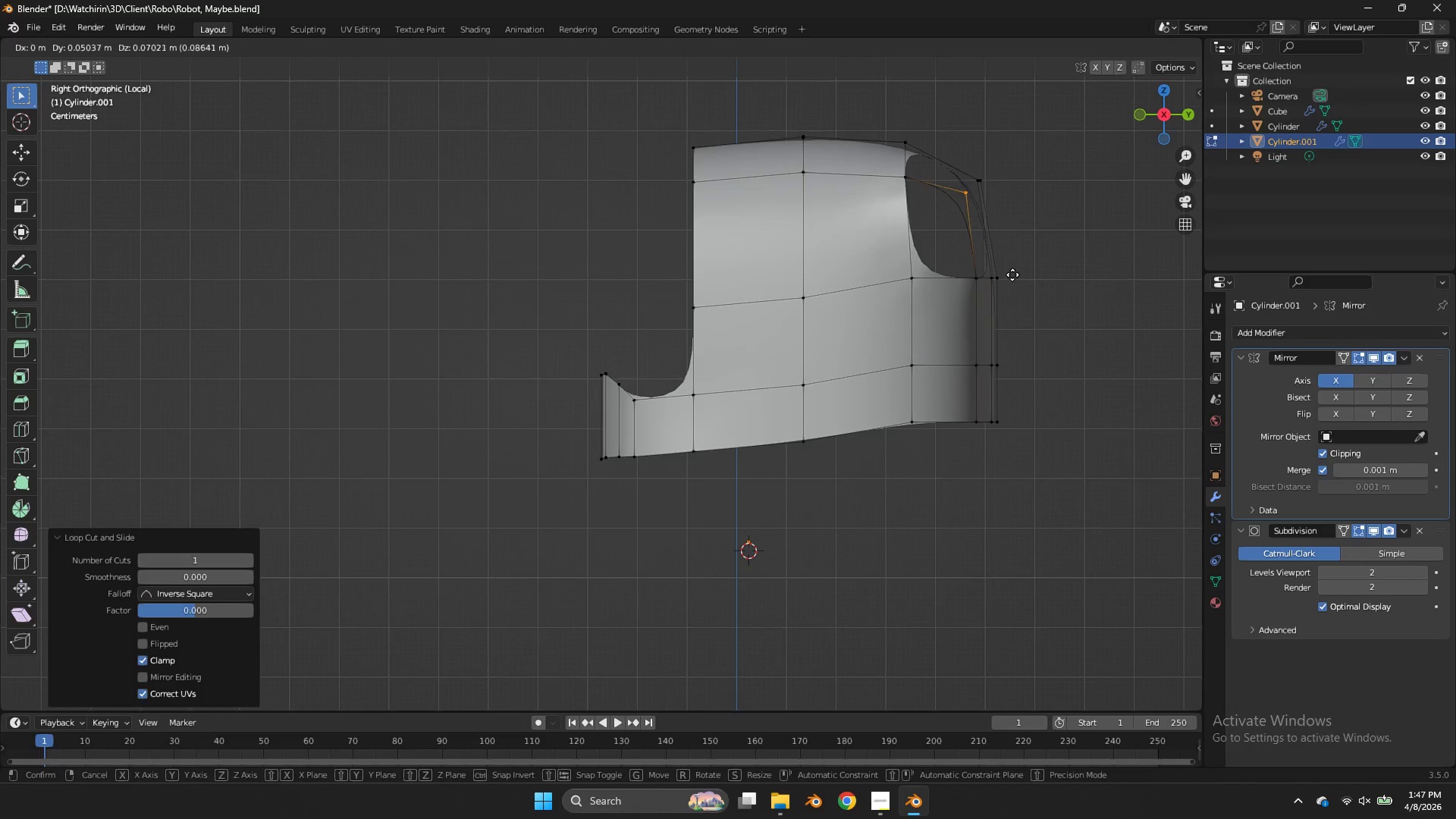 
left_click([1012, 275])
 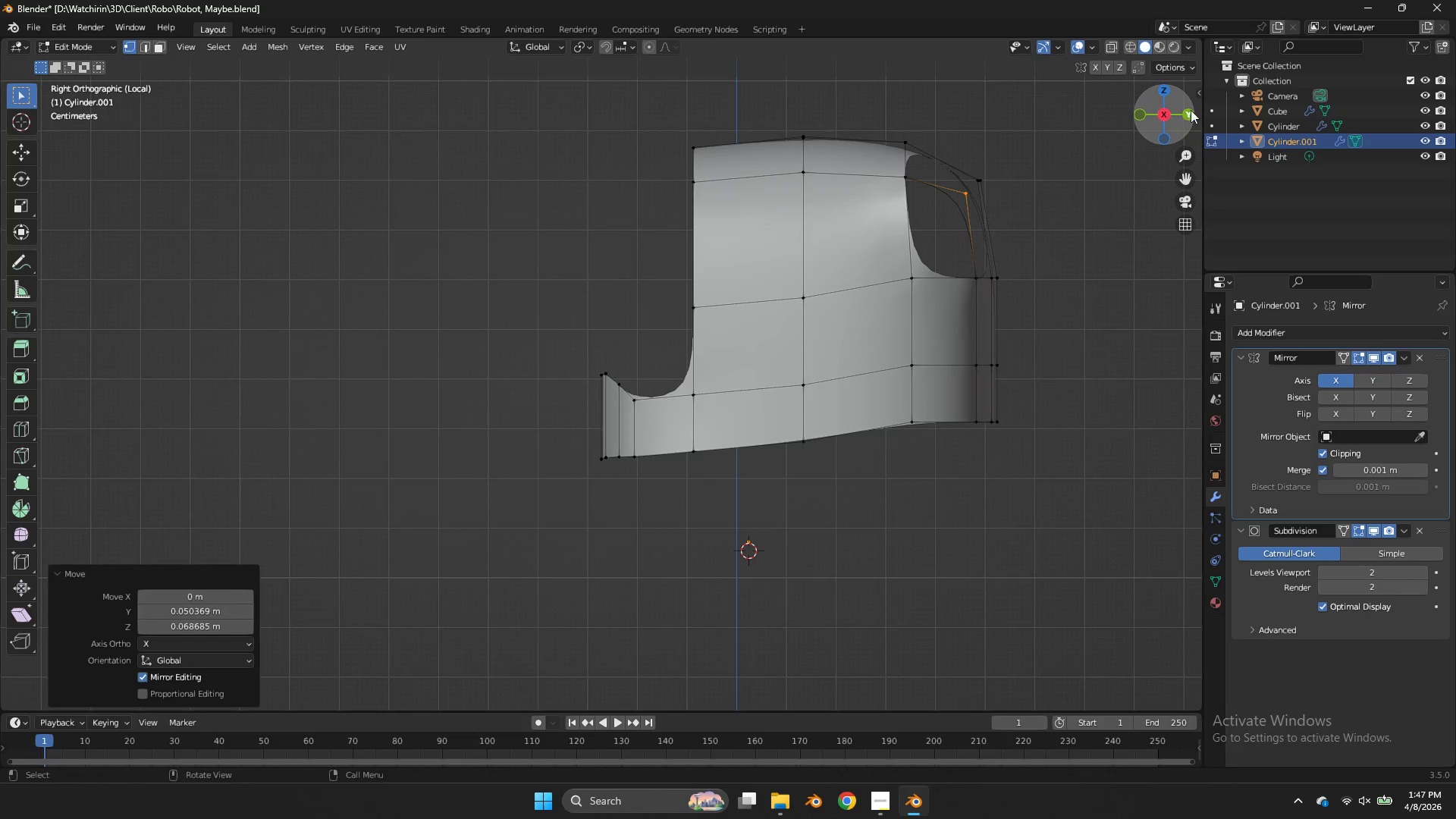 
left_click_drag(start_coordinate=[1191, 110], to_coordinate=[1090, 148])
 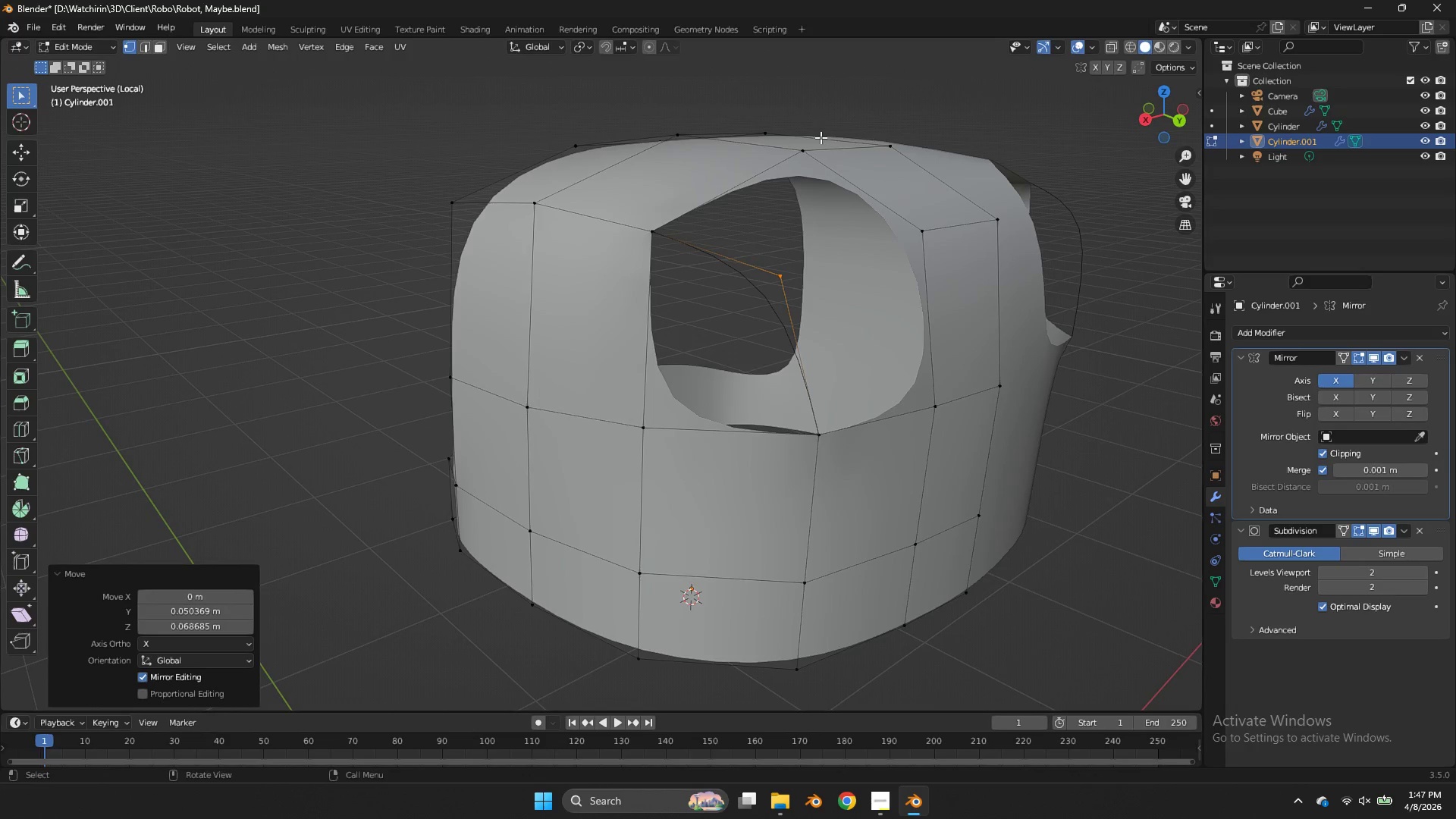 
left_click([821, 137])
 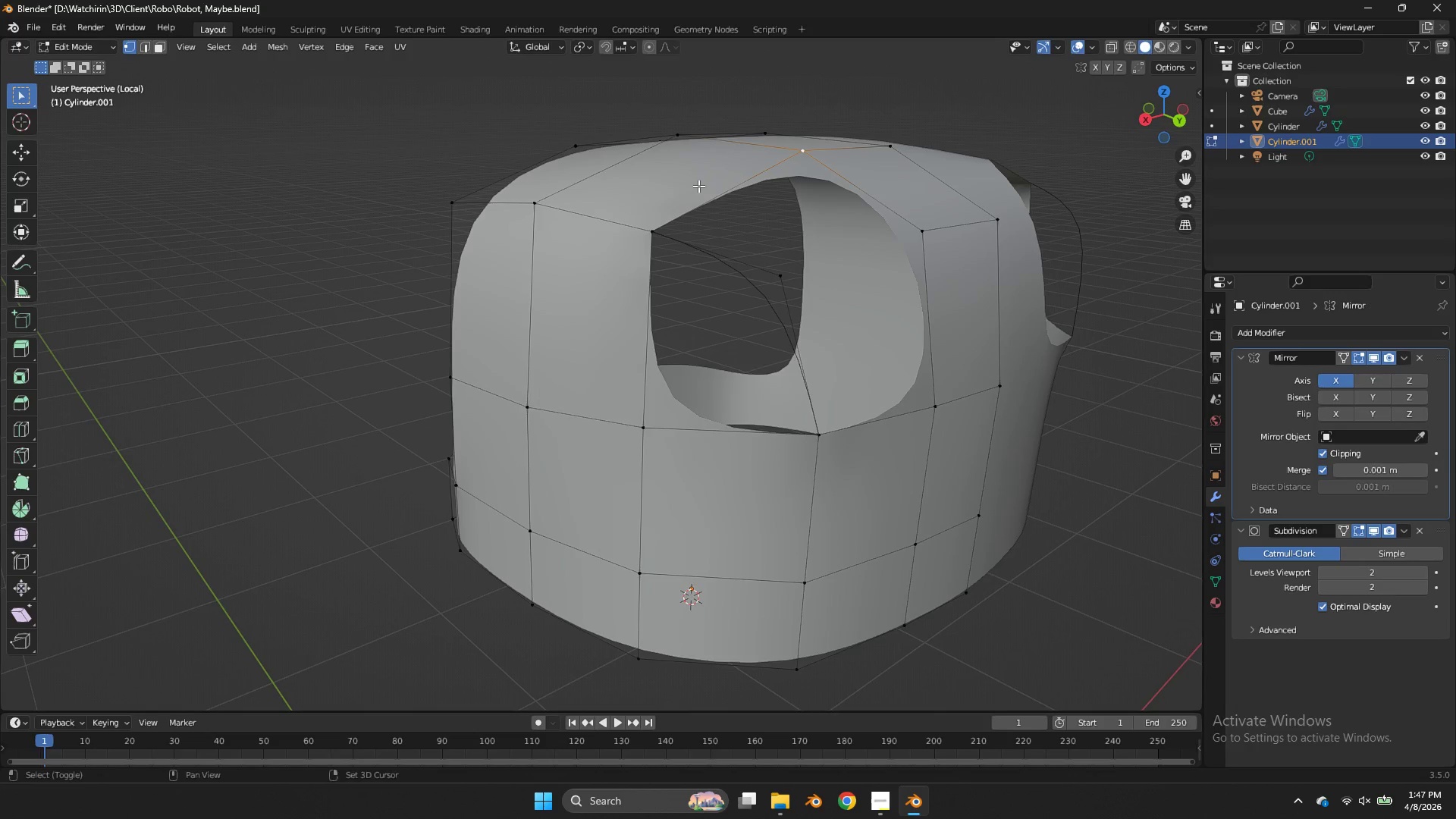 
hold_key(key=ShiftLeft, duration=0.41)
double_click([648, 243])
 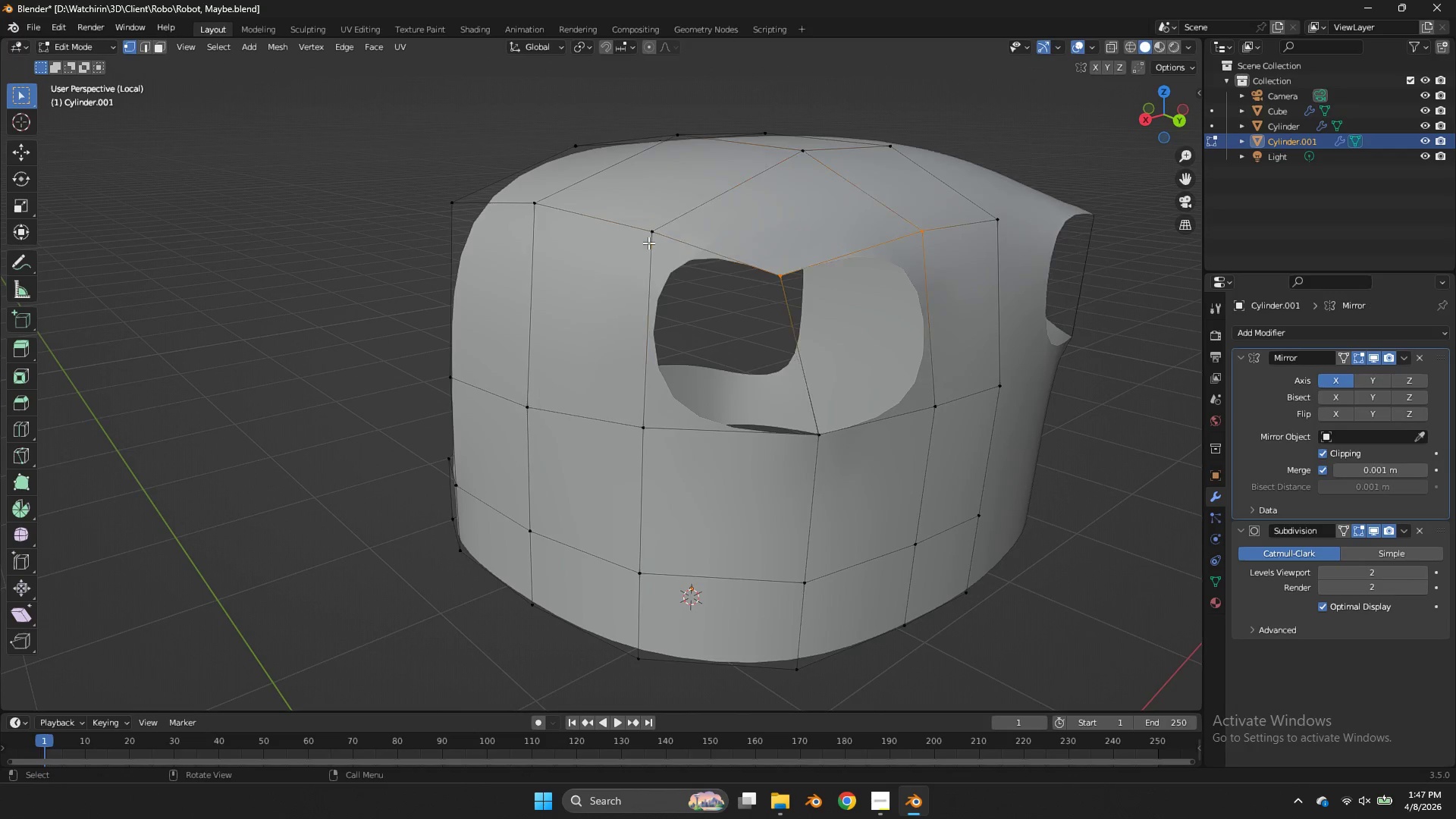 
type(ff)
 